 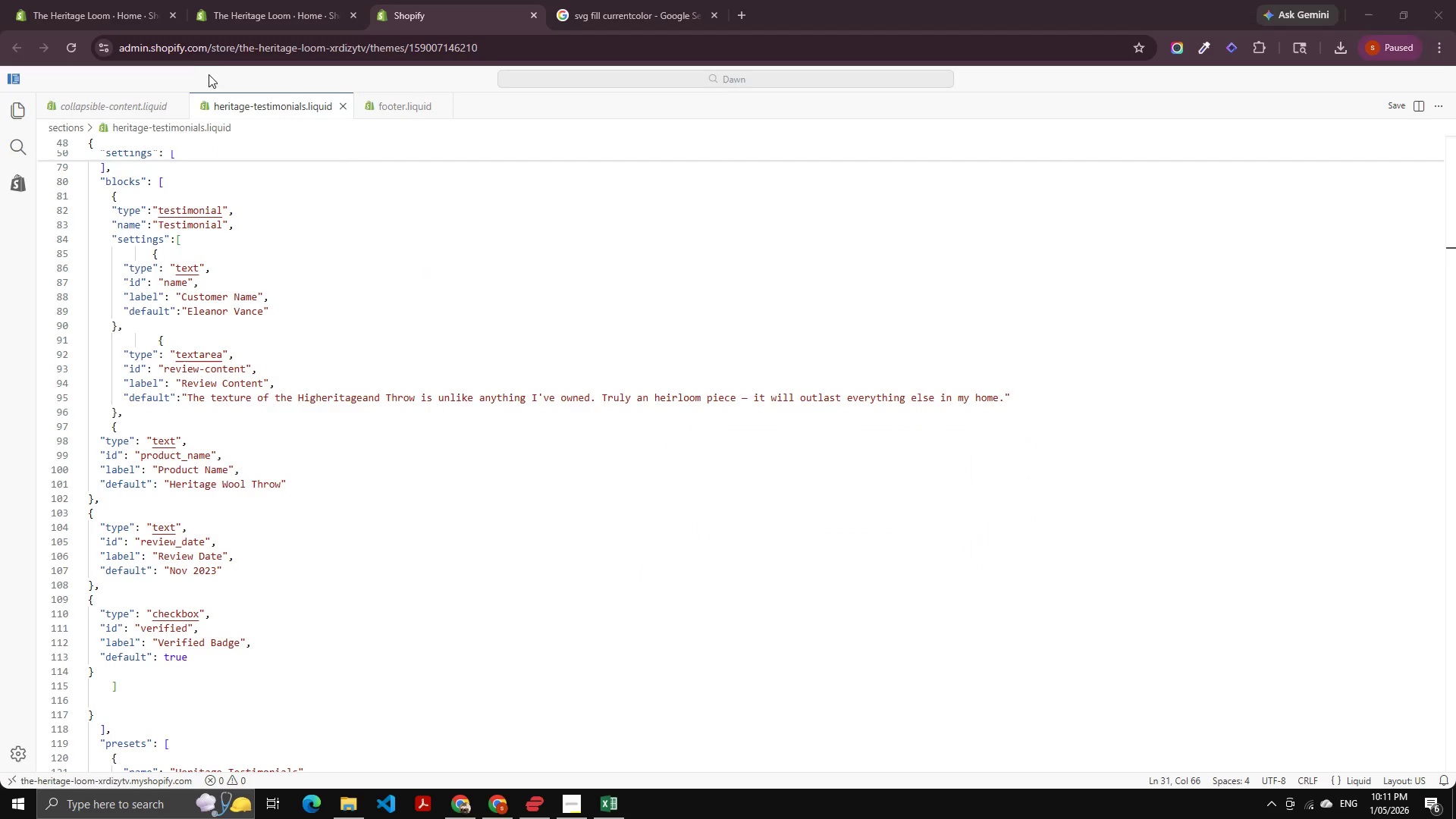 
key(Alt+Tab)
 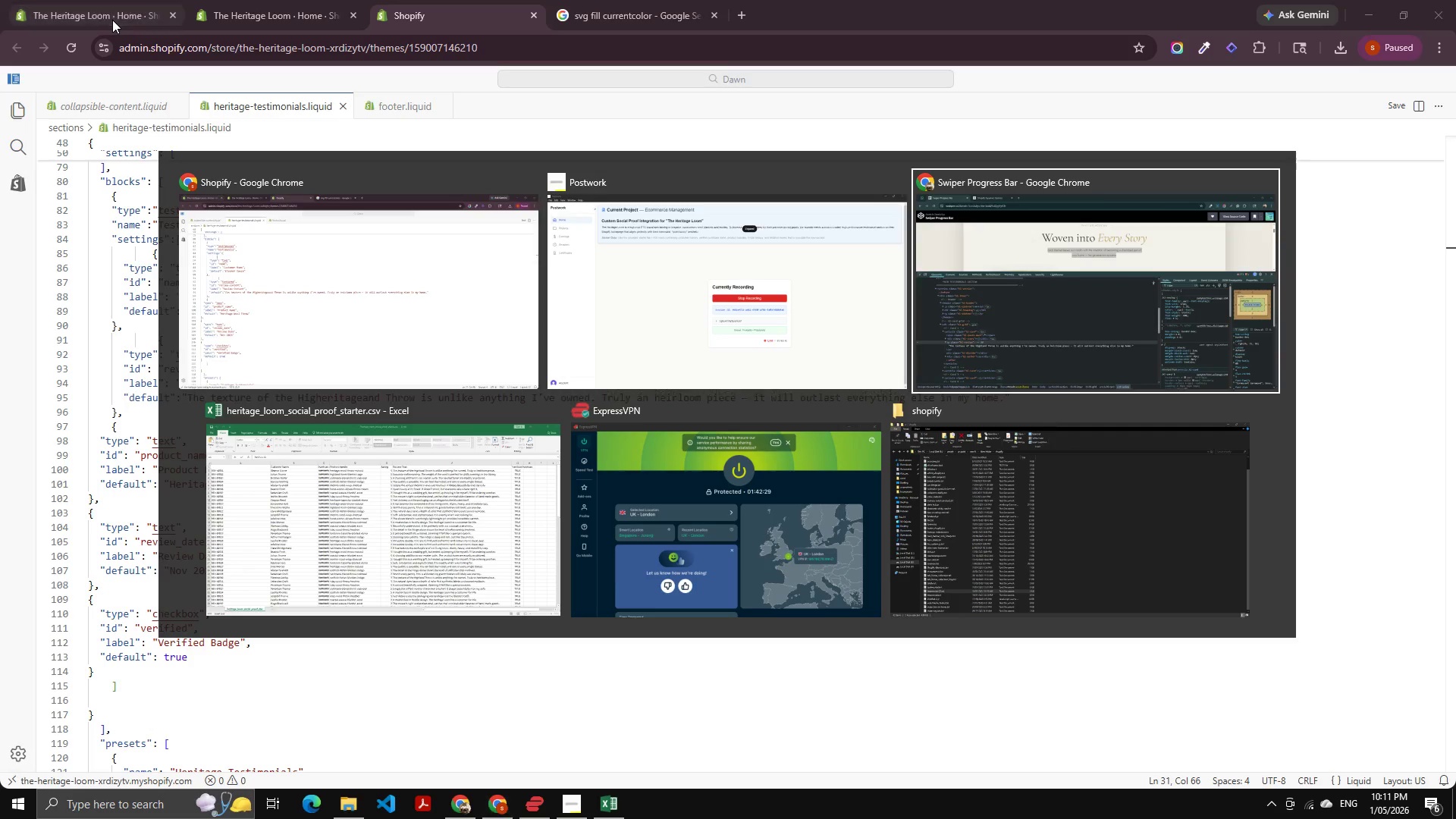 
key(Alt+Tab)
 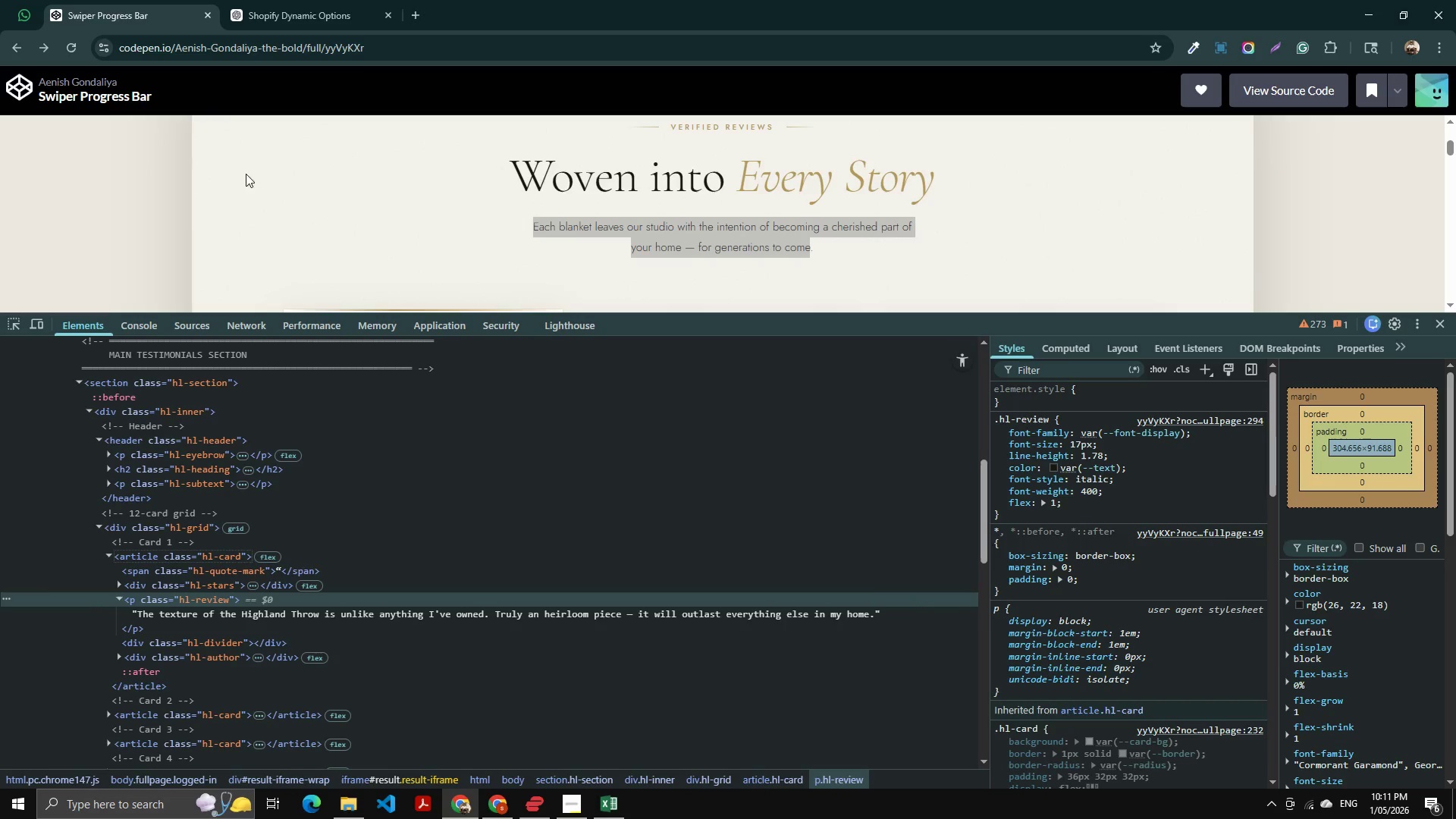 
scroll: coordinate [519, 271], scroll_direction: down, amount: 1.0
 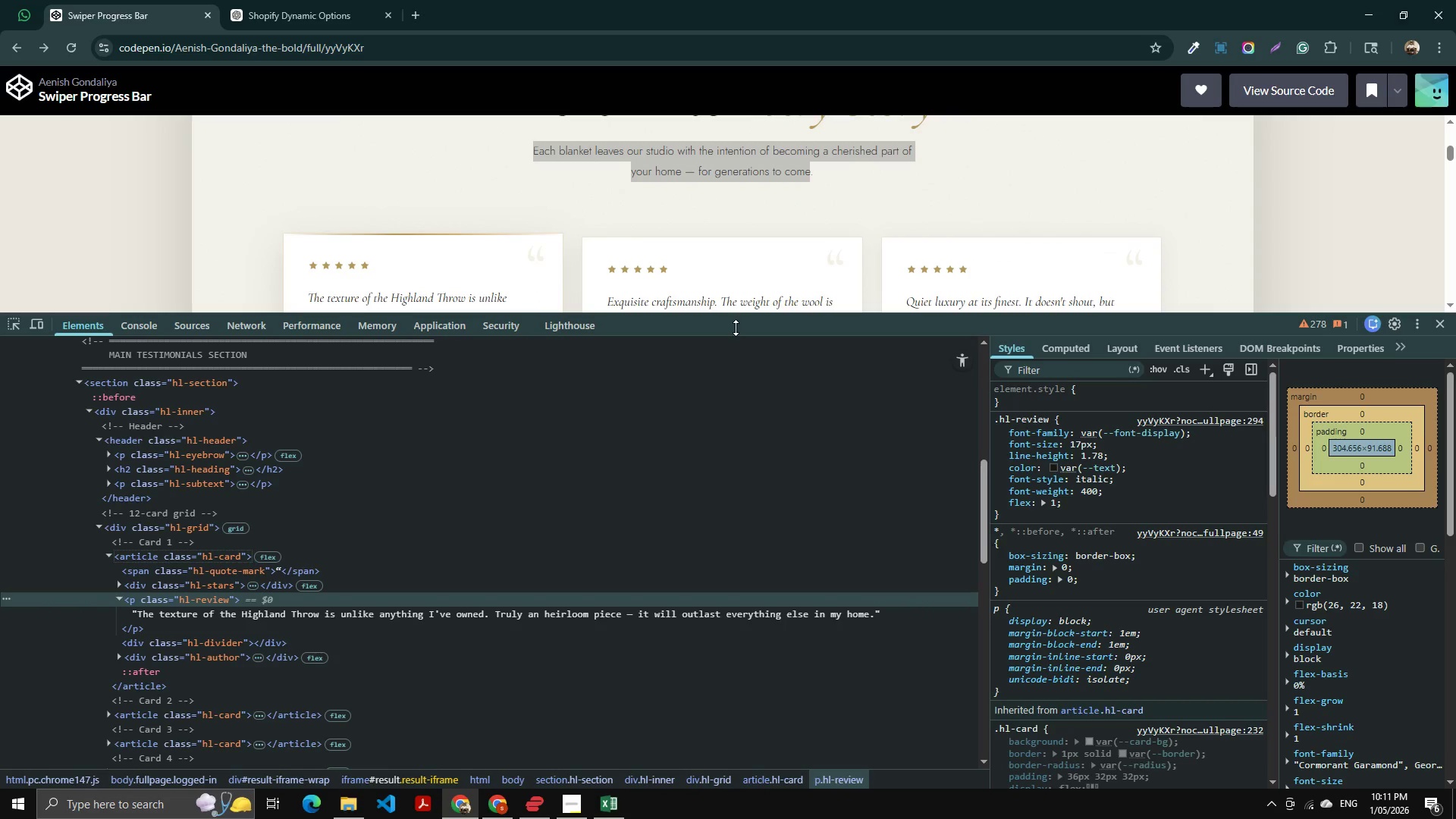 
left_click_drag(start_coordinate=[736, 329], to_coordinate=[732, 535])
 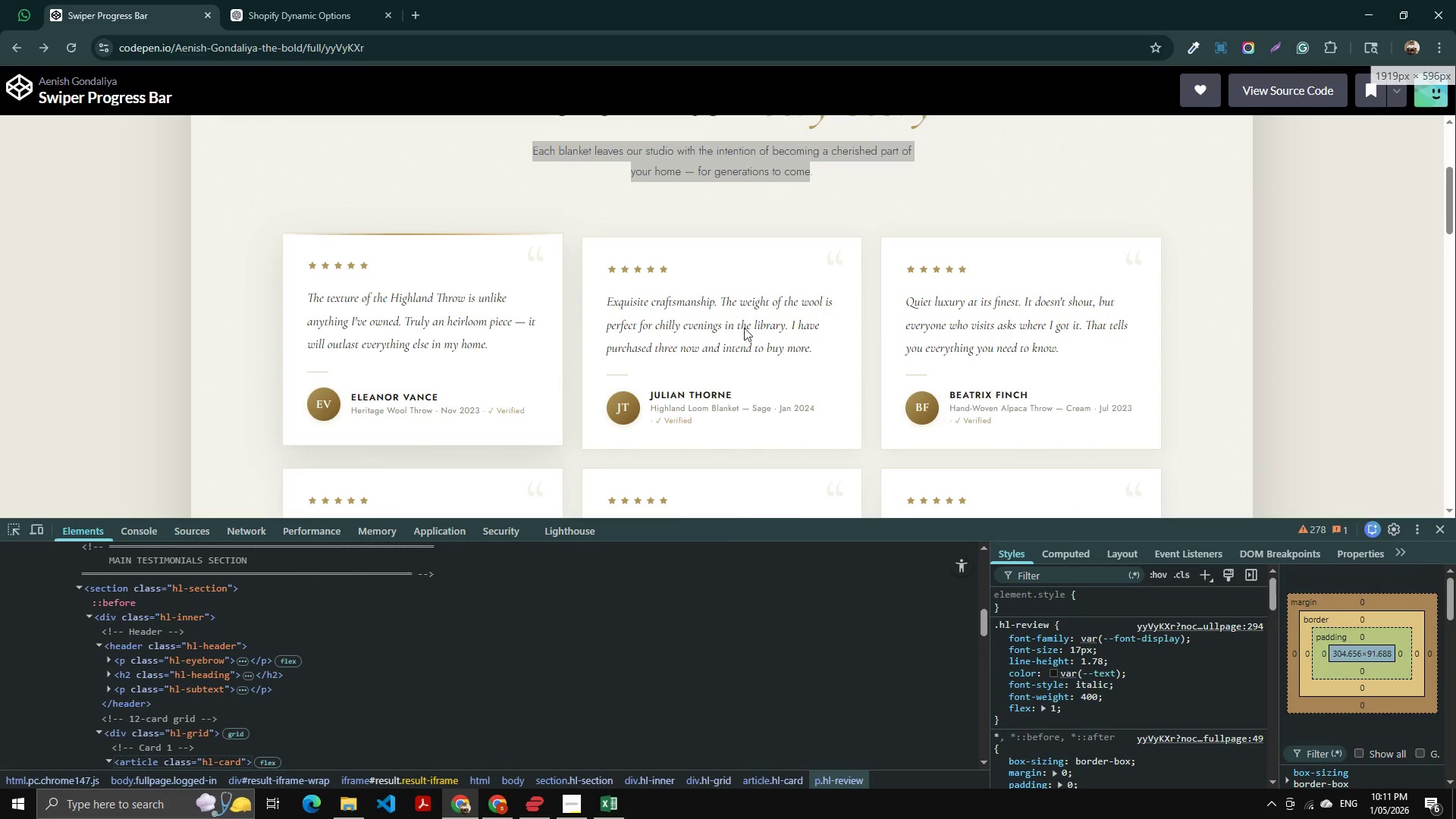 
scroll: coordinate [694, 313], scroll_direction: down, amount: 16.0
 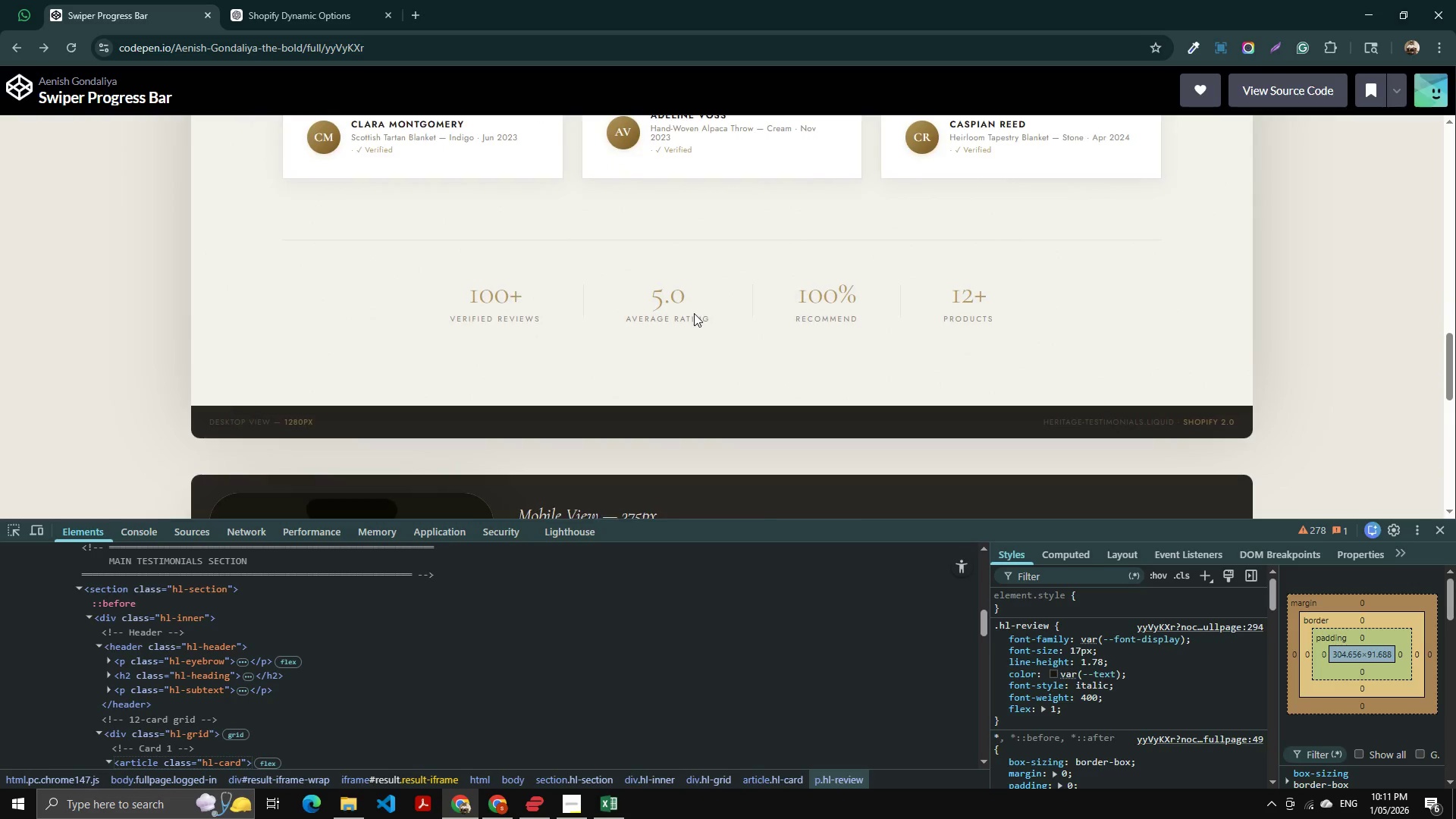 
scroll: coordinate [691, 310], scroll_direction: up, amount: 27.0
 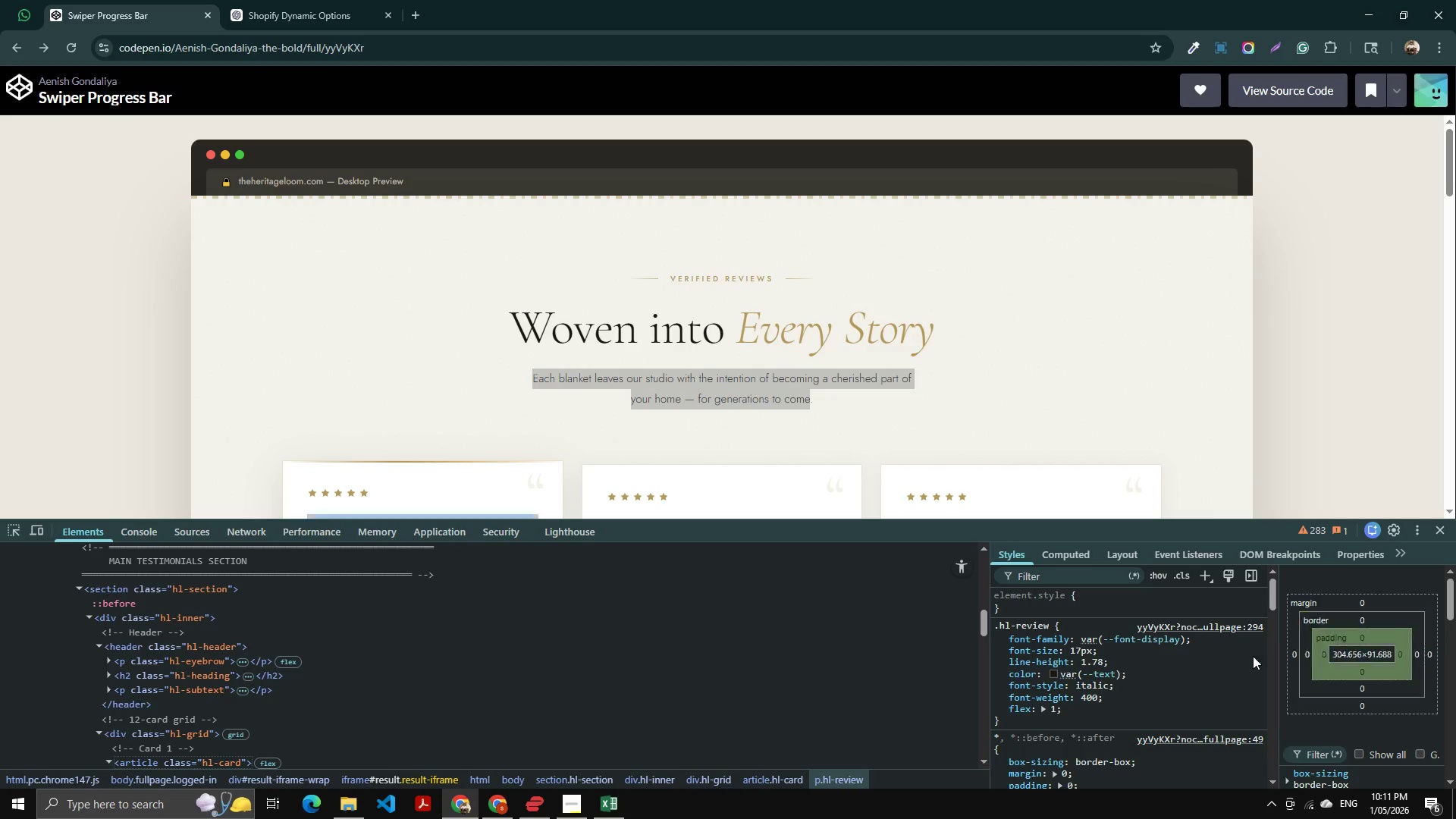 
left_click([1142, 639])
 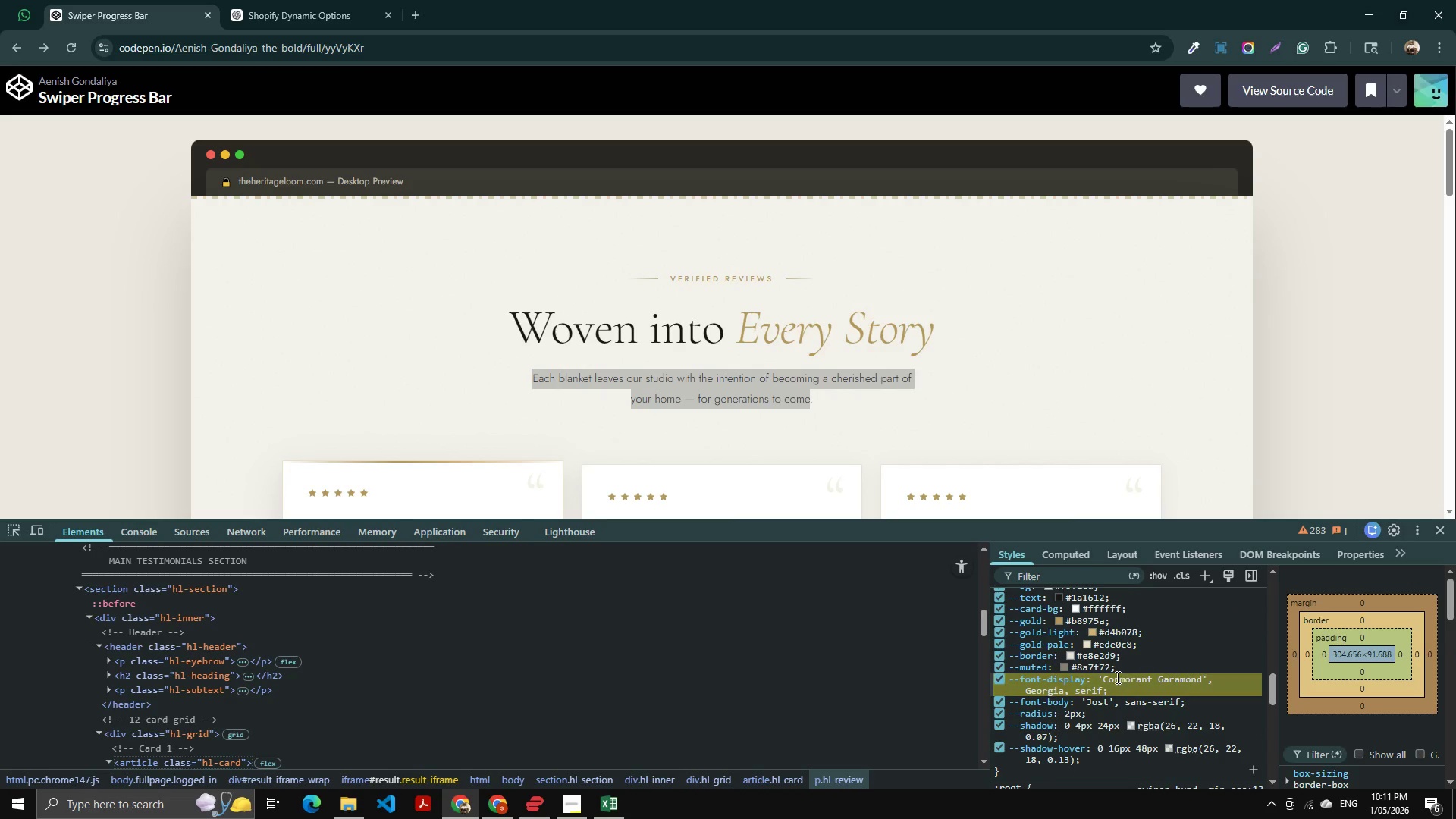 
double_click([1115, 676])
 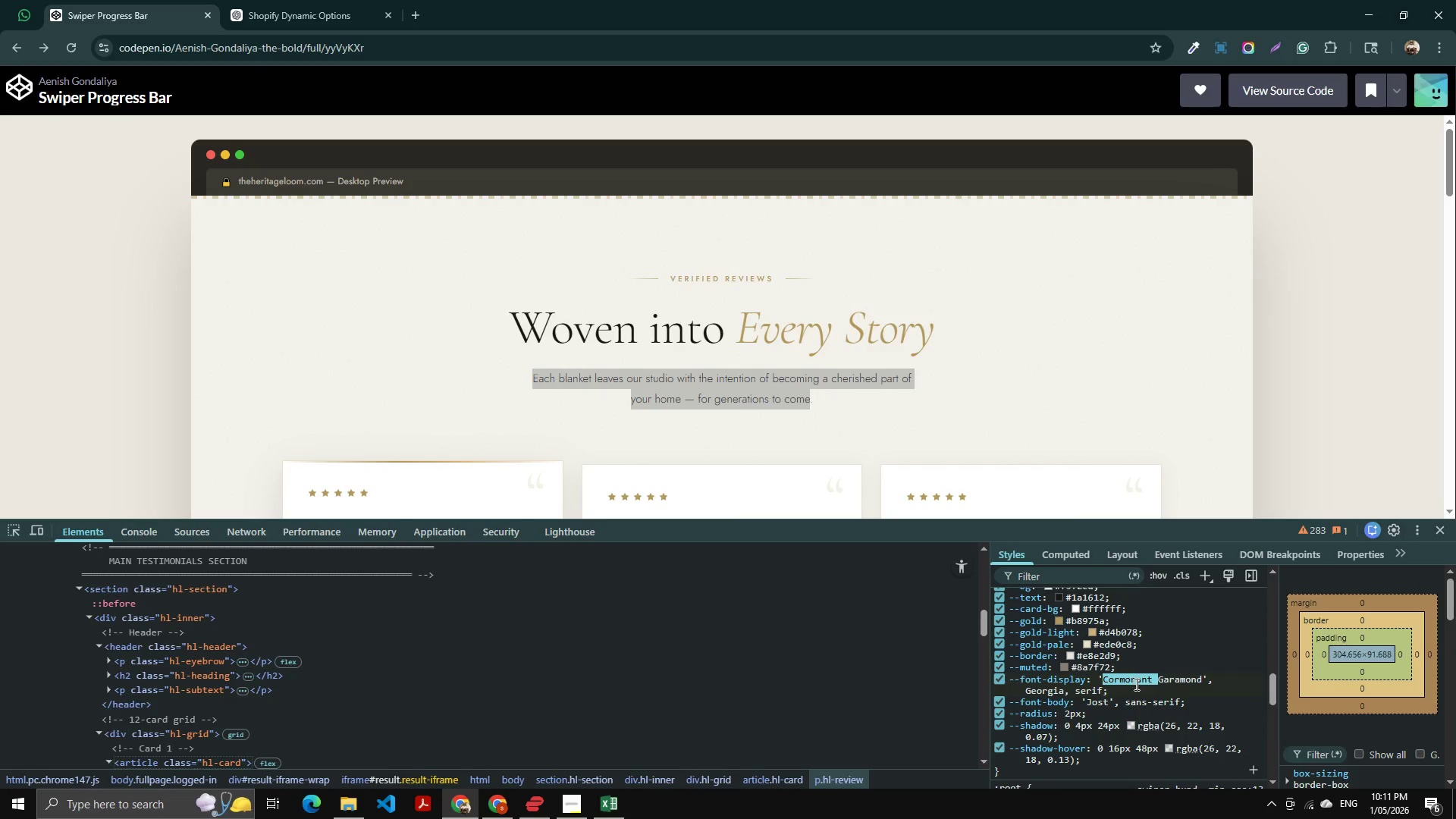 
key(Control+C)
 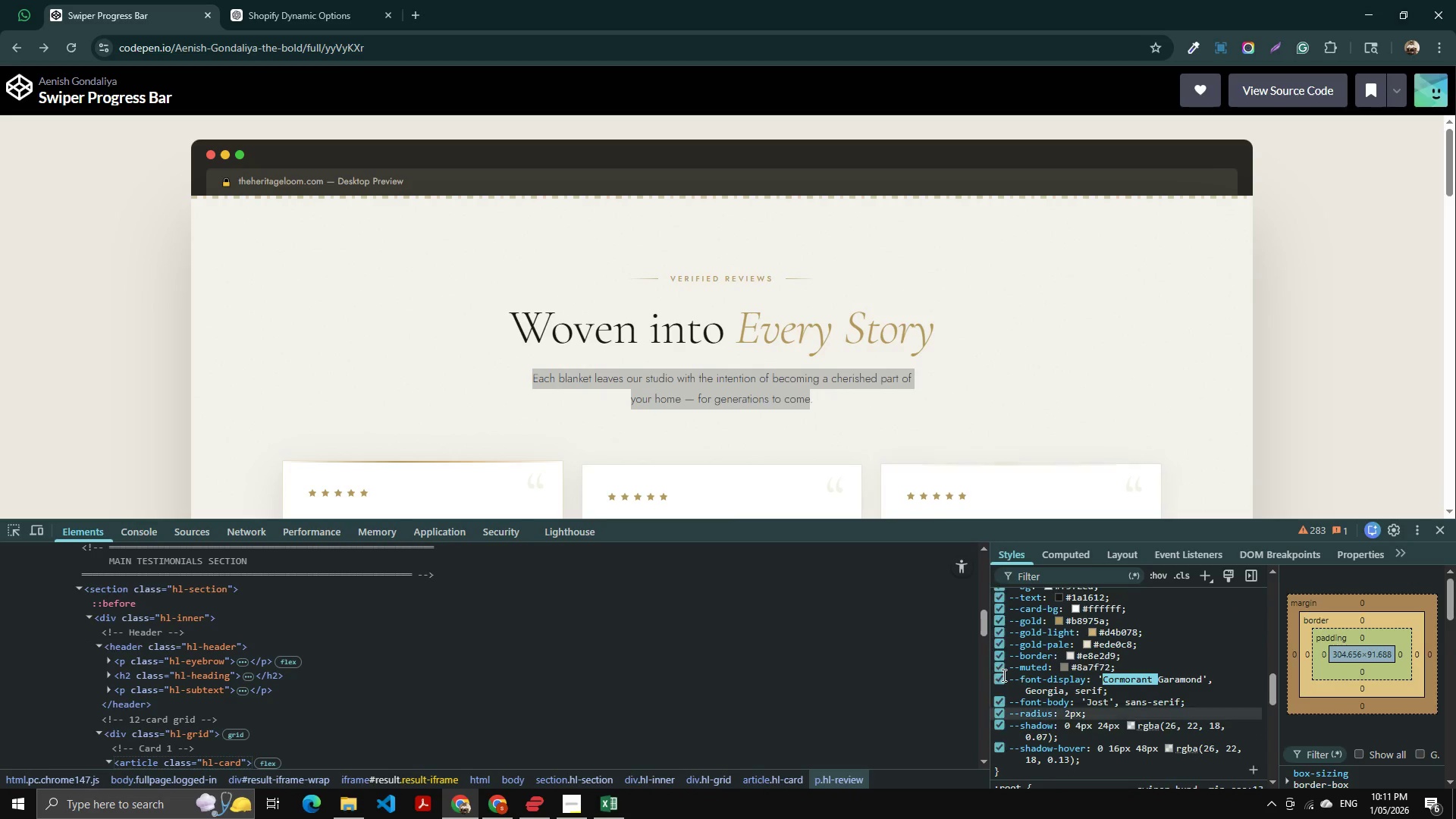 
key(Alt+AltLeft)
 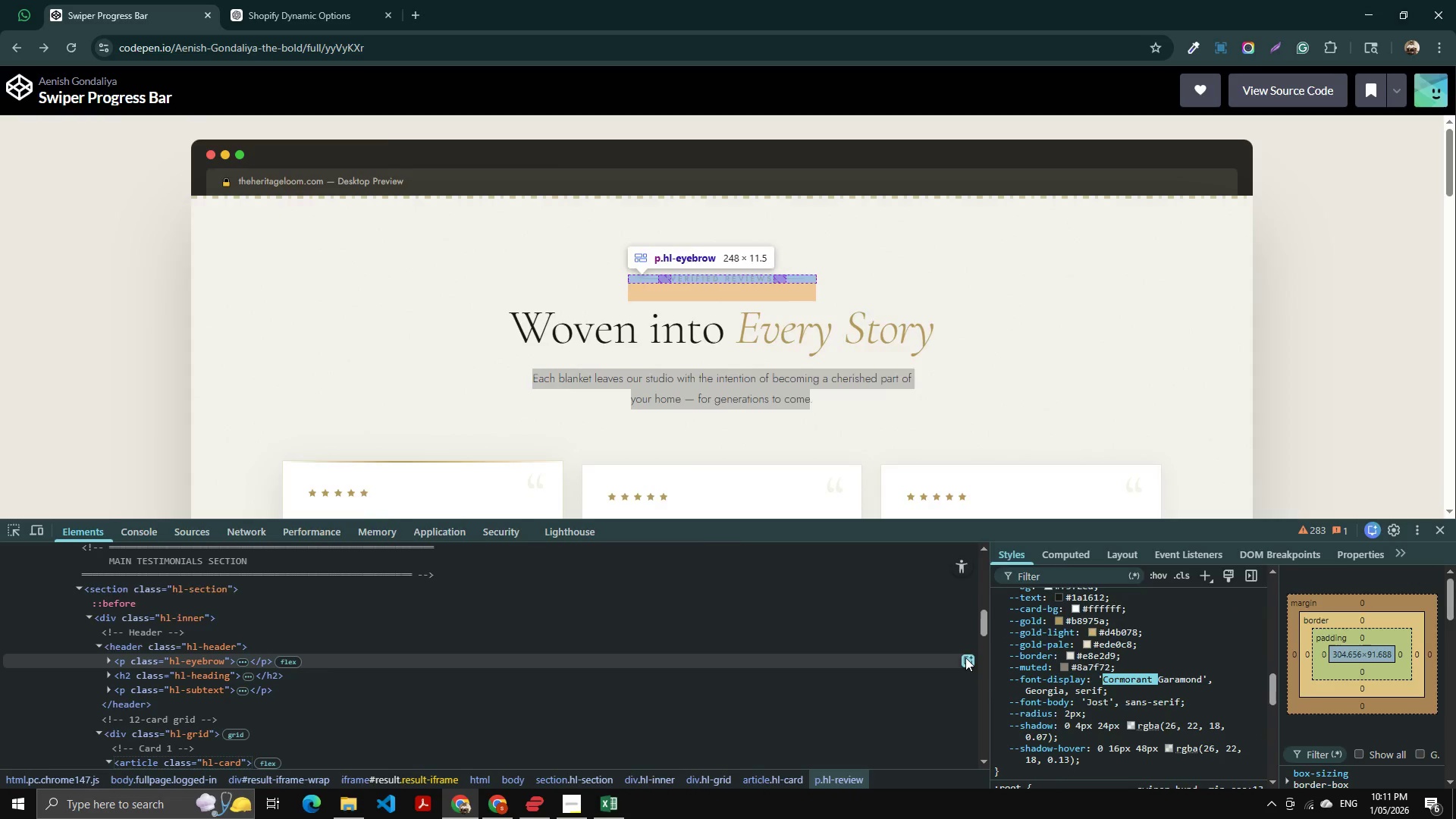 
key(Alt+Tab)
 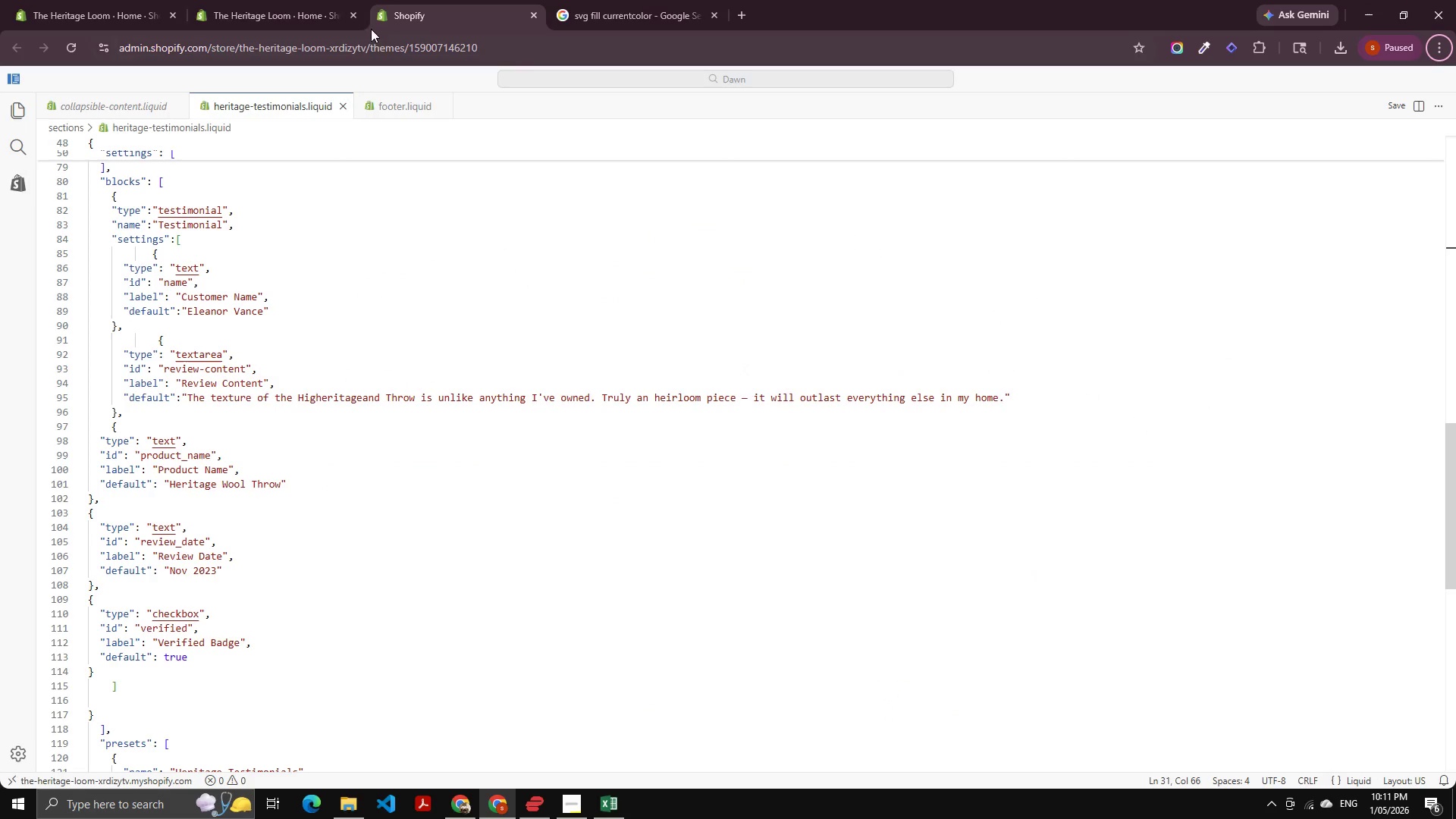 
left_click([254, 0])
 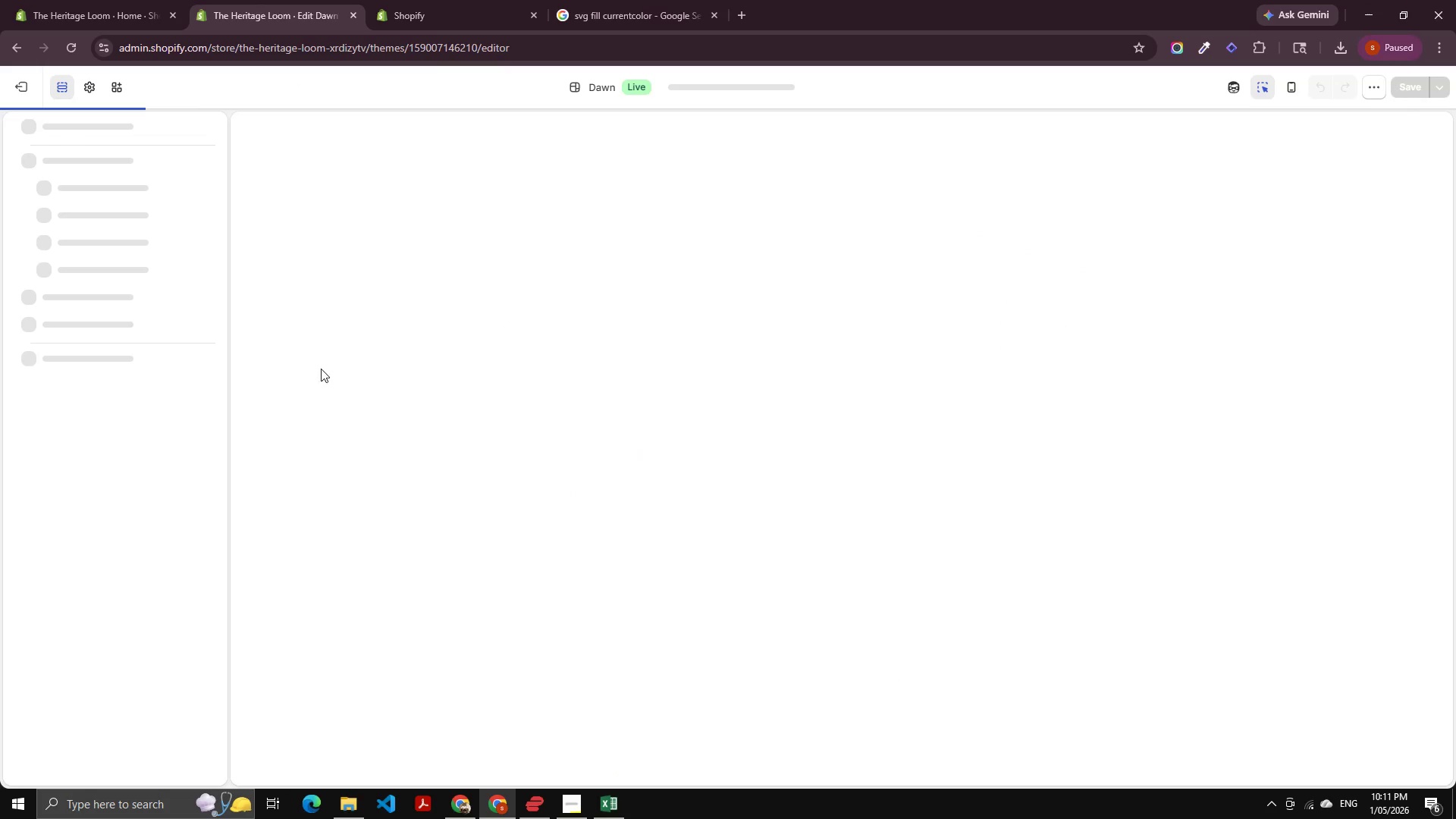 
wait(6.02)
 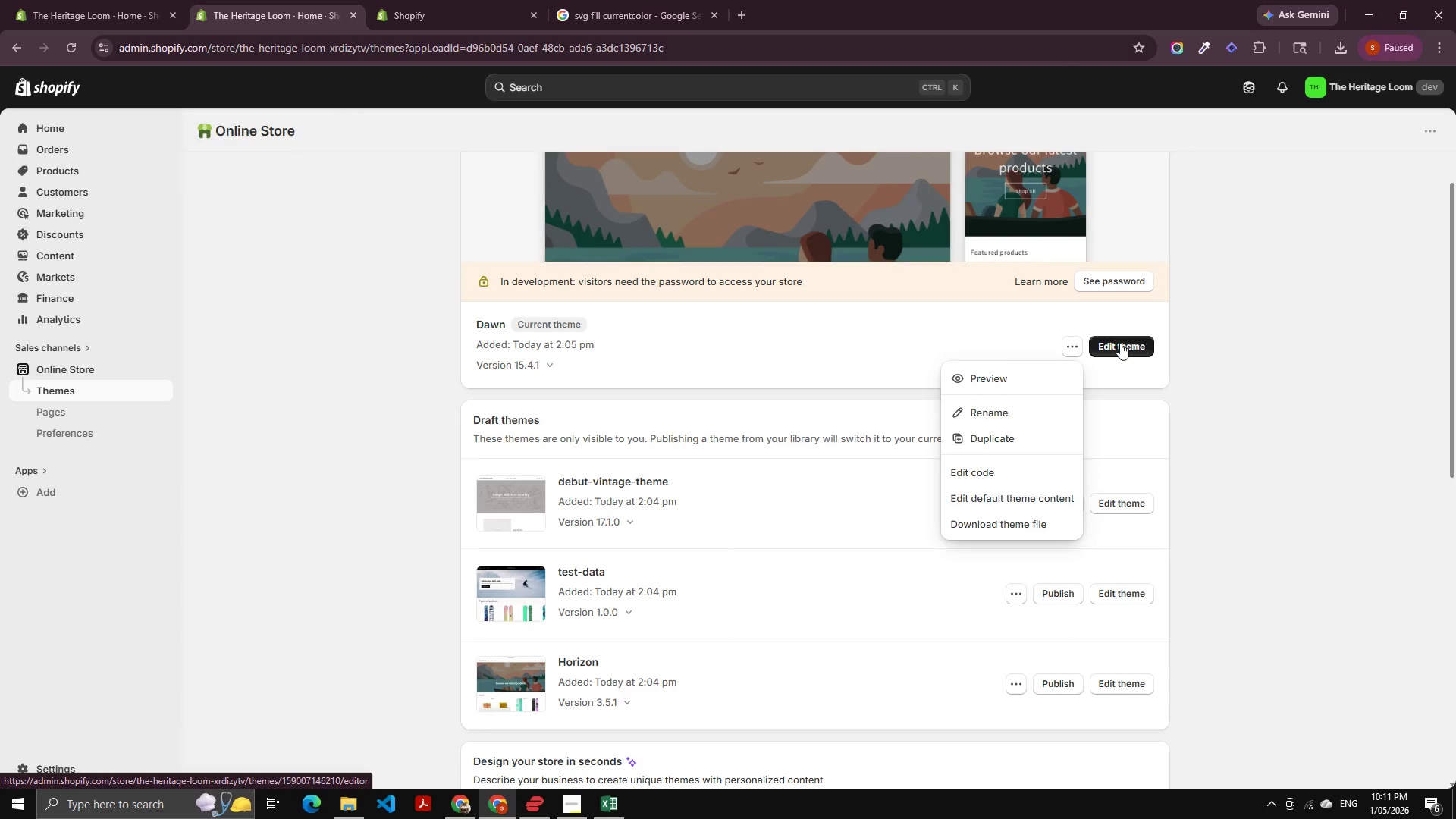 
left_click([89, 95])
 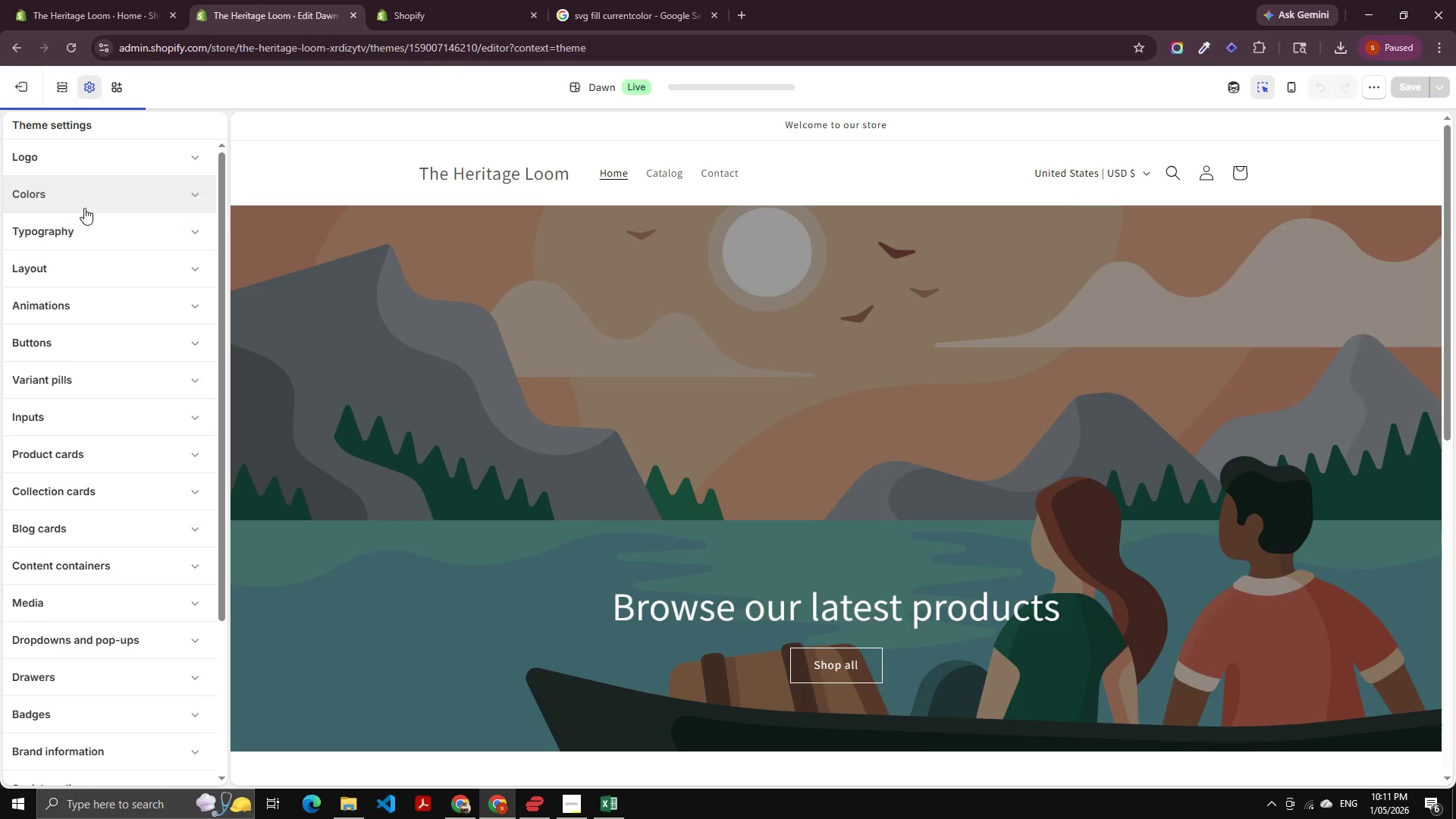 
left_click([105, 228])
 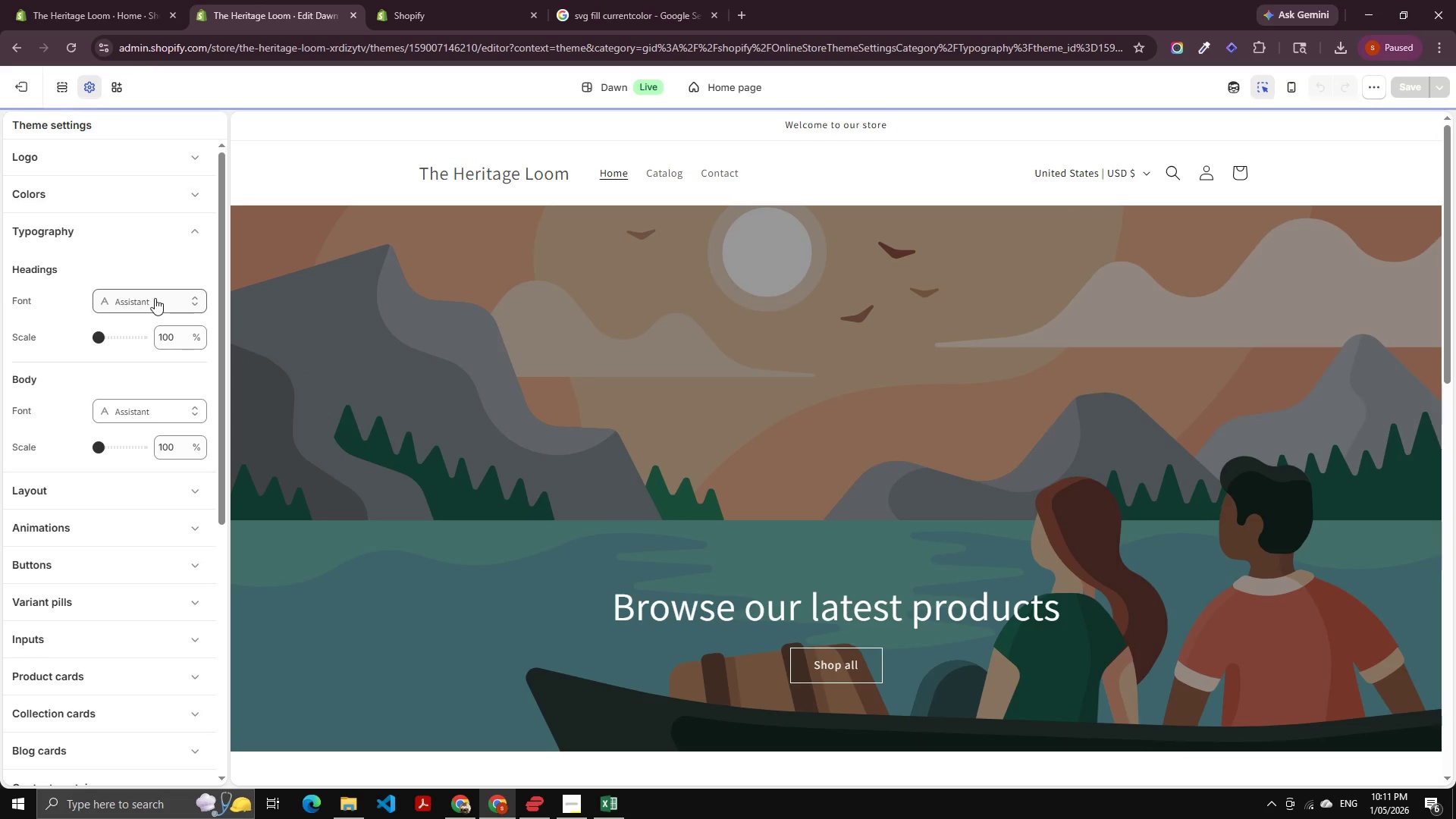 
double_click([155, 298])
 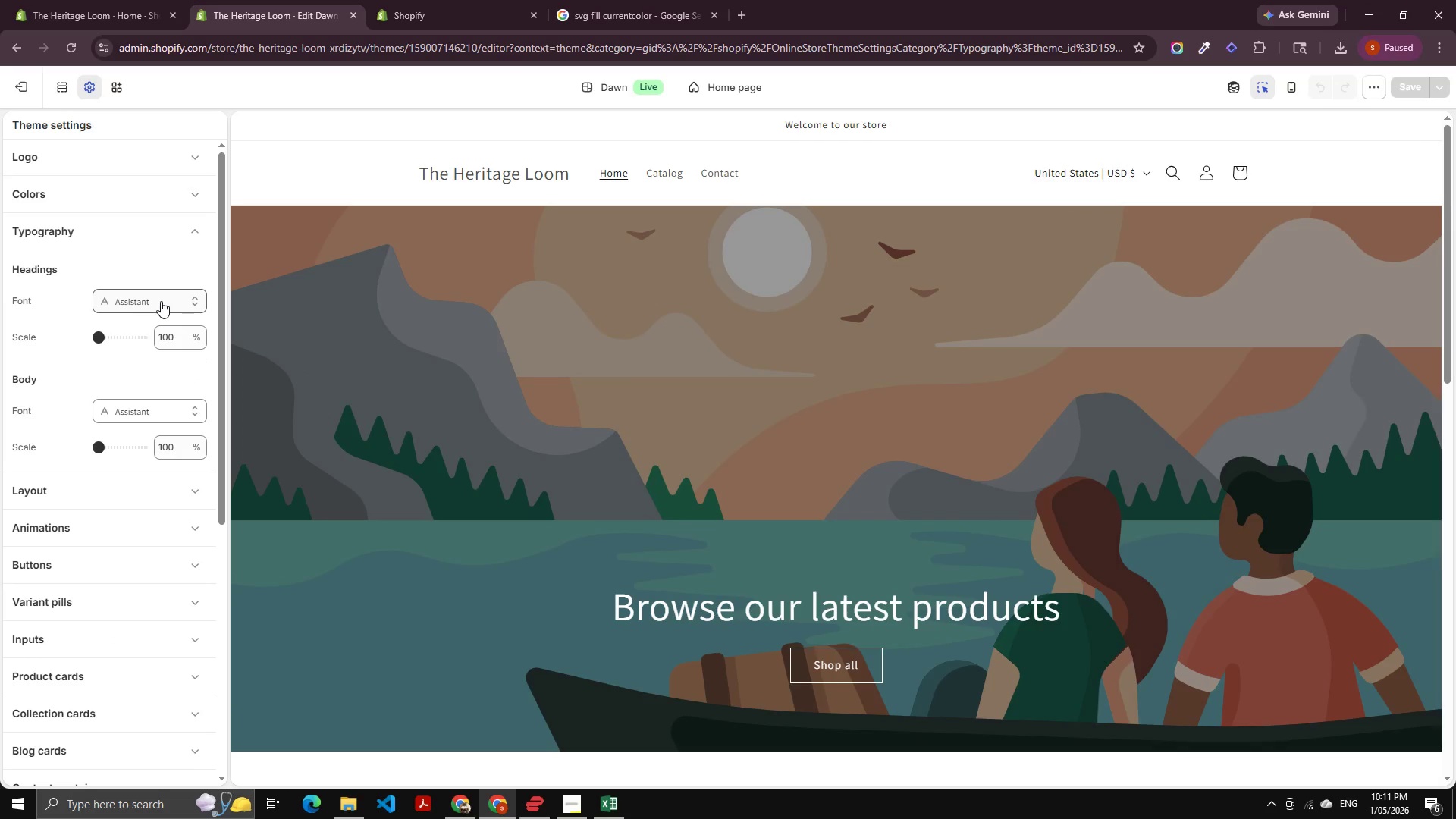 
left_click([161, 301])
 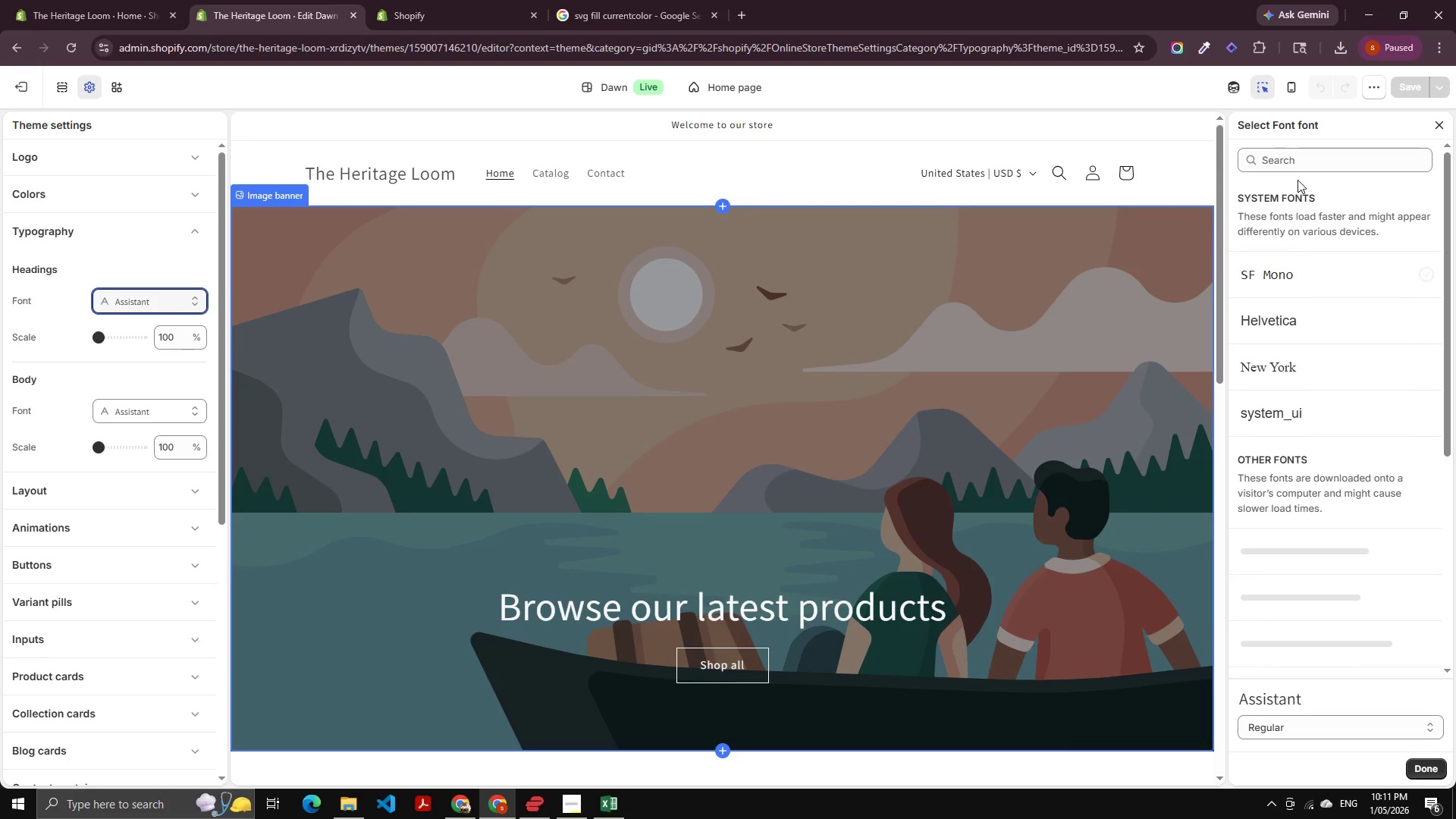 
left_click([1298, 166])
 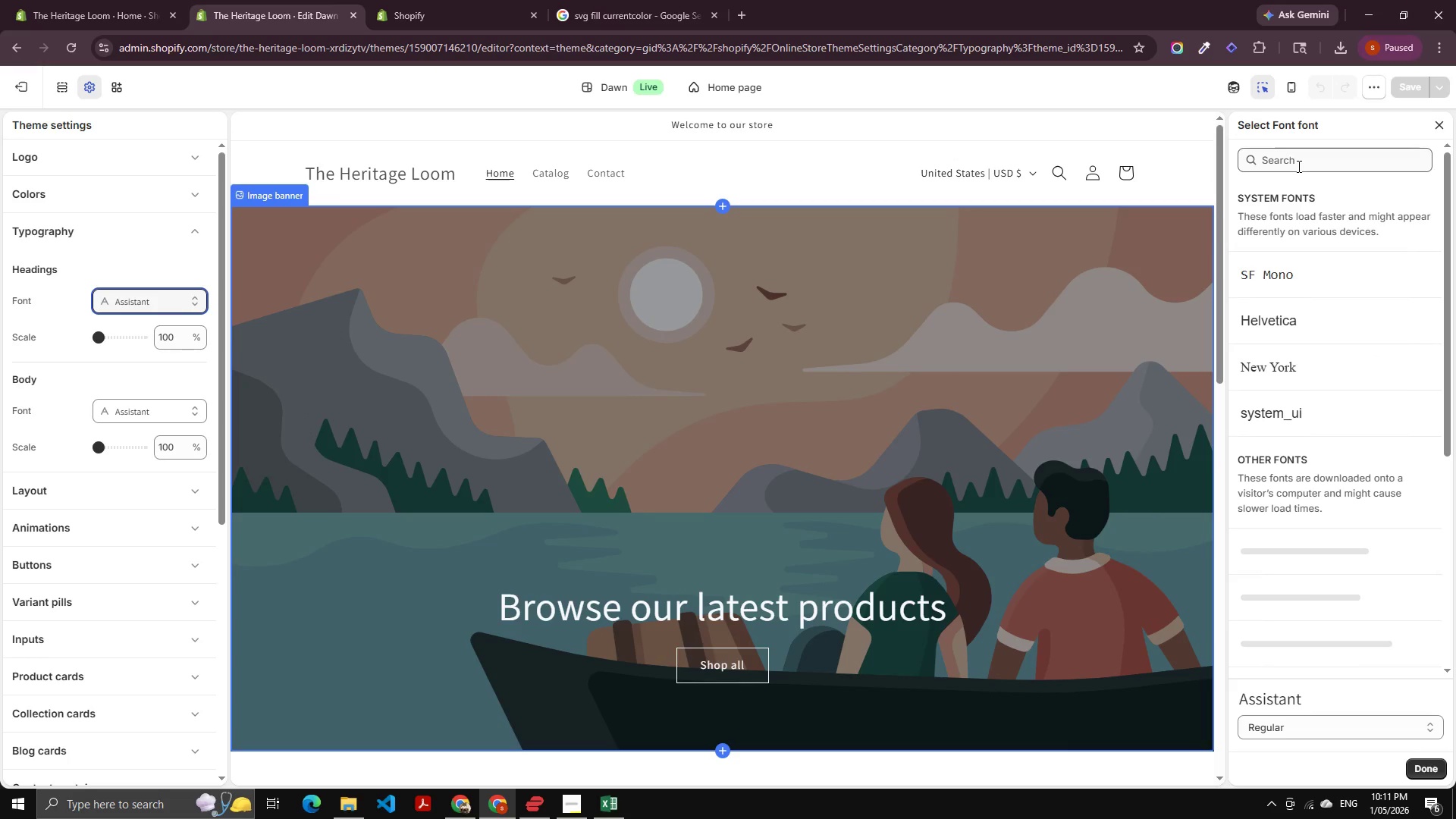 
key(Control+V)
 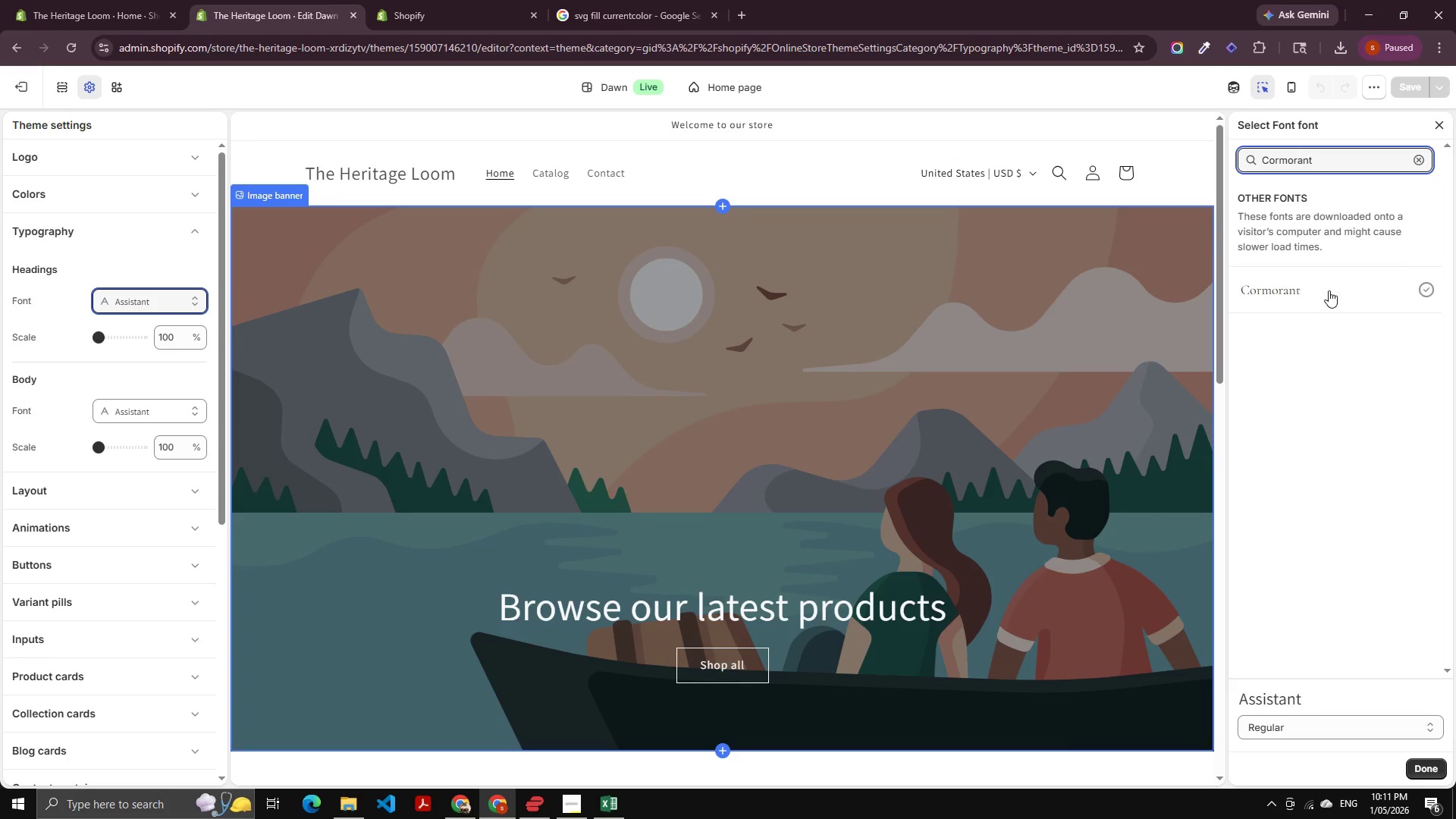 
left_click([1324, 291])
 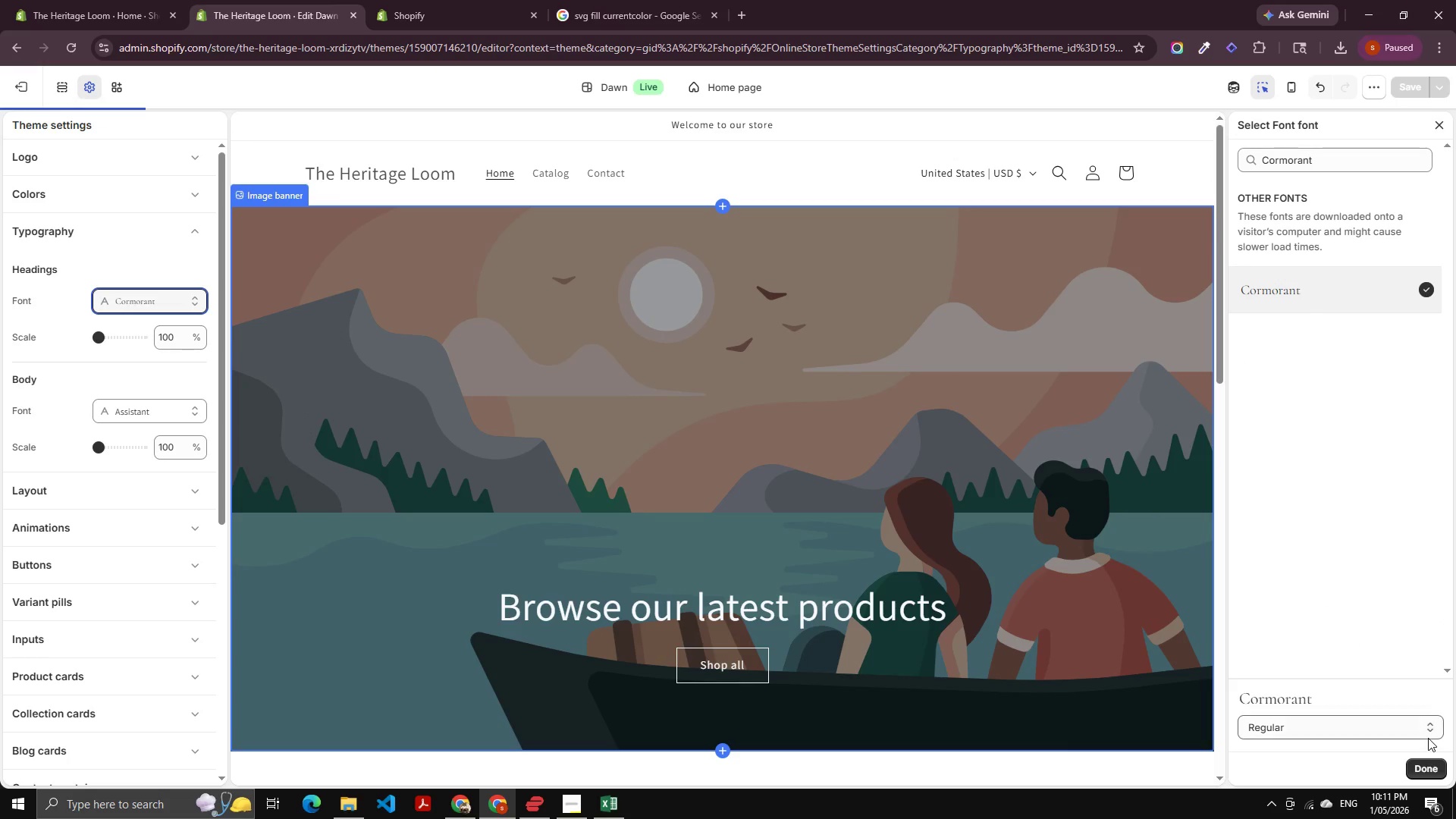 
left_click([1427, 762])
 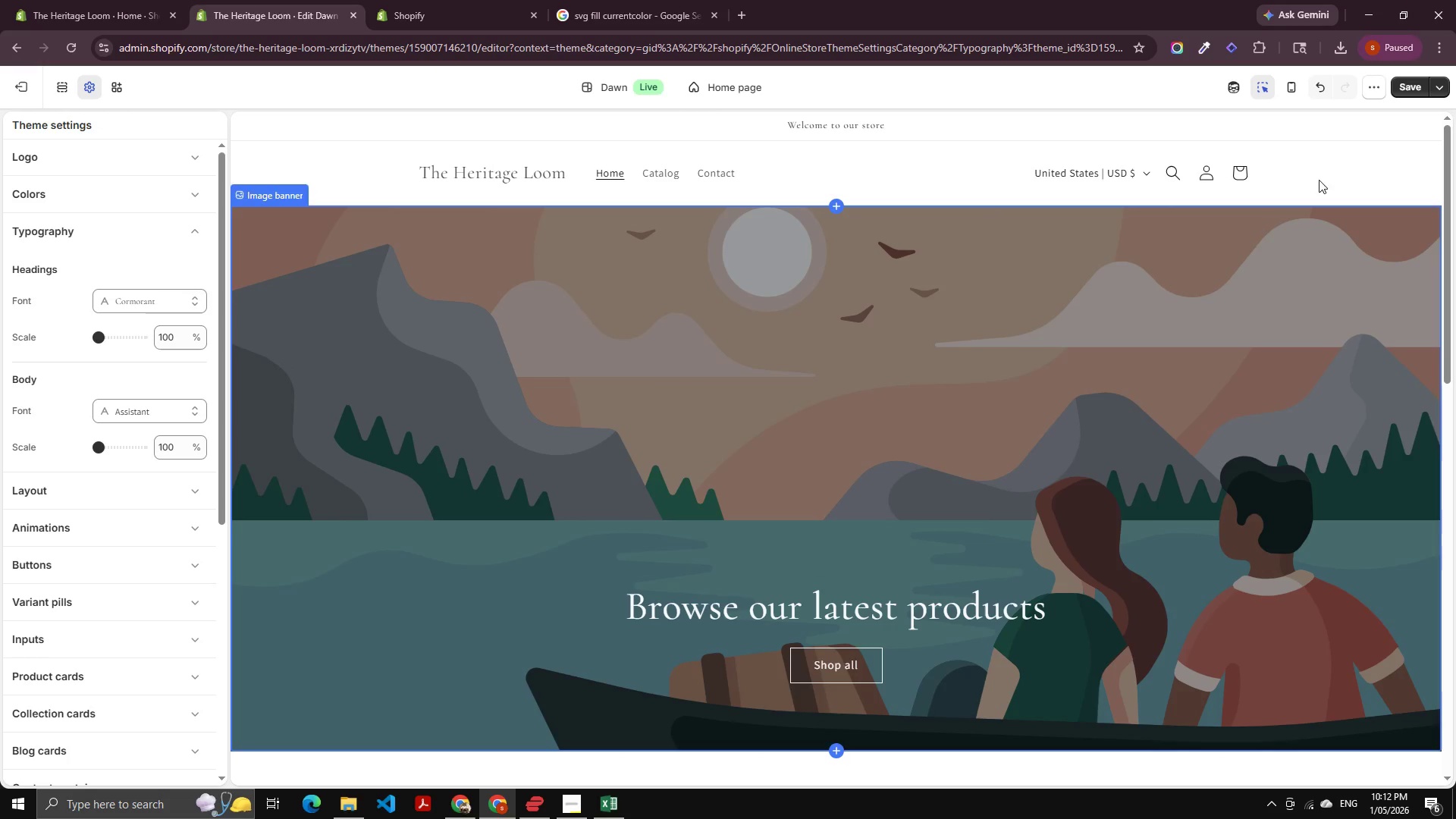 
left_click([1407, 89])
 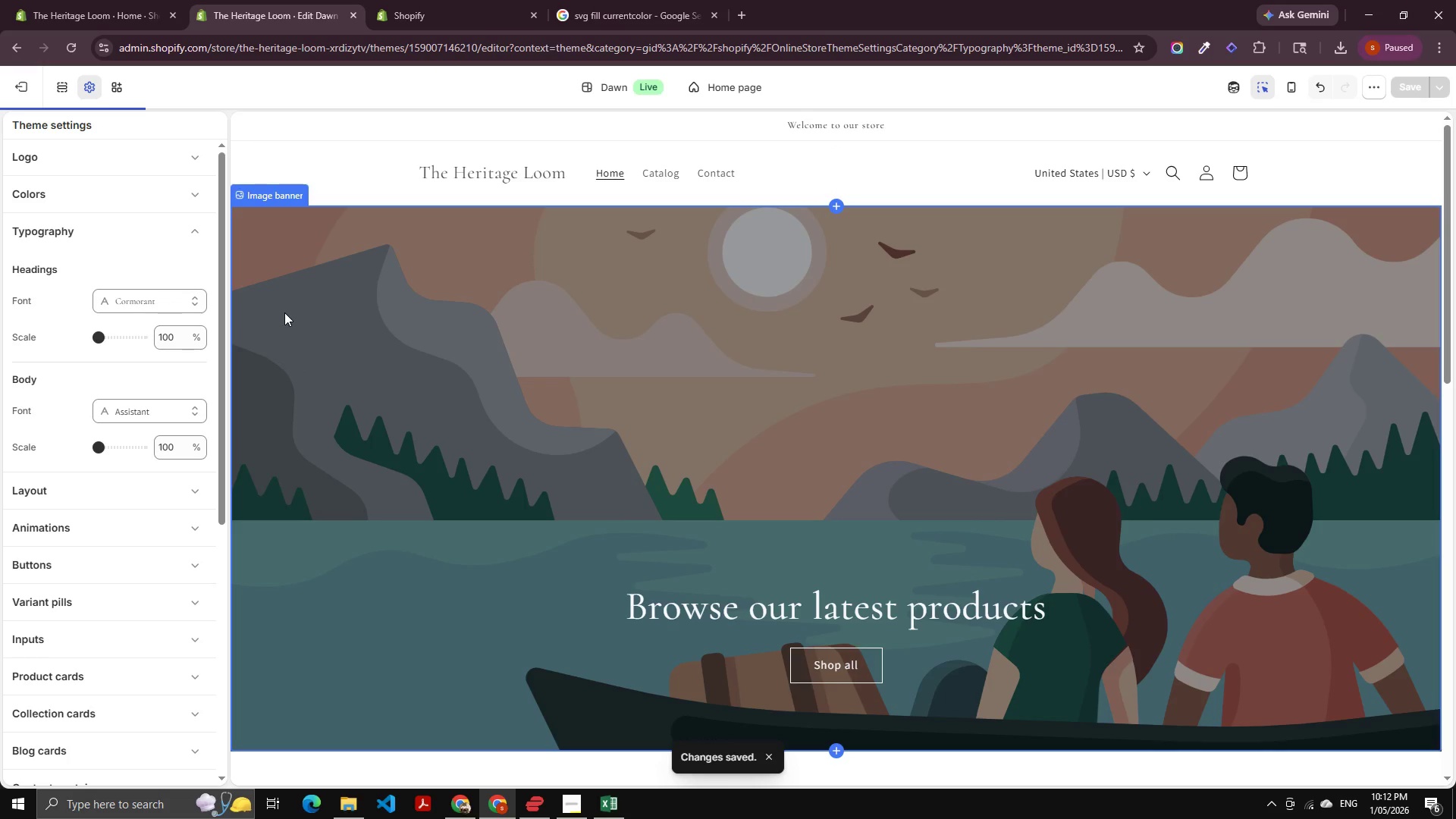 
key(Alt+AltLeft)
 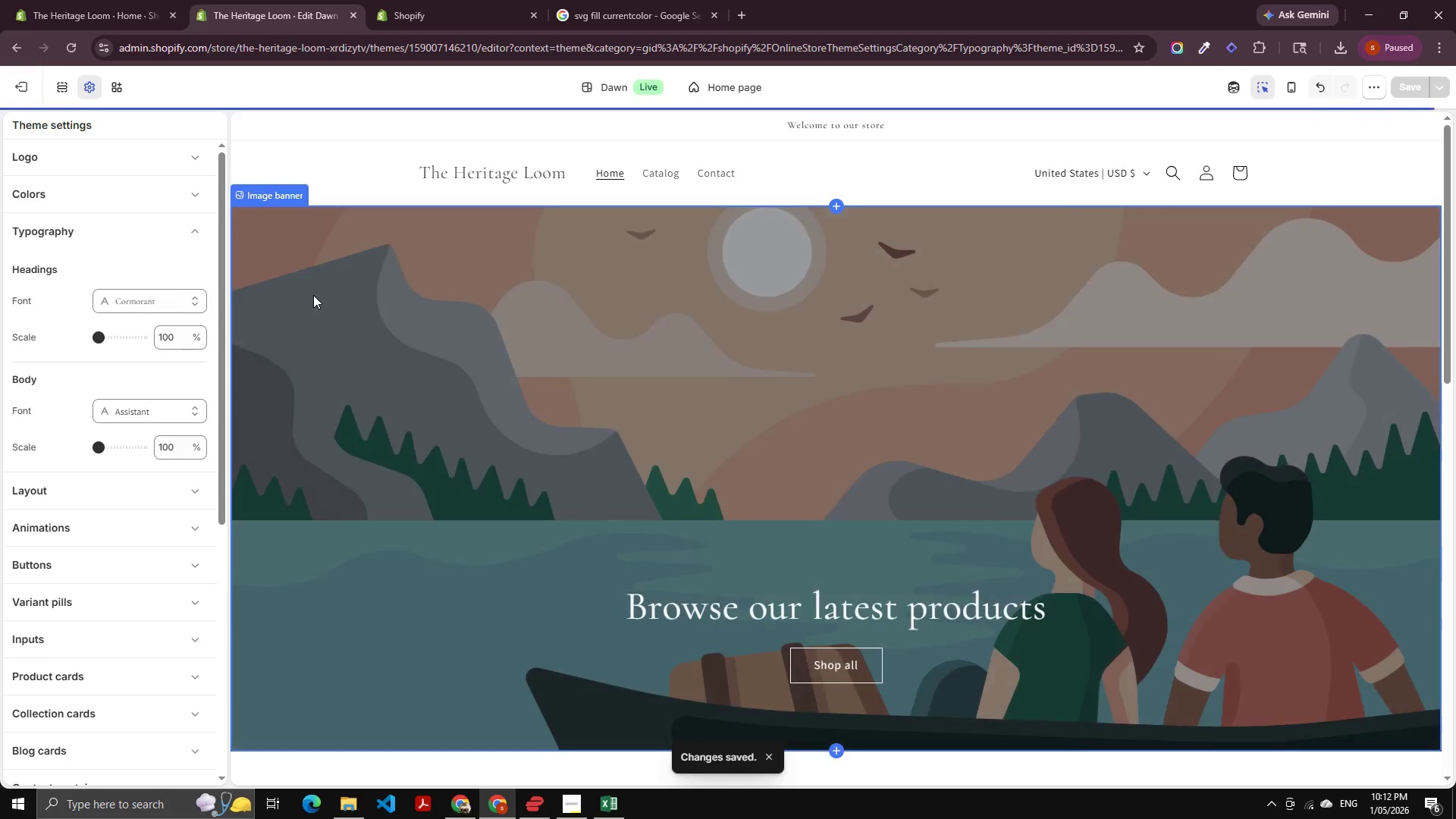 
key(Alt+Tab)
 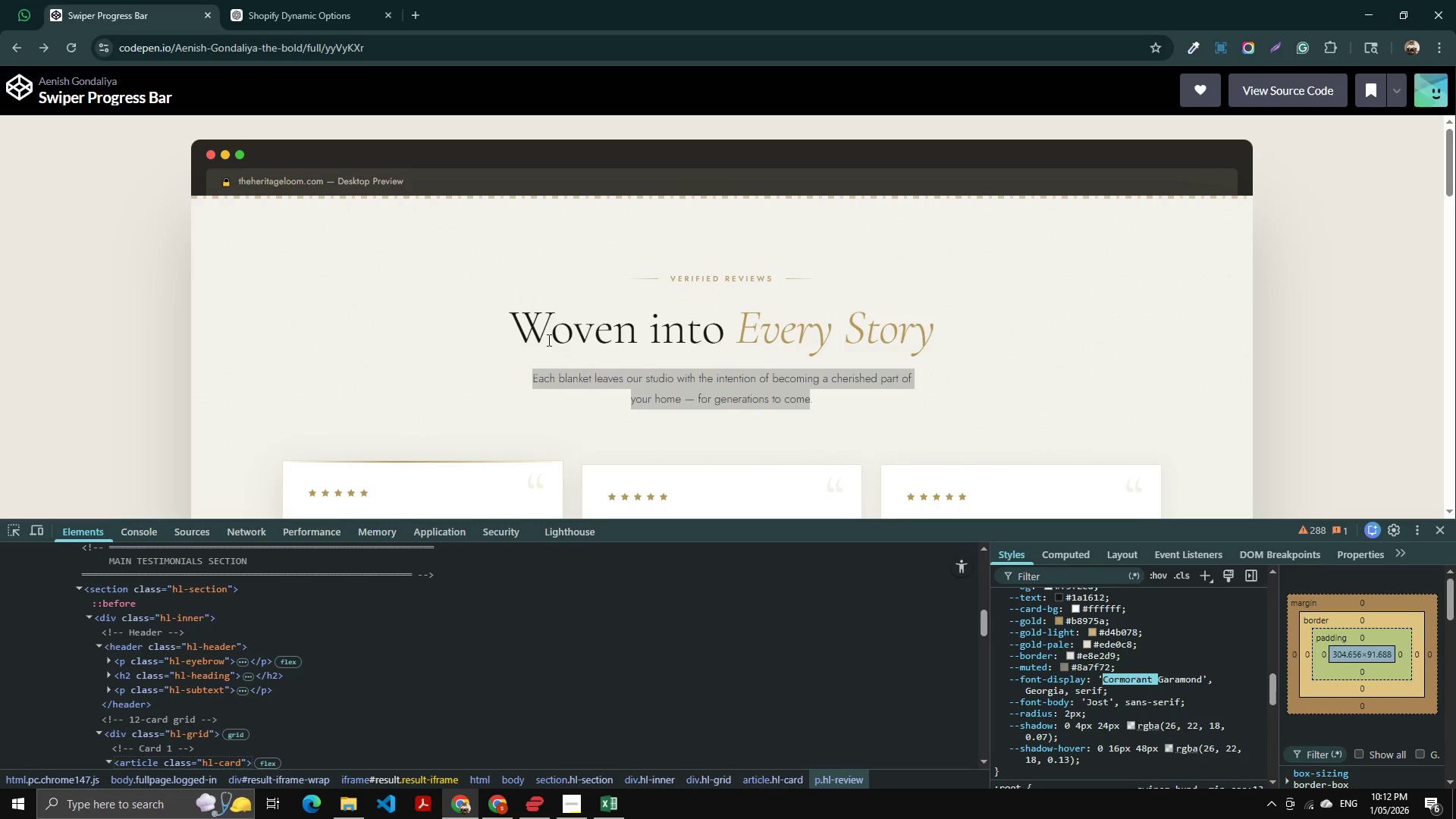 
scroll: coordinate [559, 345], scroll_direction: down, amount: 3.0
 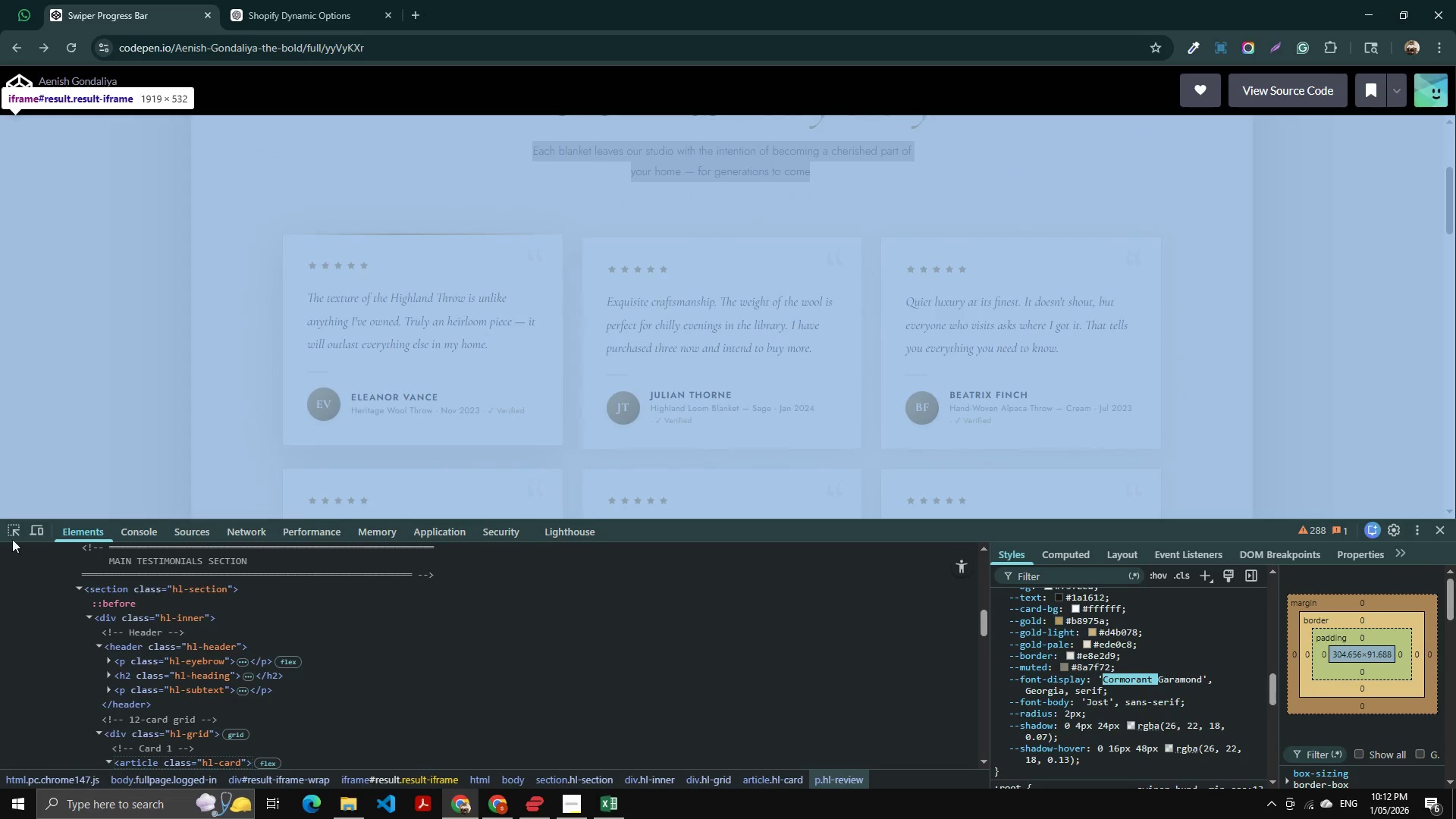 
left_click([1, 526])
 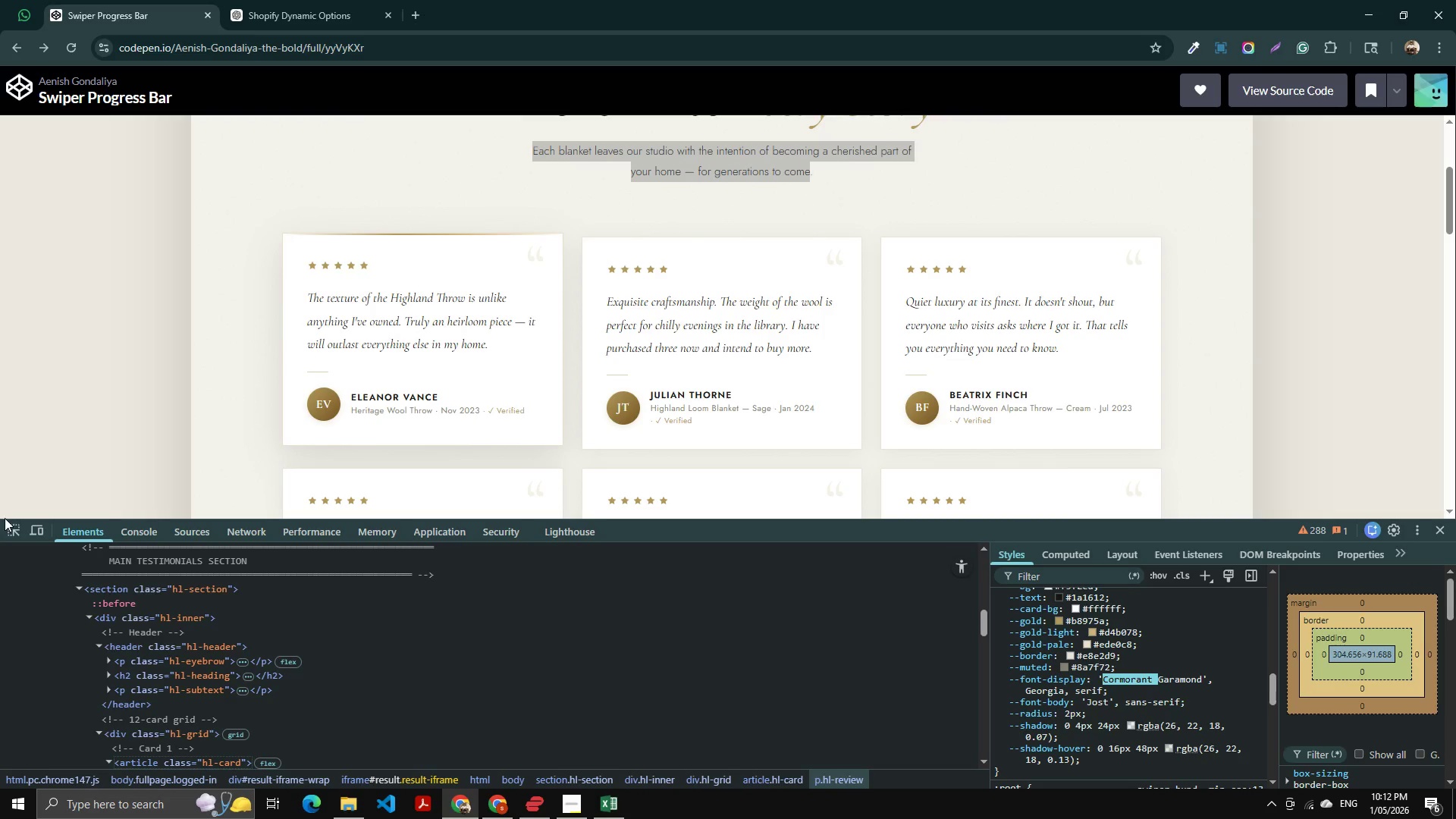 
left_click([16, 525])
 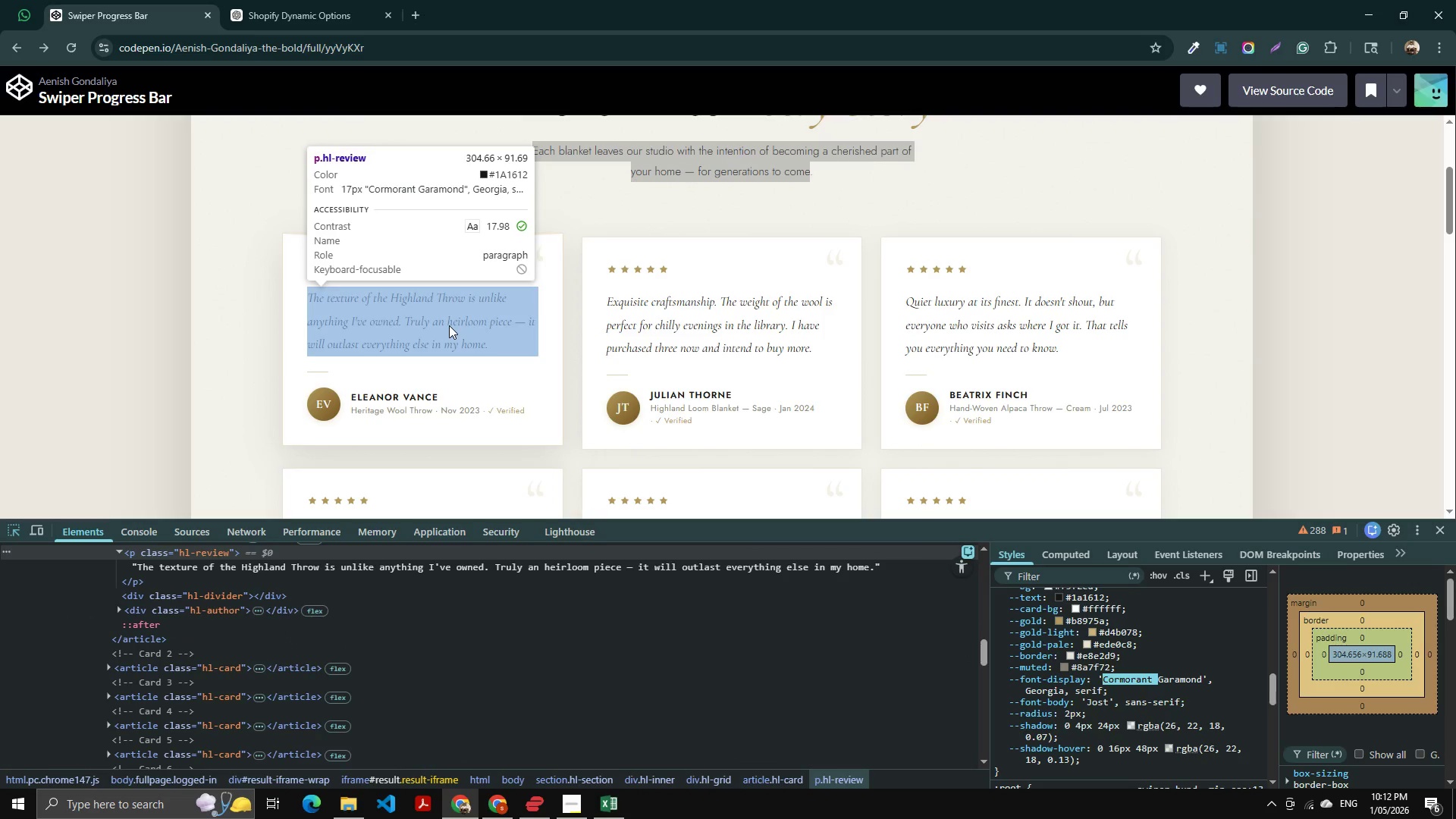 
key(Alt+AltLeft)
 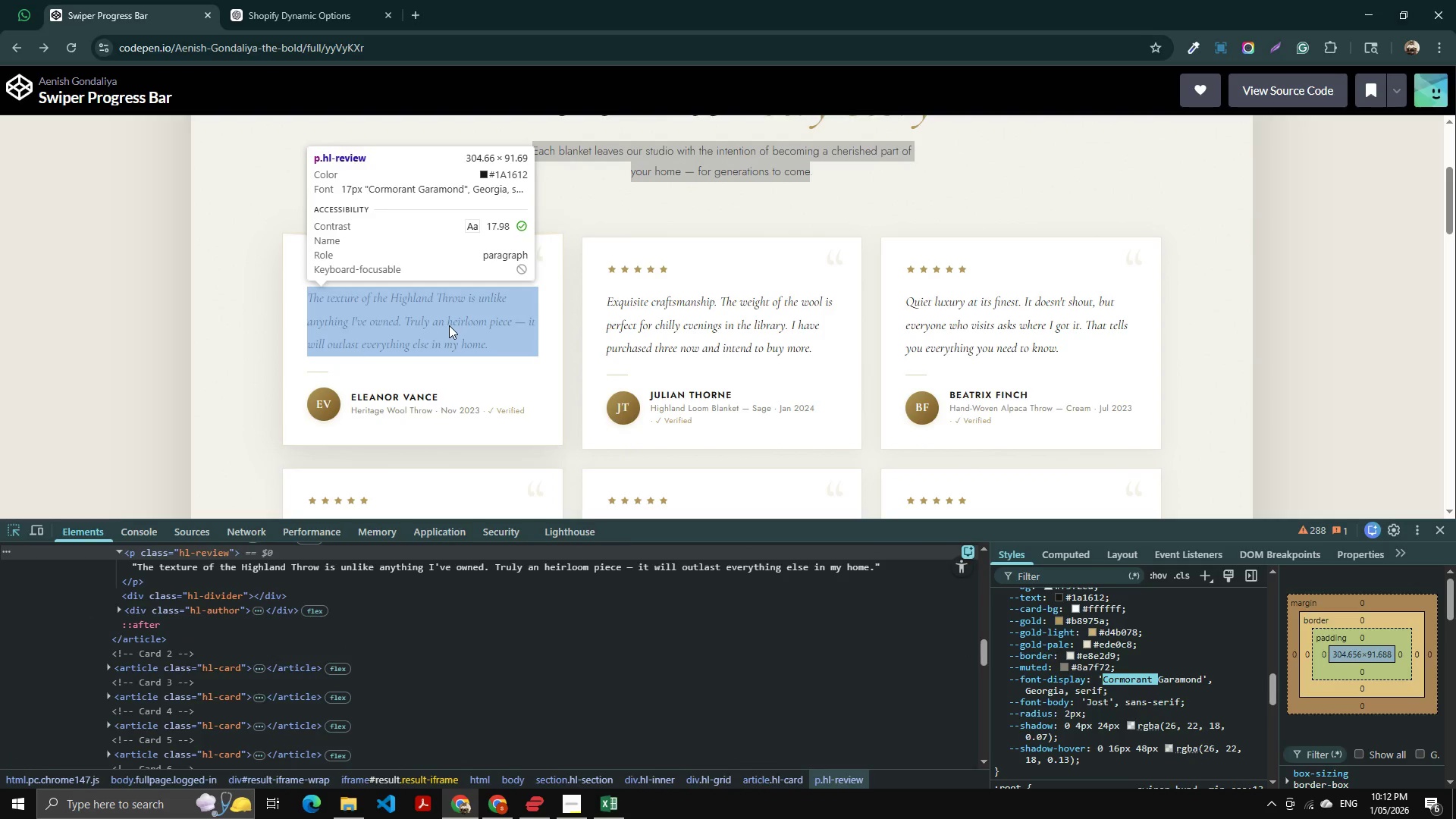 
key(Alt+Tab)
 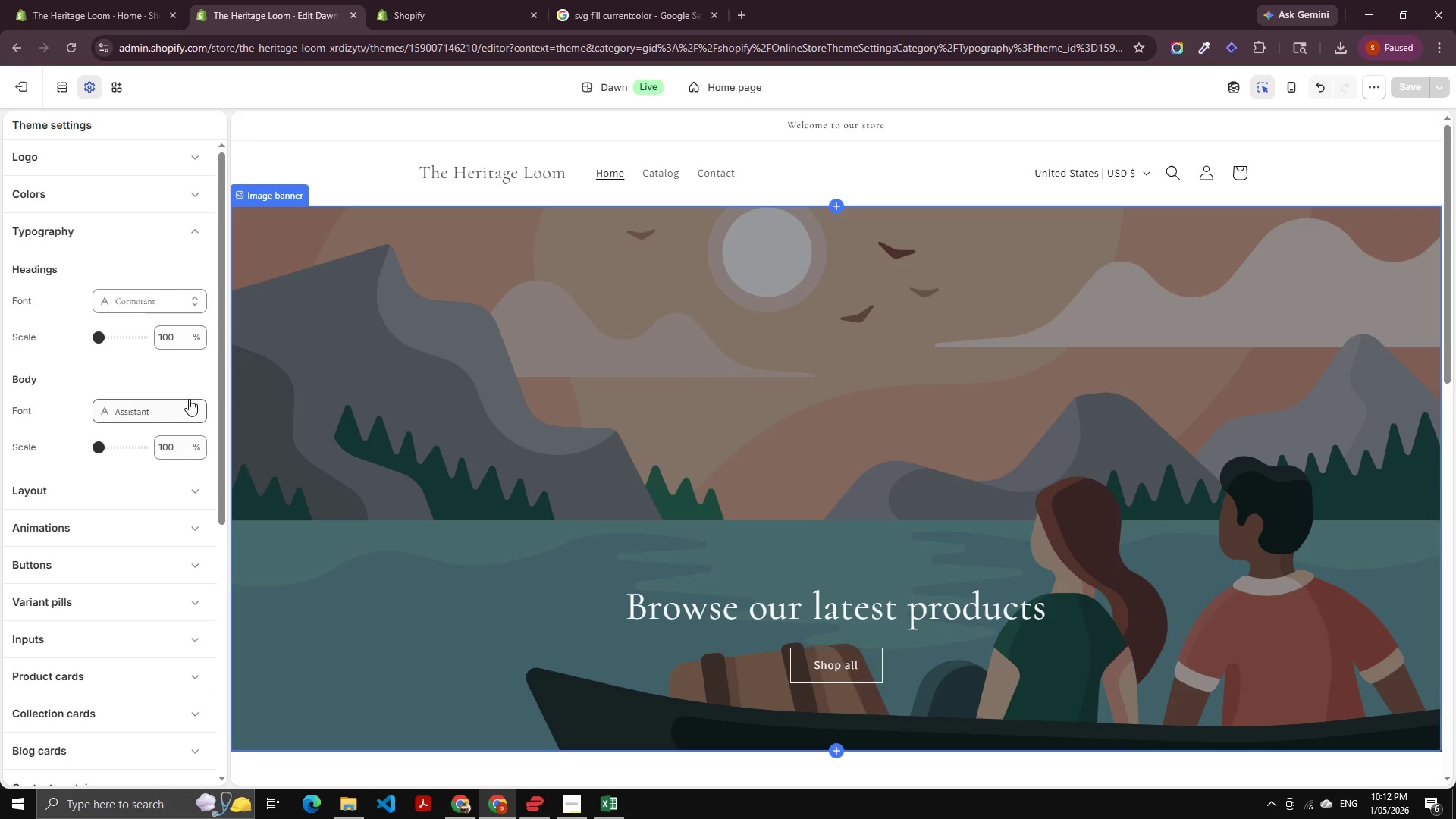 
left_click([155, 412])
 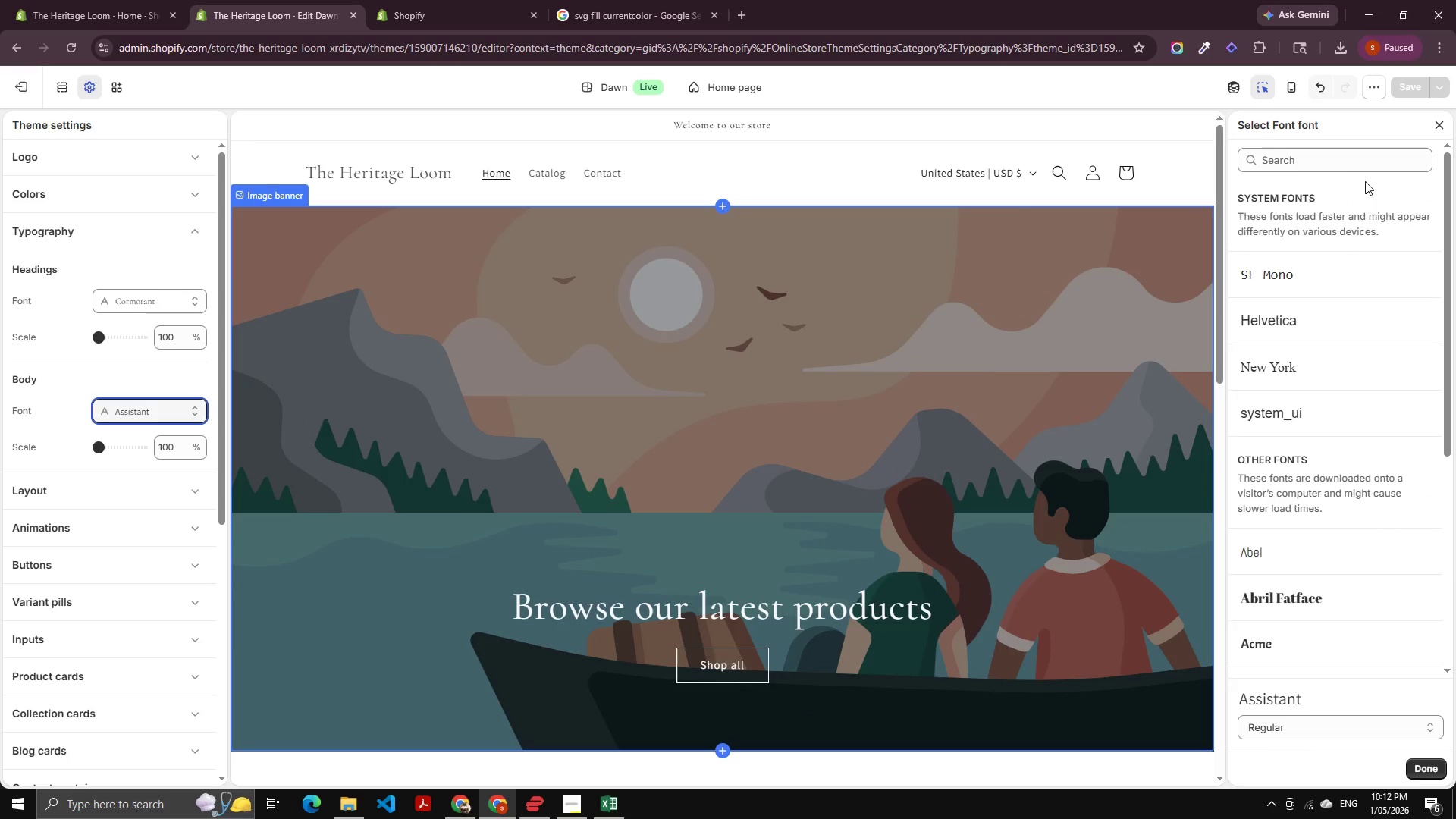 
left_click([1332, 163])
 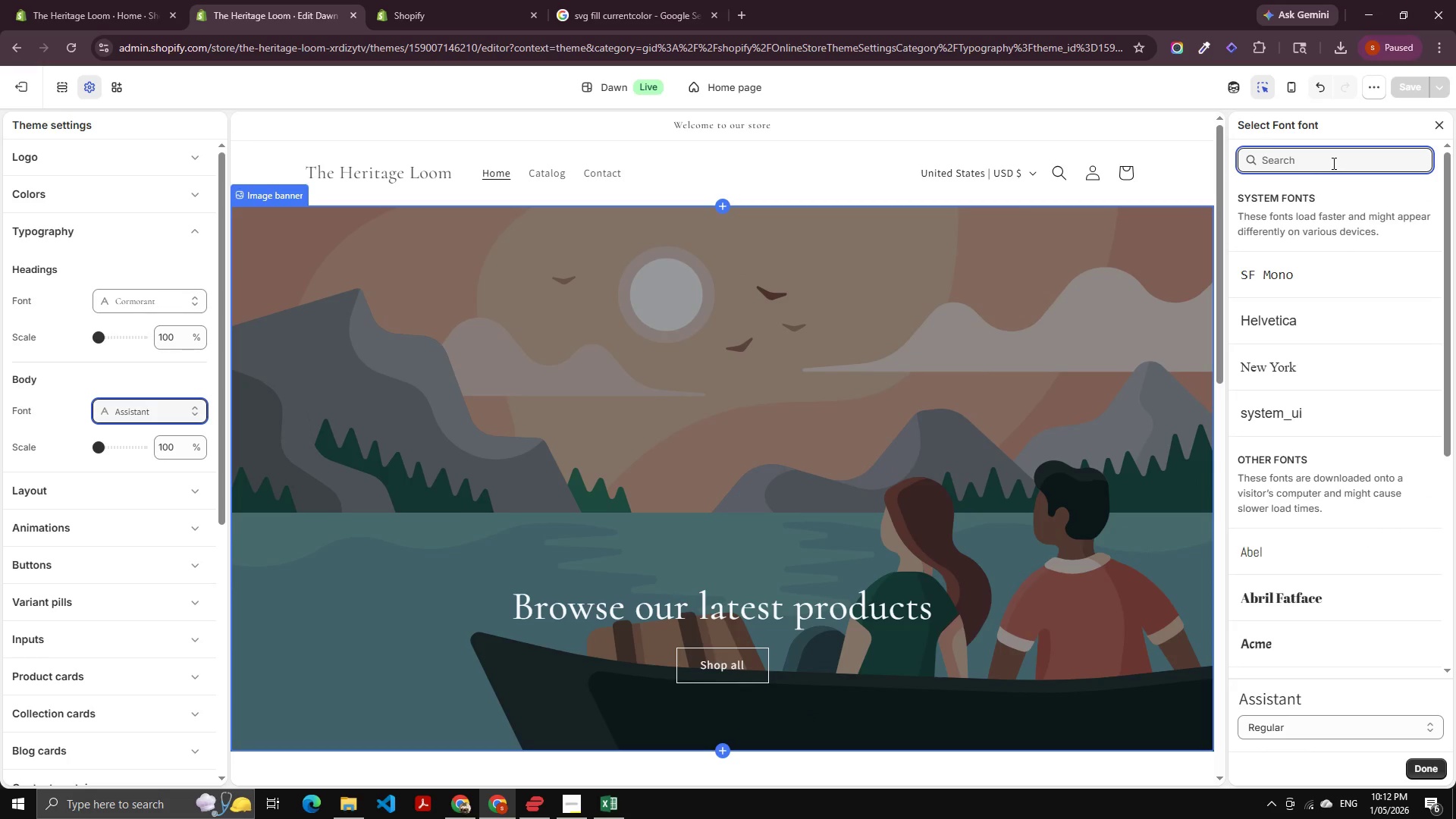 
type(ju)
 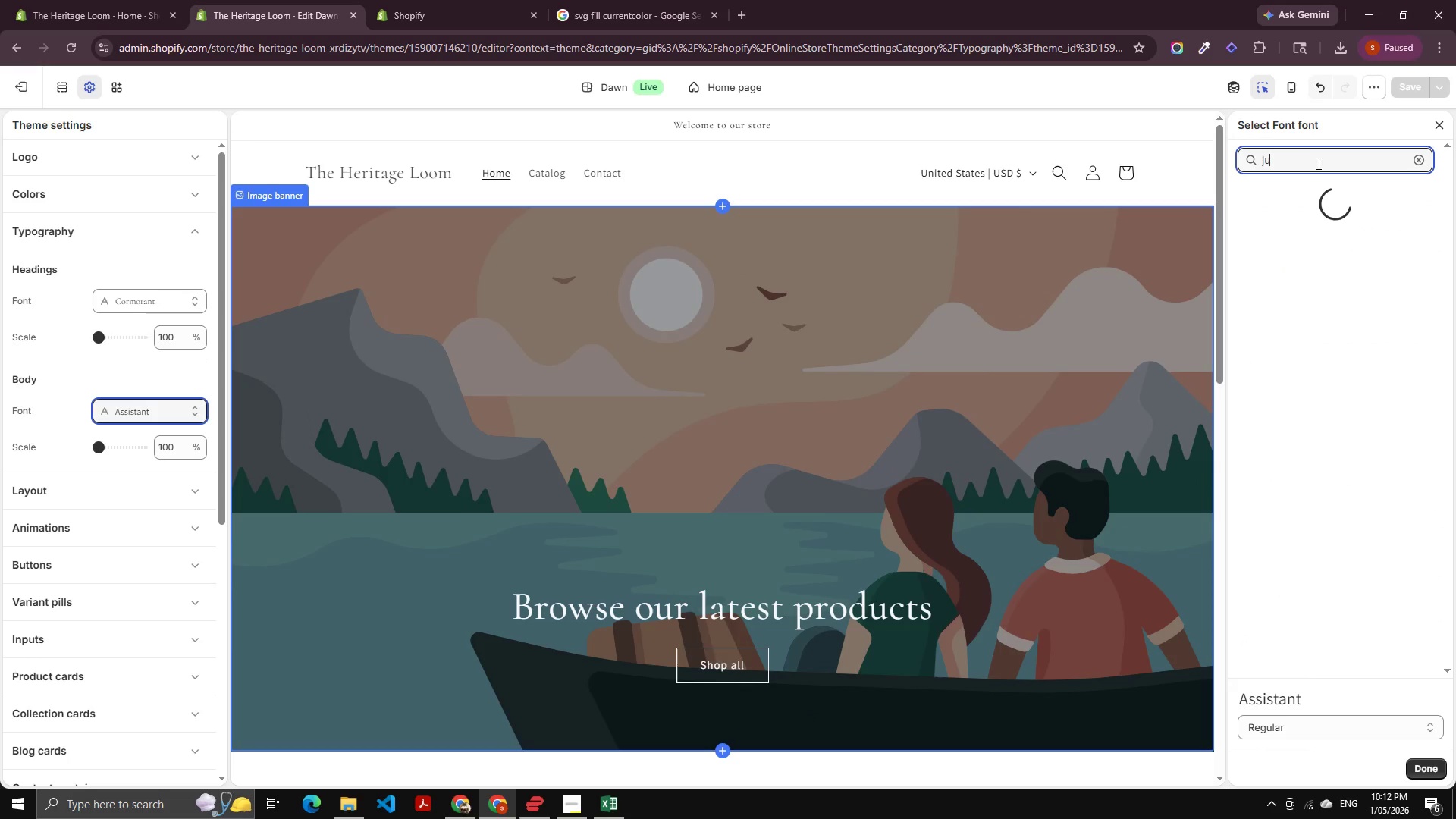 
key(Backspace)
 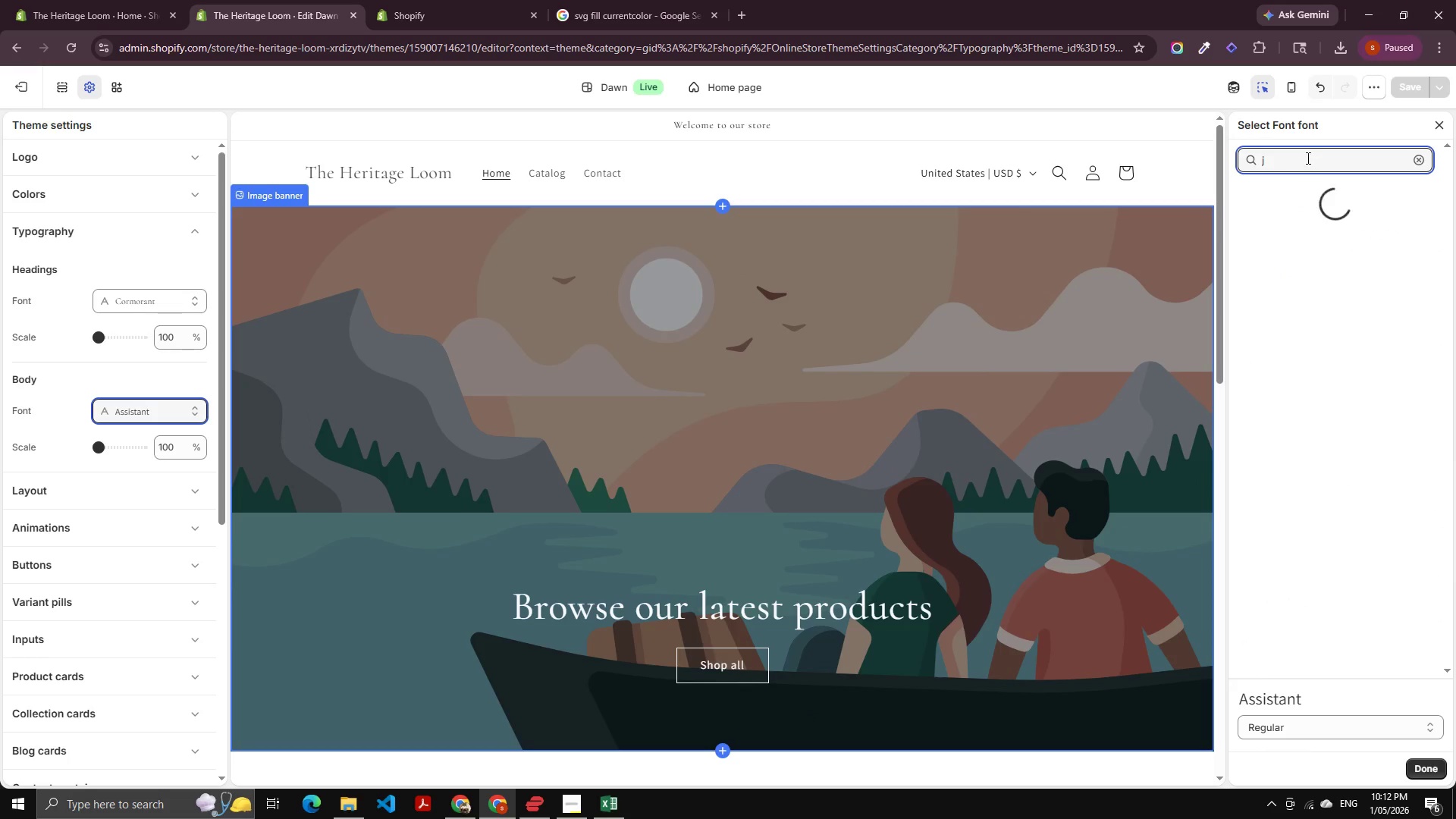 
key(O)
 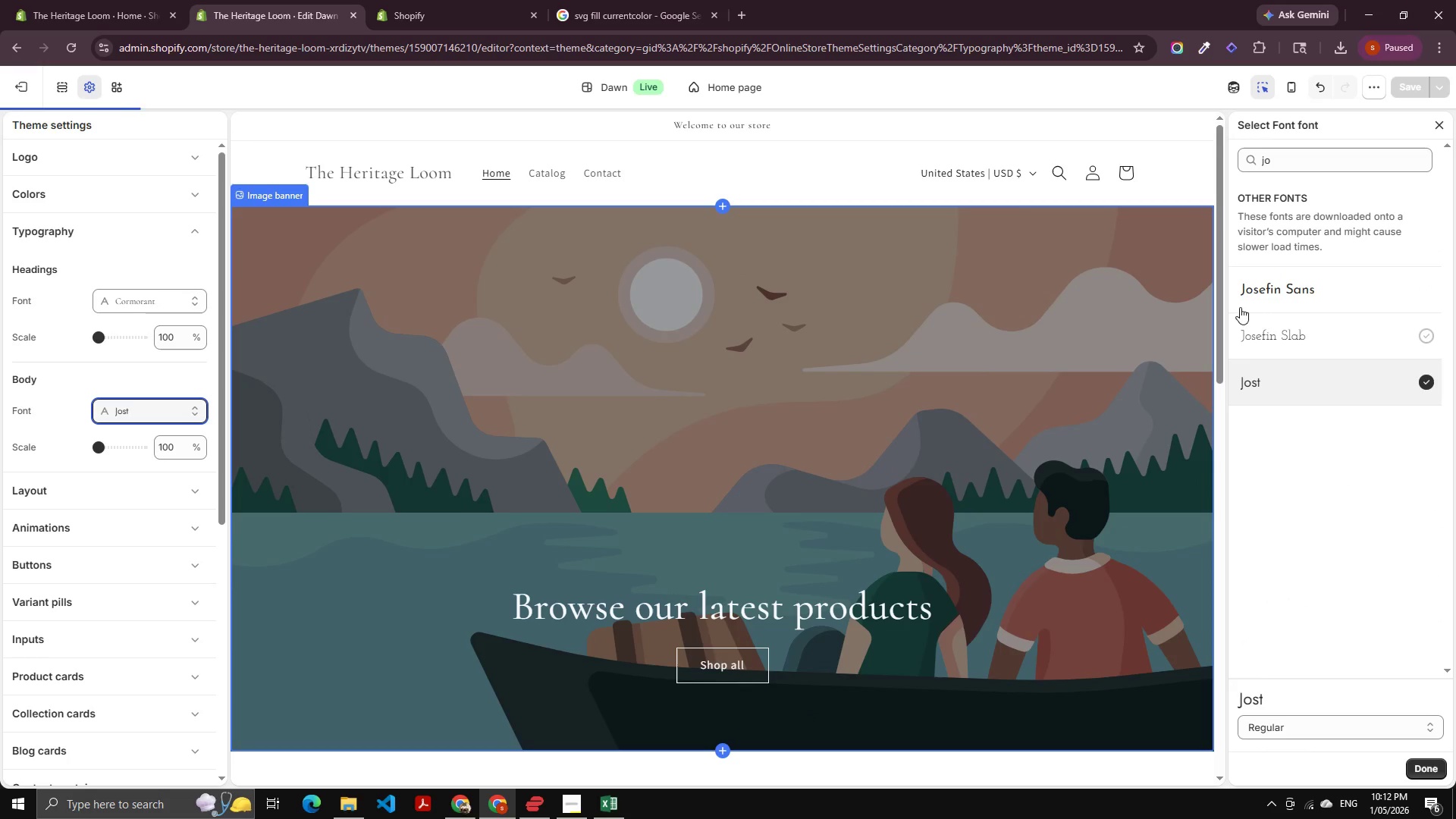 
left_click([1417, 769])
 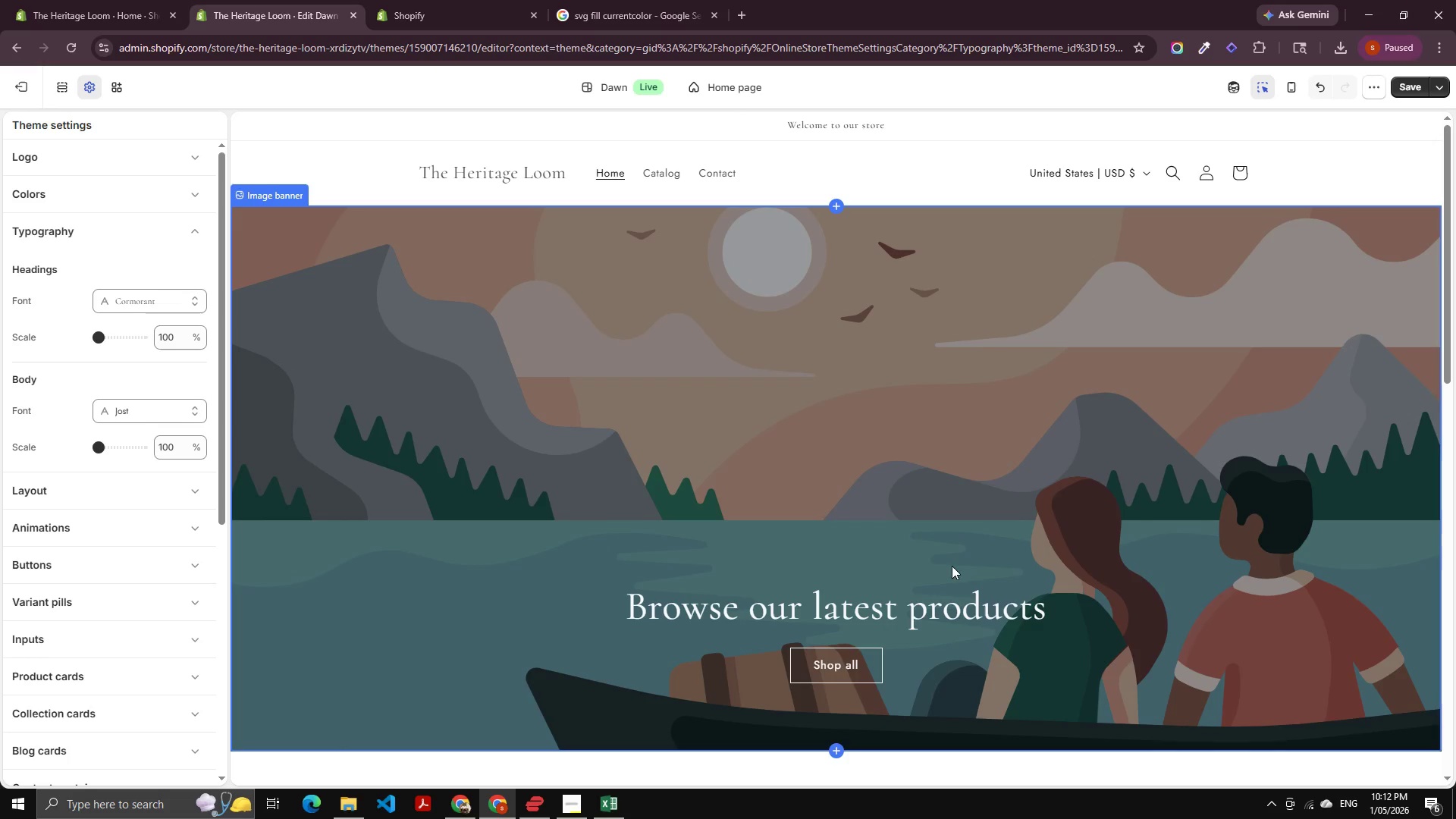 
key(Alt+AltLeft)
 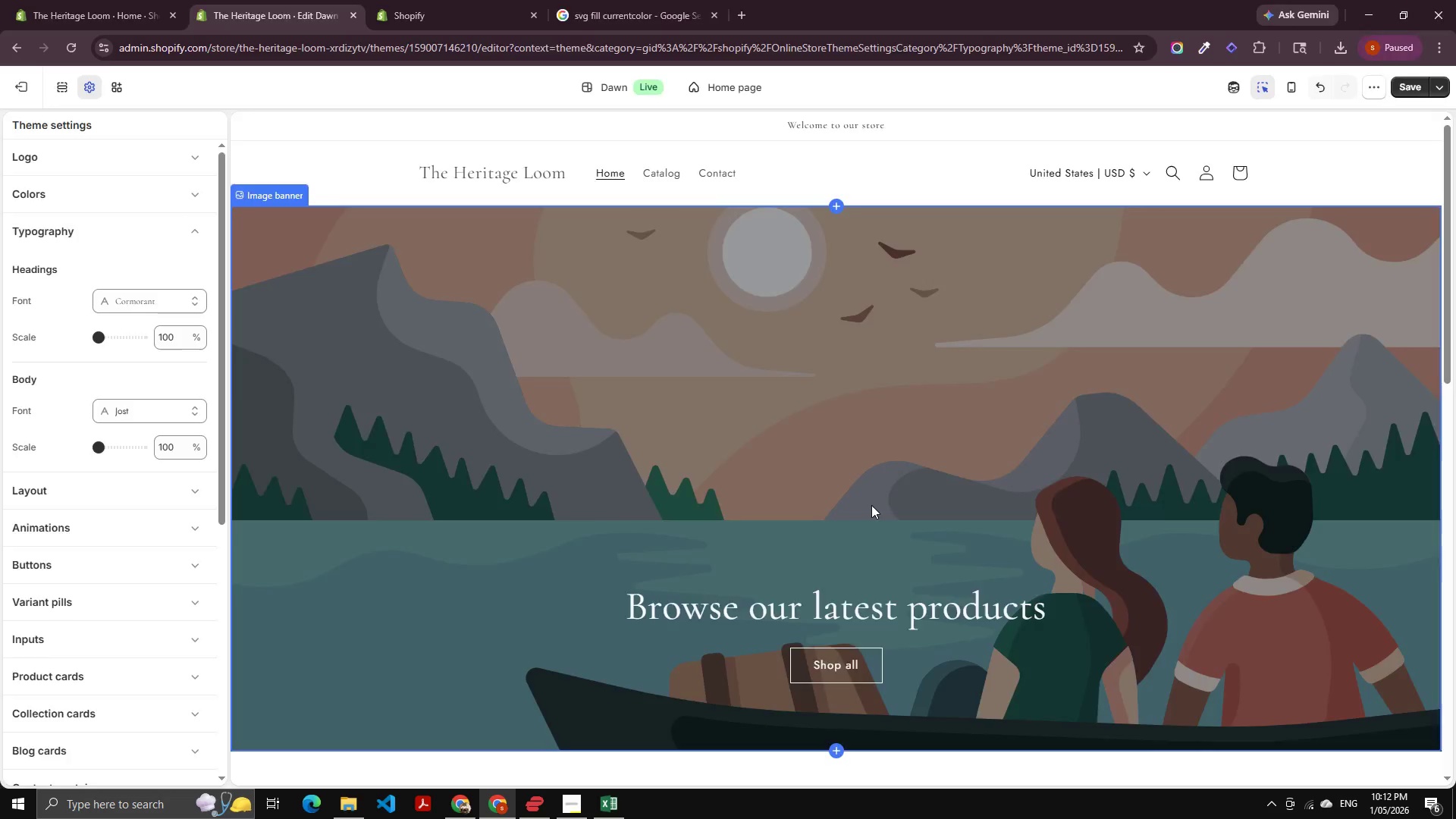 
key(Alt+Tab)
 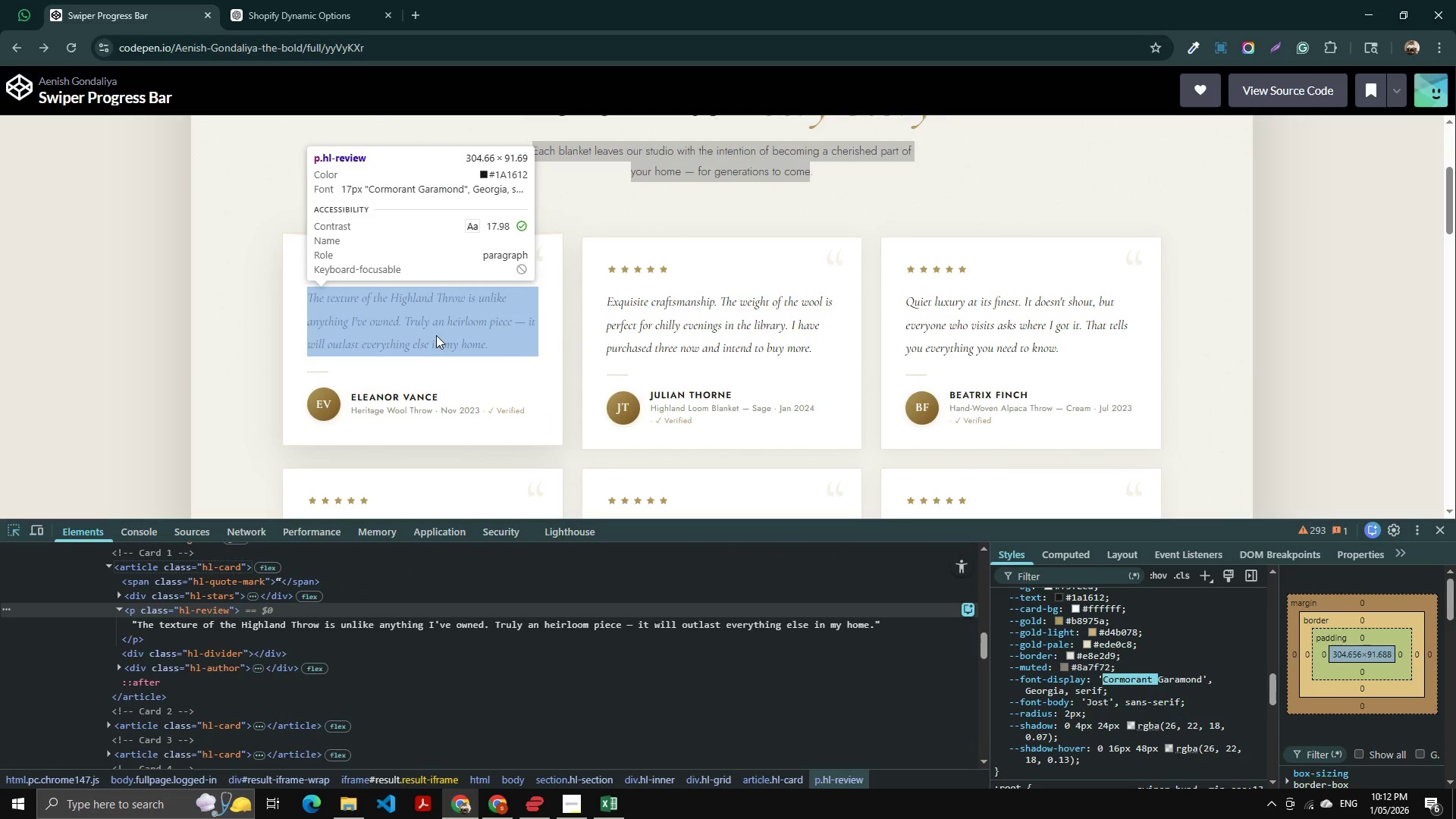 
wait(5.33)
 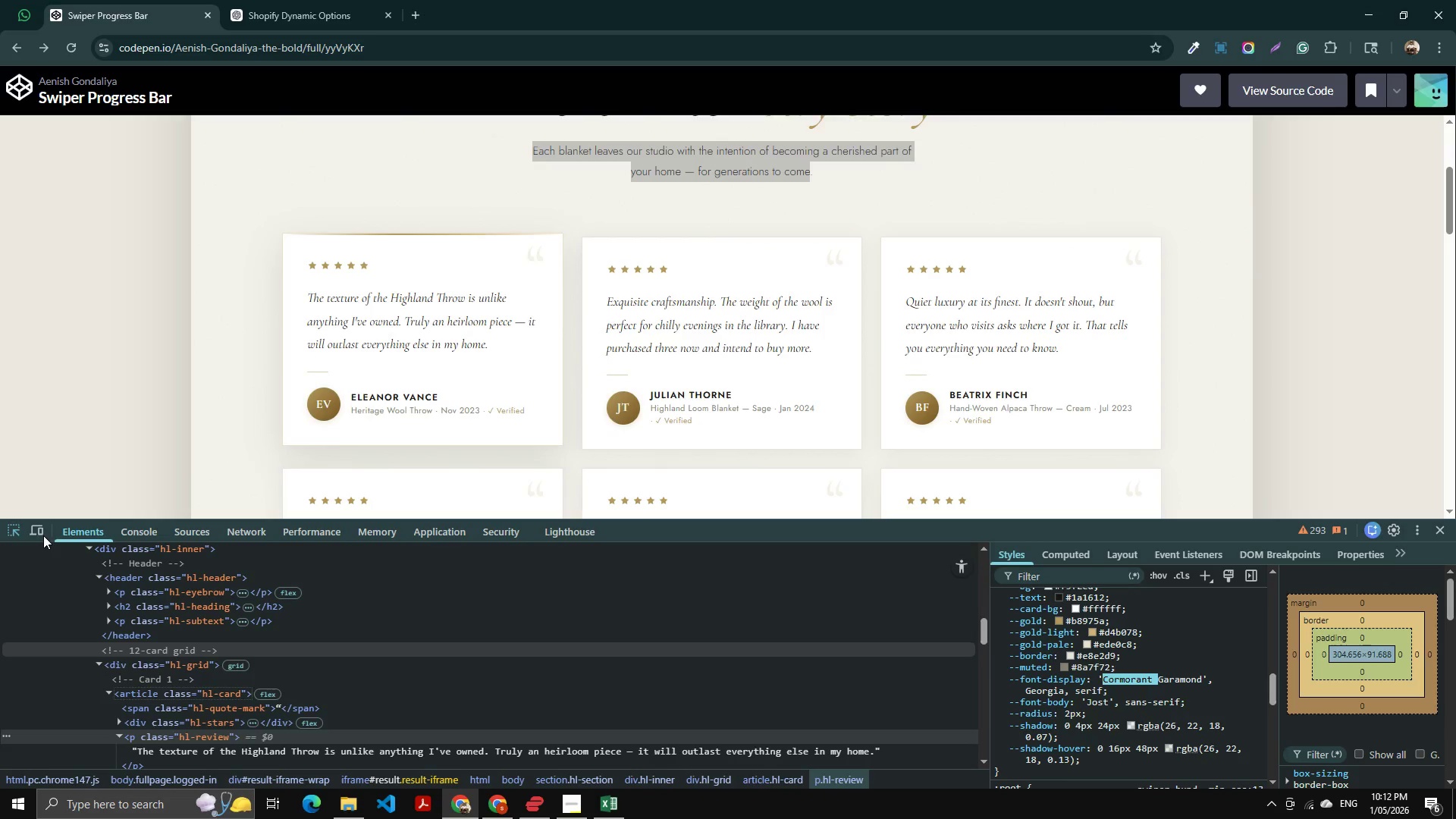 
left_click([394, 402])
 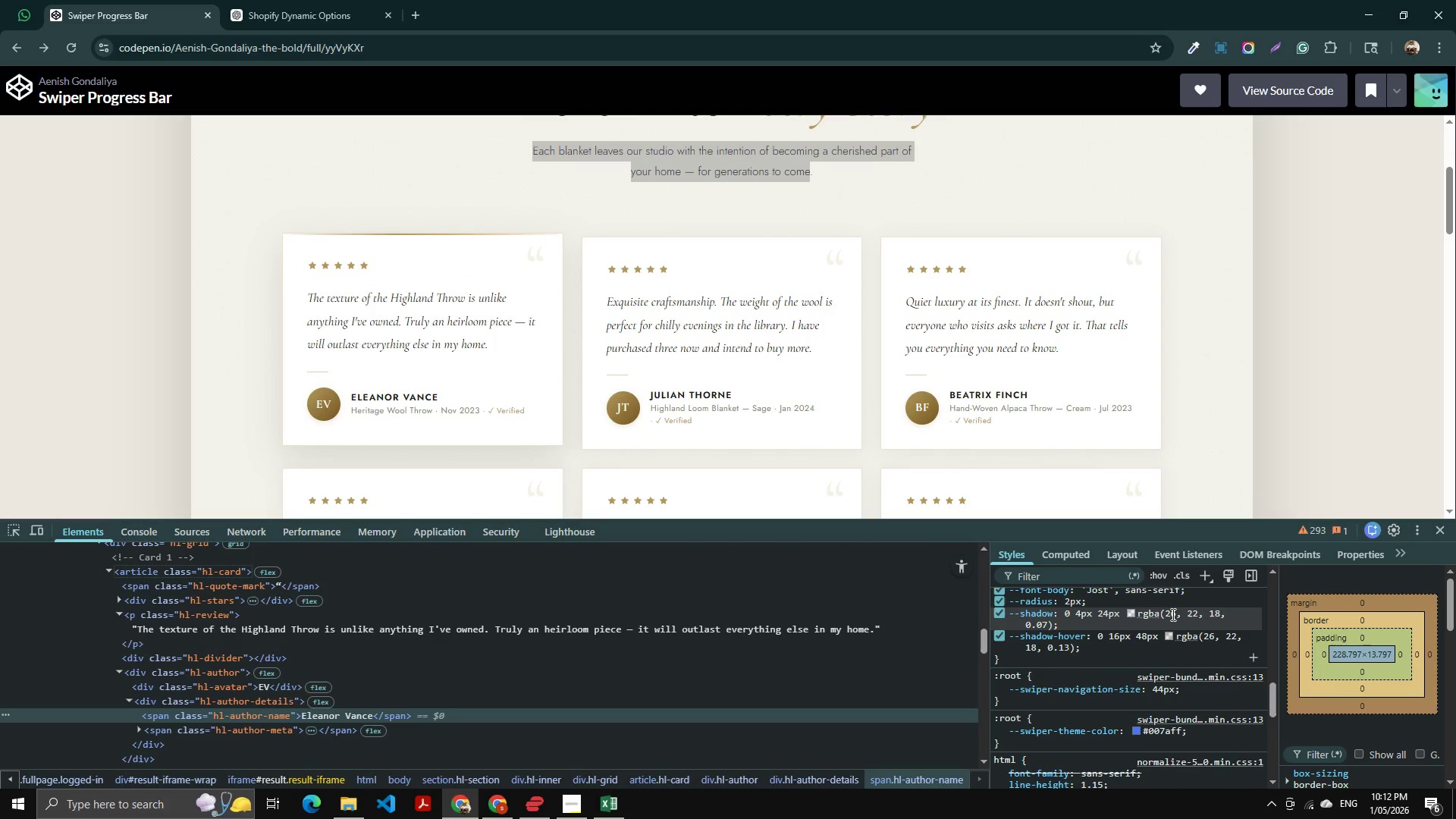 
scroll: coordinate [1166, 652], scroll_direction: up, amount: 16.0
 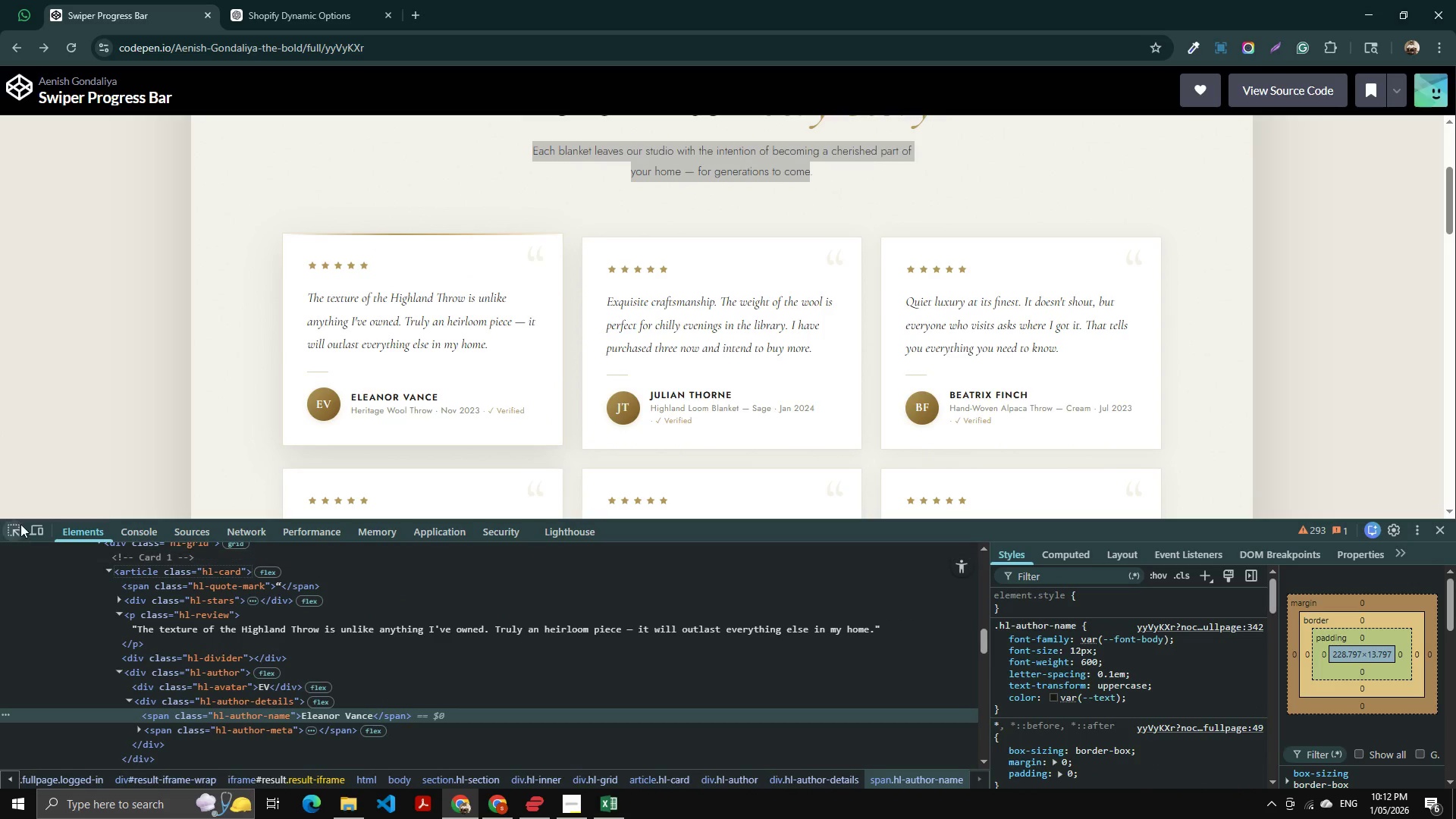 
left_click([11, 524])
 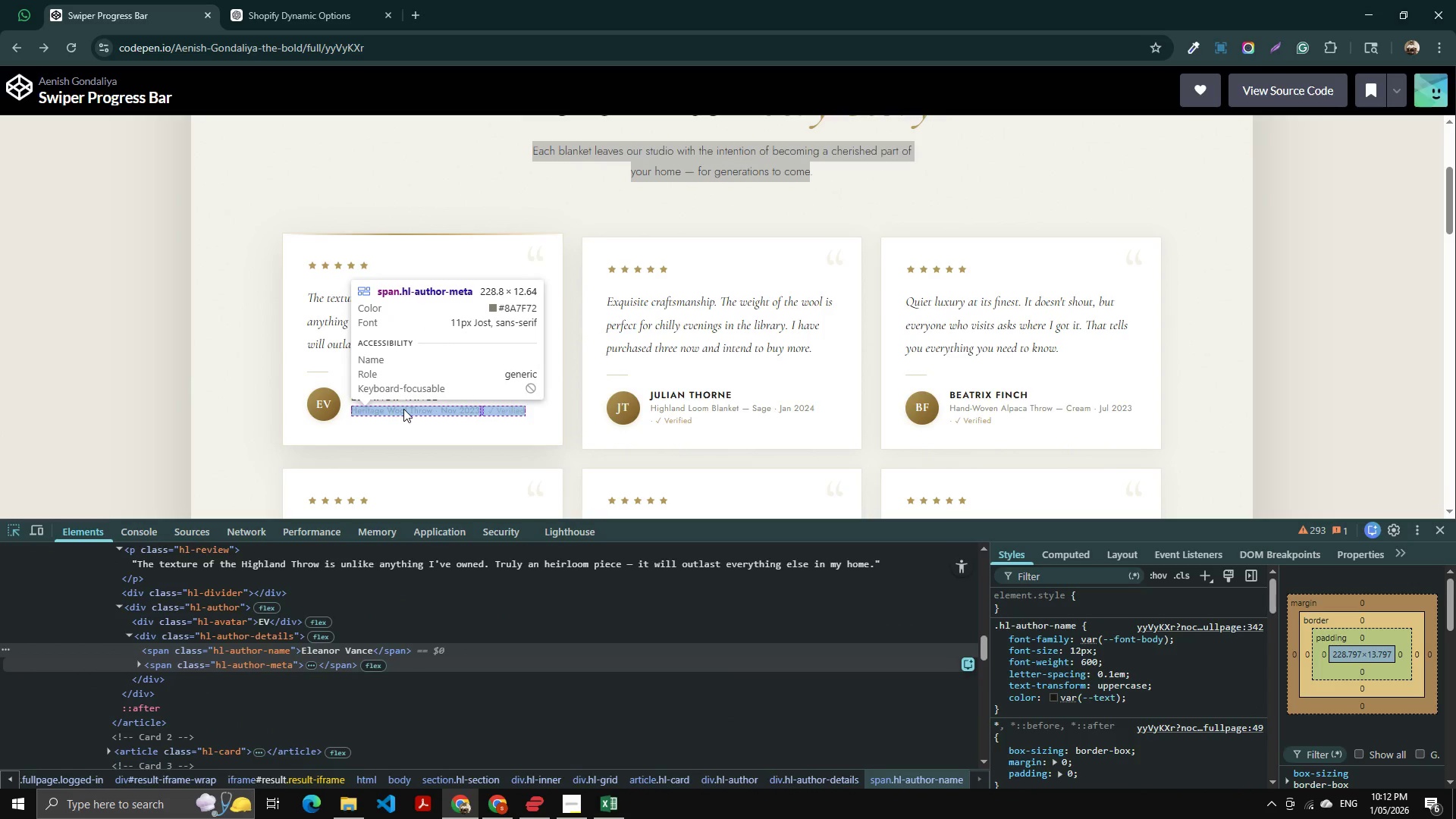 
left_click([403, 409])
 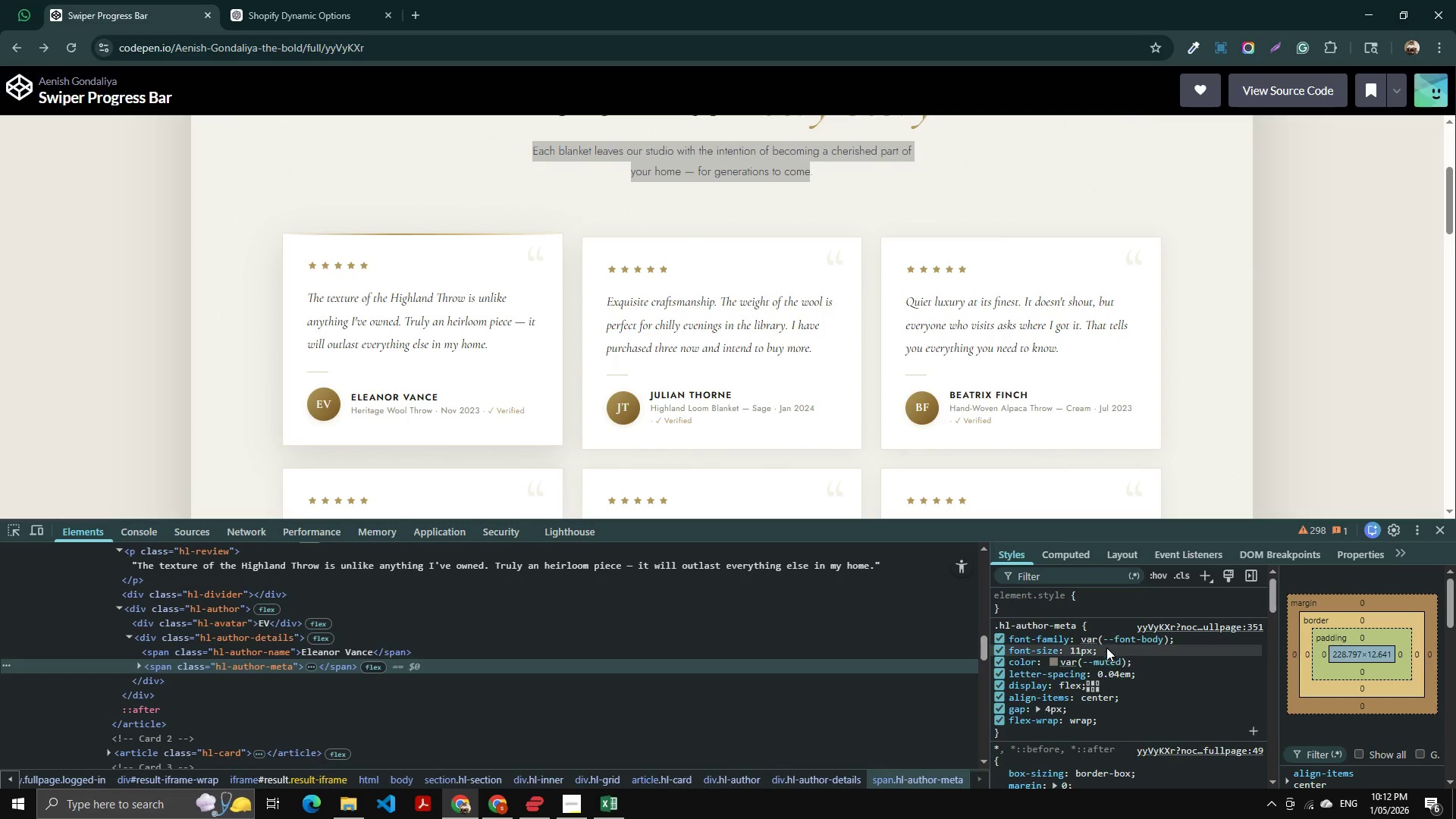 
wait(5.38)
 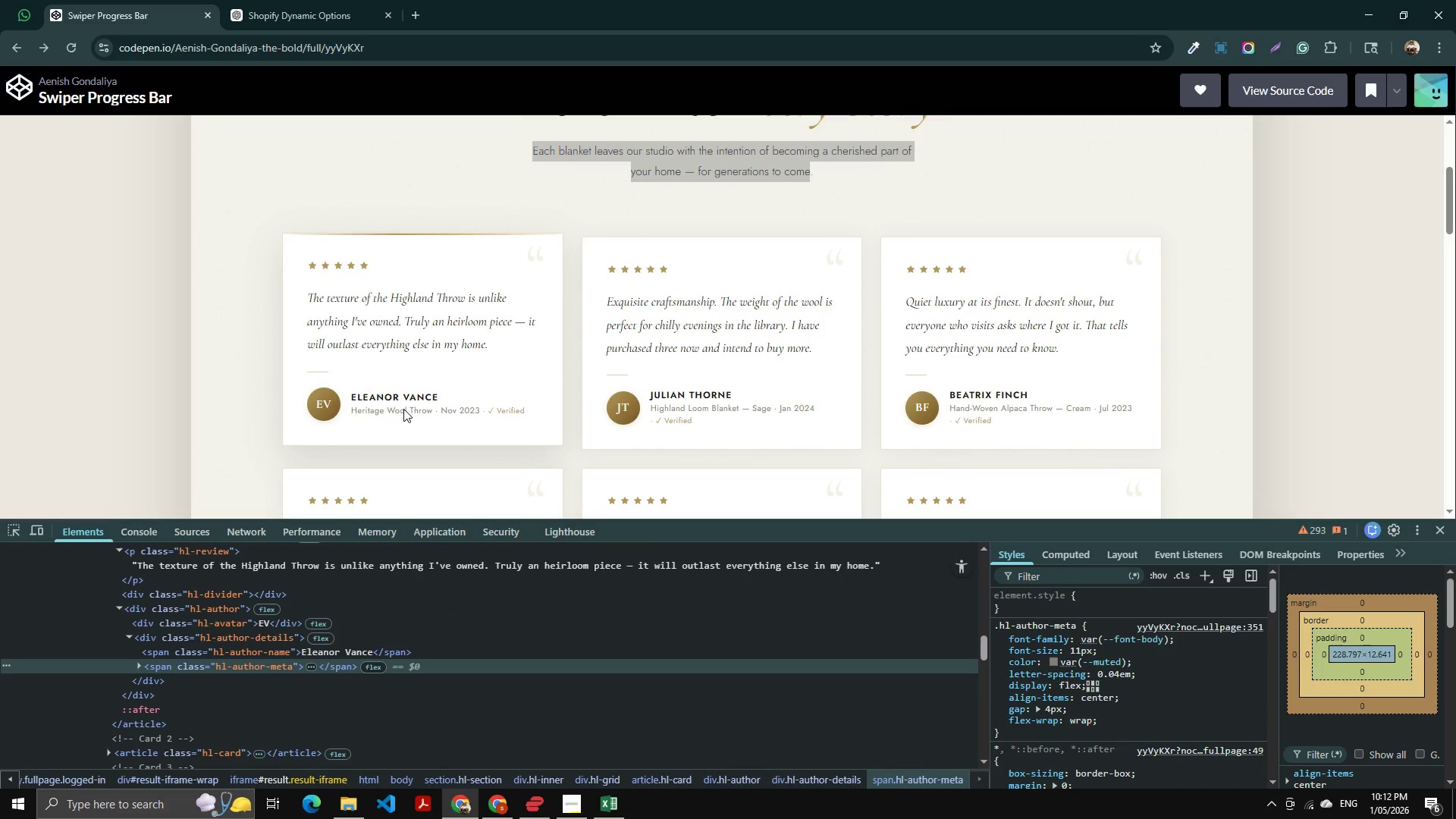 
scroll: coordinate [1100, 681], scroll_direction: down, amount: 2.0
 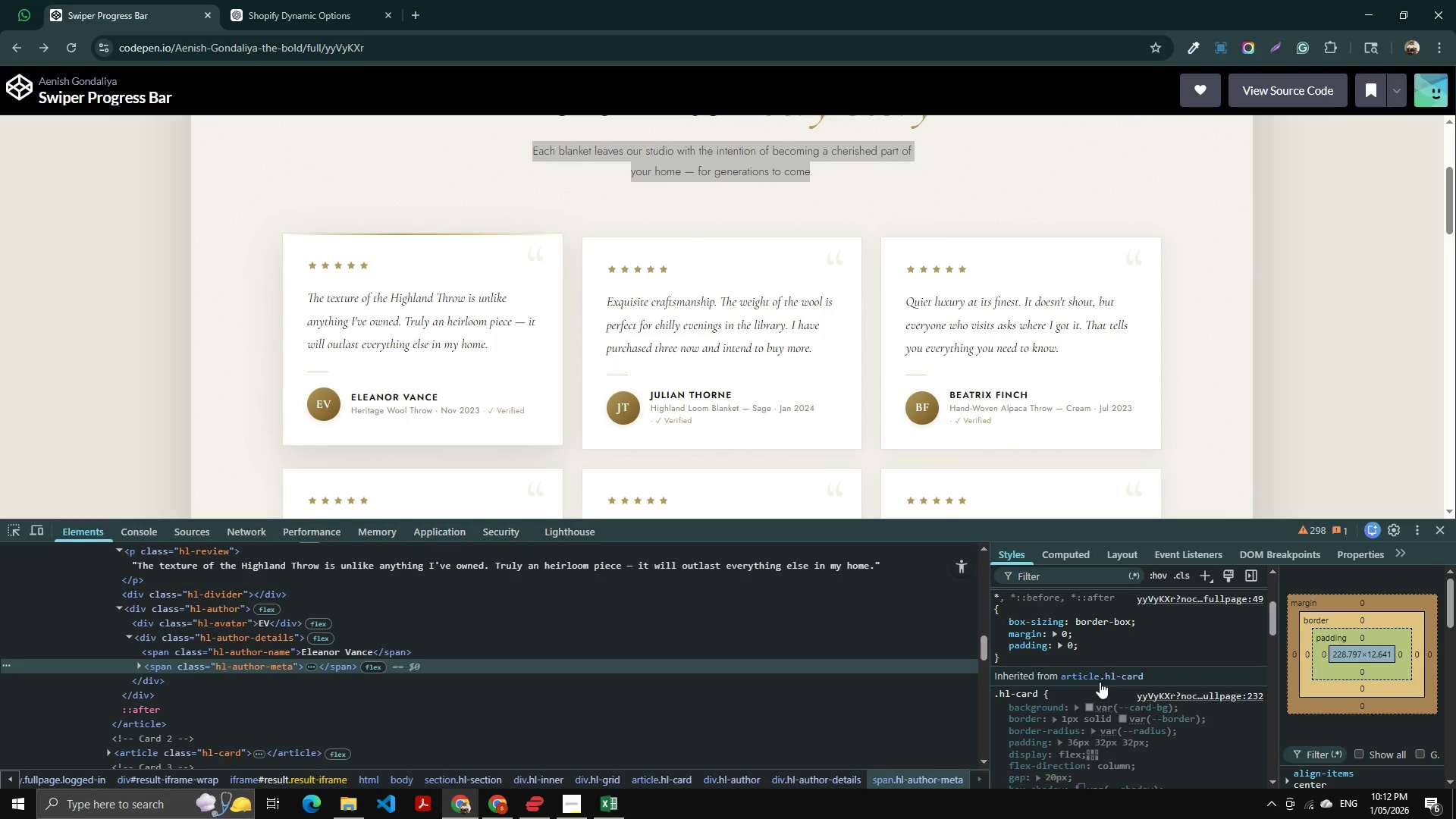 
scroll: coordinate [1100, 682], scroll_direction: up, amount: 3.0
 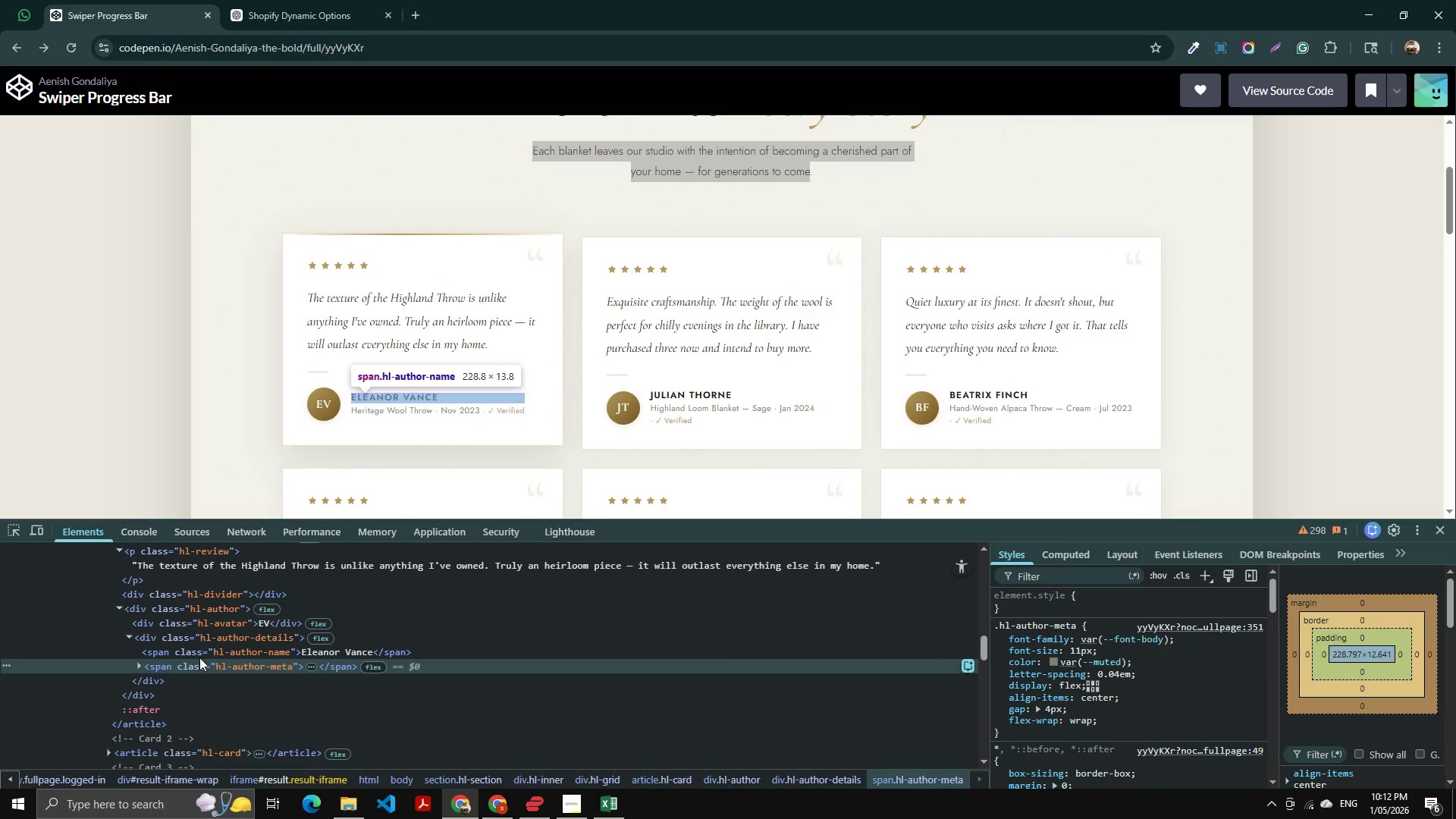 
left_click([199, 657])
 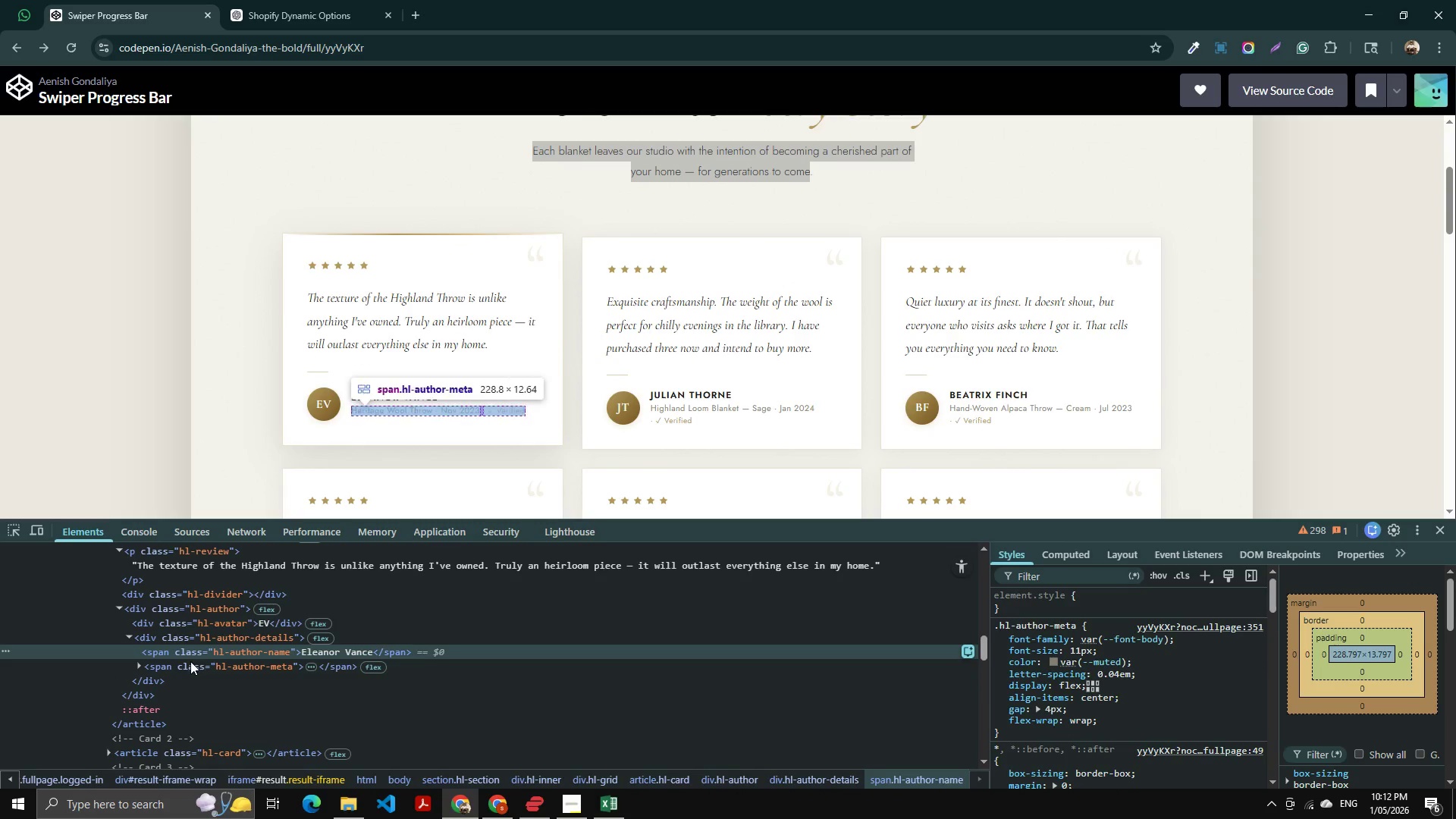 
left_click([190, 661])
 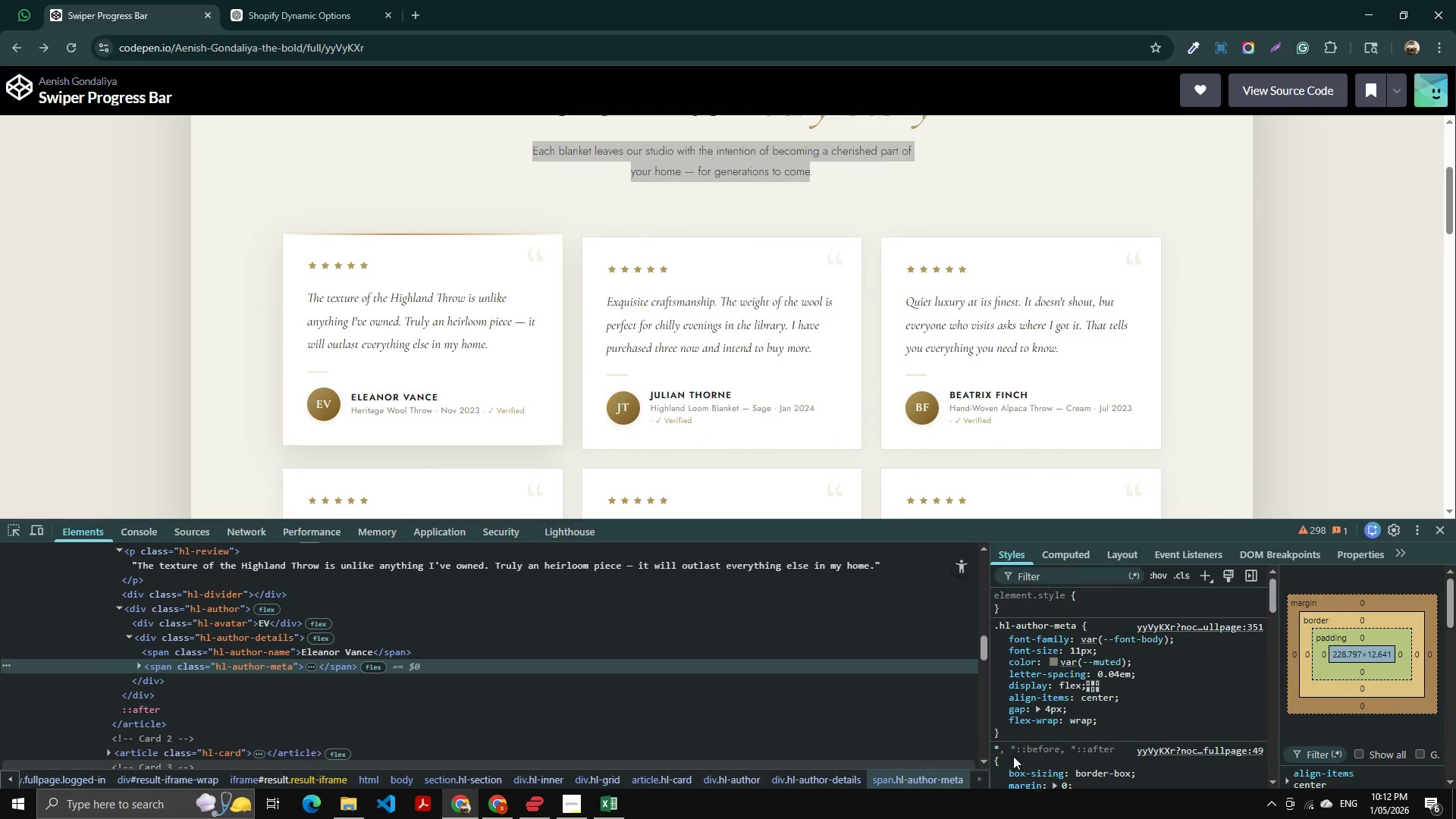 
scroll: coordinate [1081, 679], scroll_direction: down, amount: 5.0
 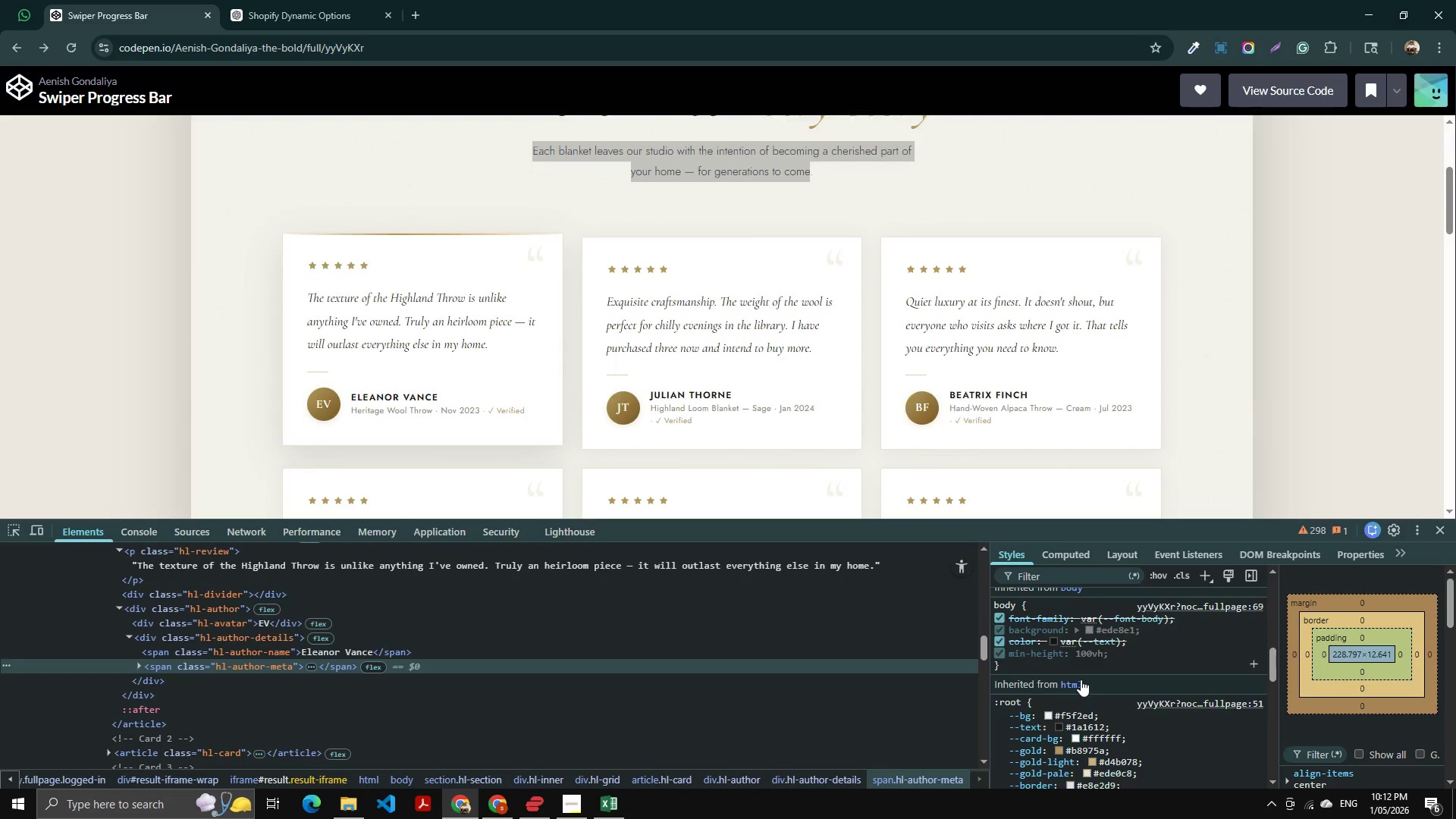 
scroll: coordinate [1081, 679], scroll_direction: up, amount: 2.0
 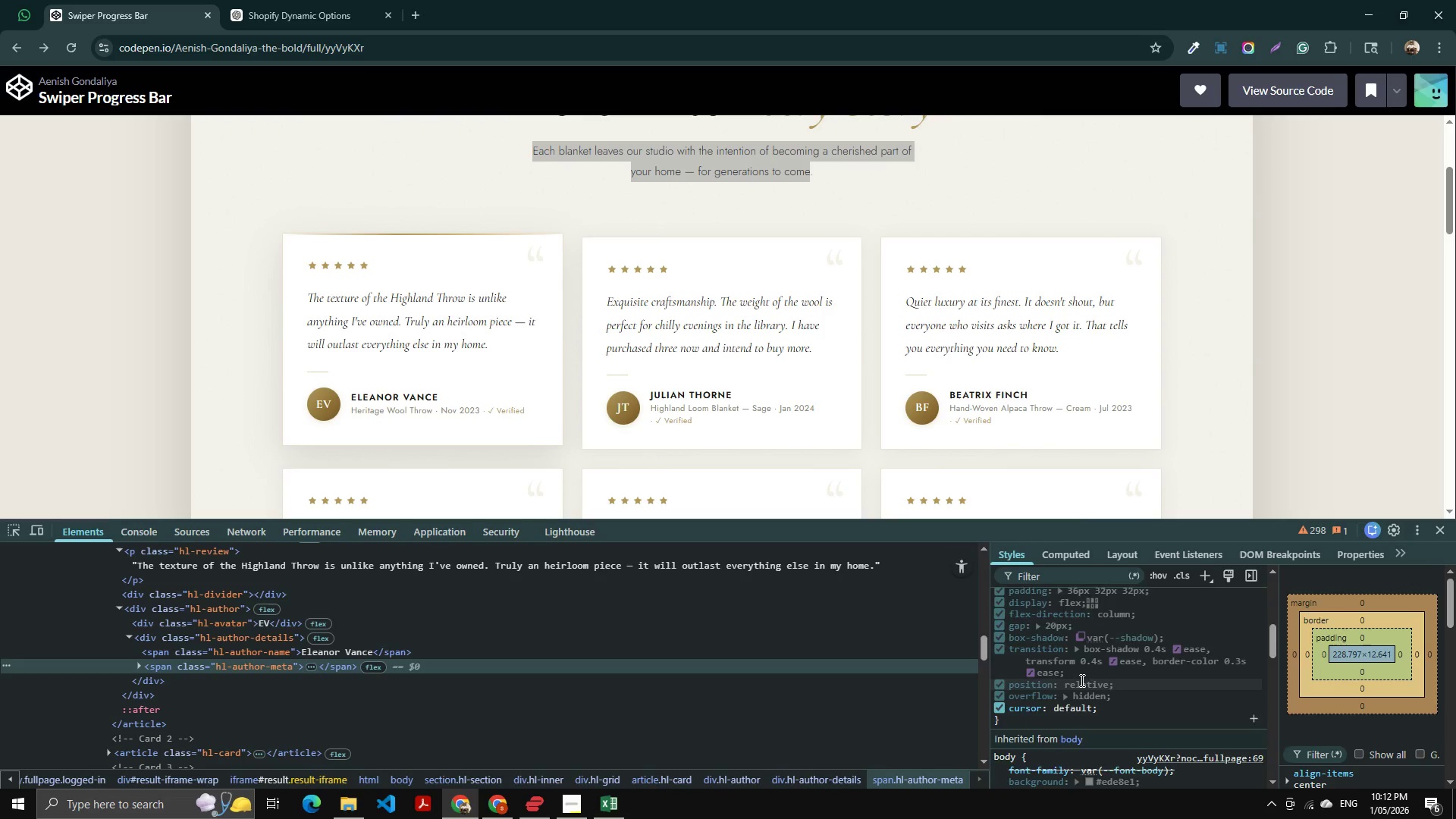 
scroll: coordinate [1081, 680], scroll_direction: down, amount: 1.0
 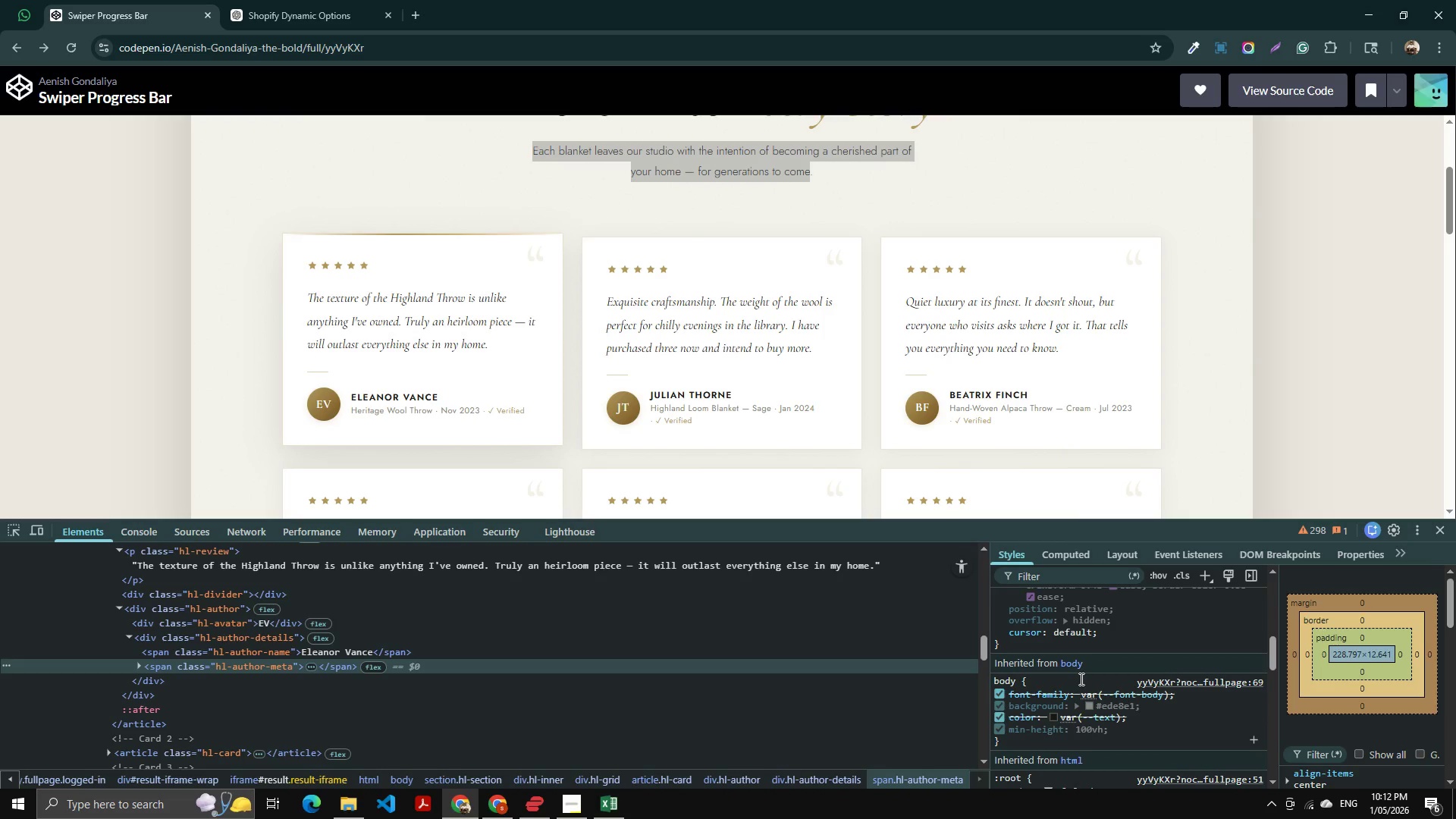 
scroll: coordinate [1074, 679], scroll_direction: up, amount: 7.0
 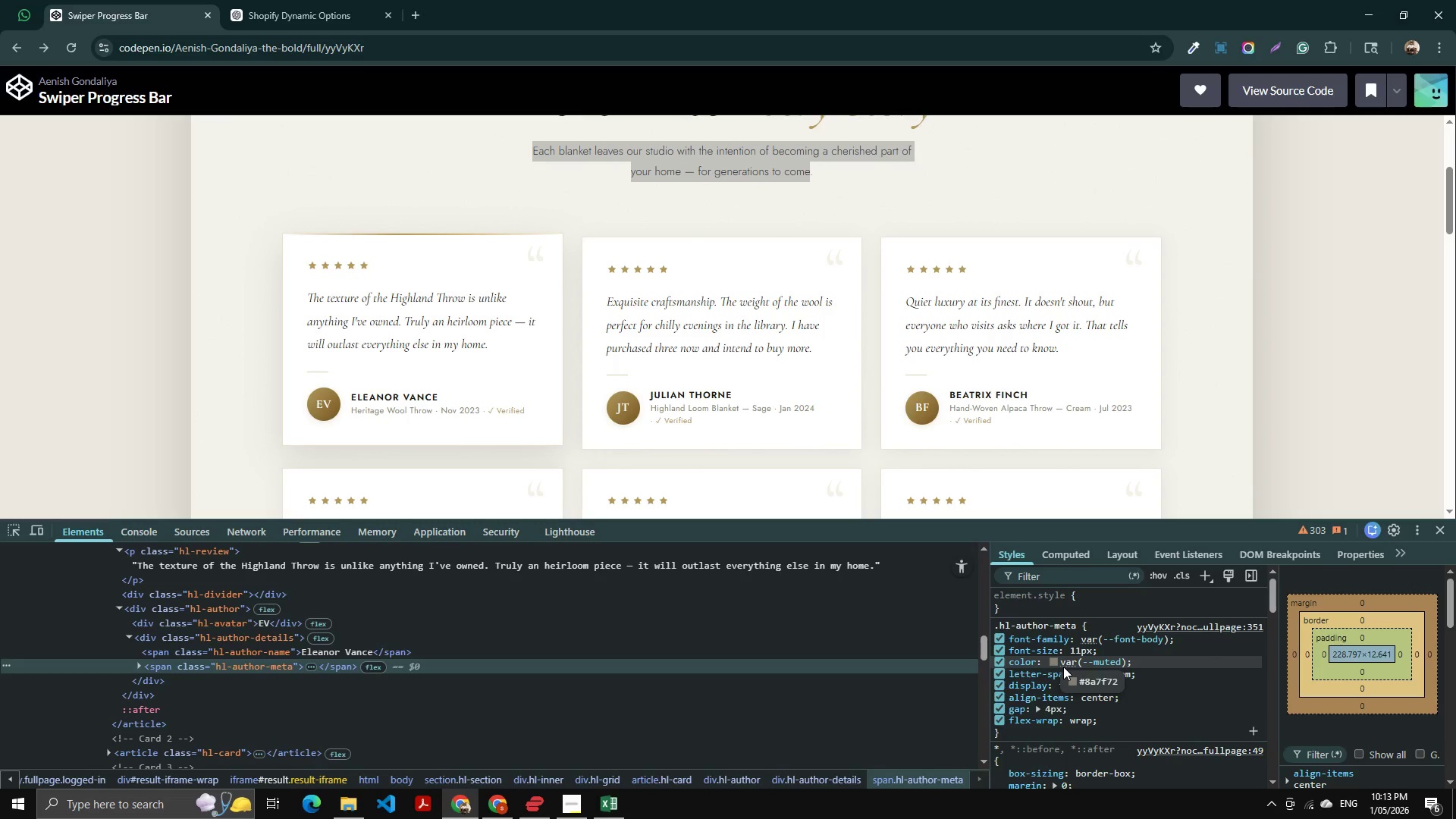 
wait(16.21)
 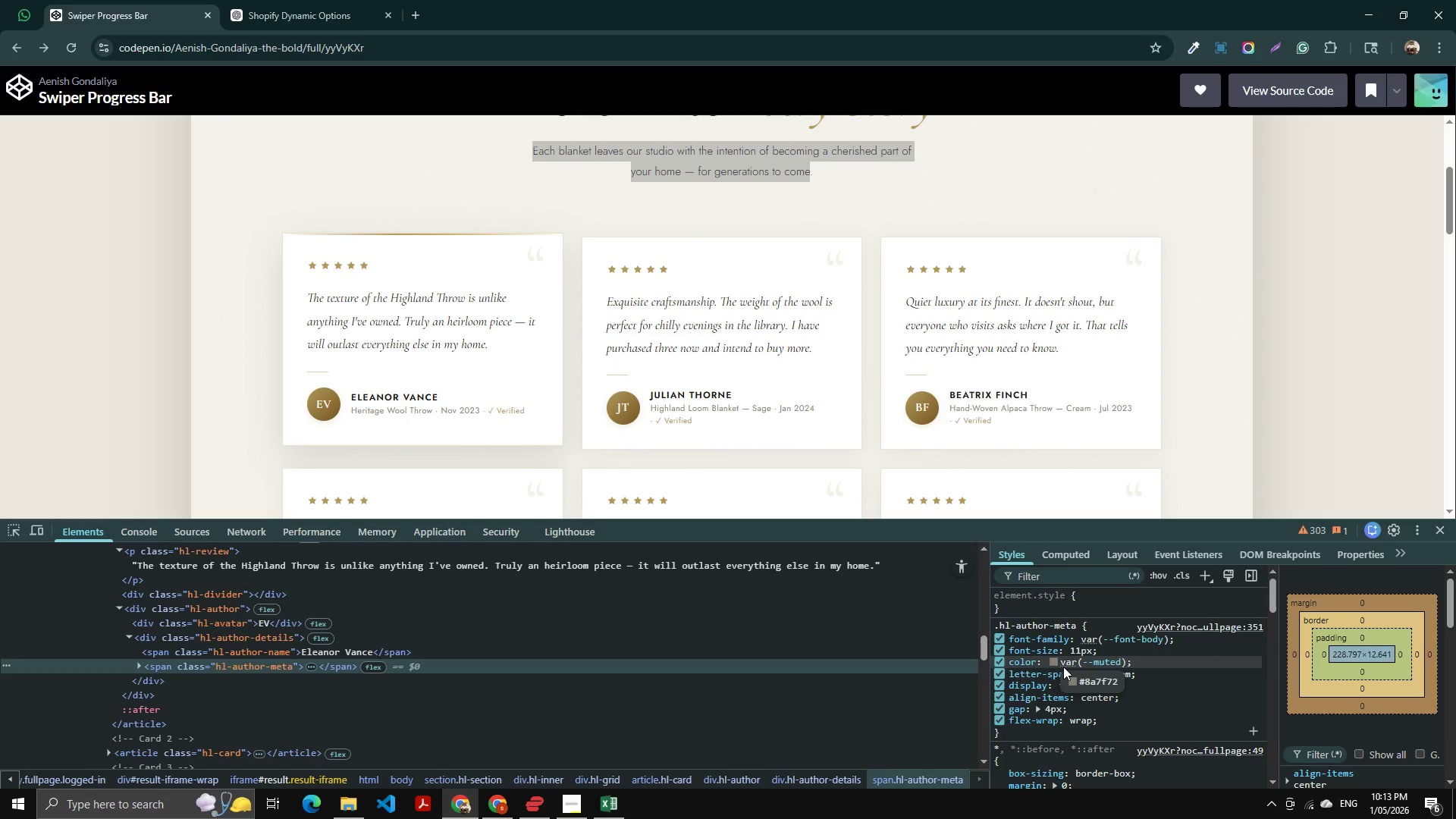 
left_click([1112, 709])
 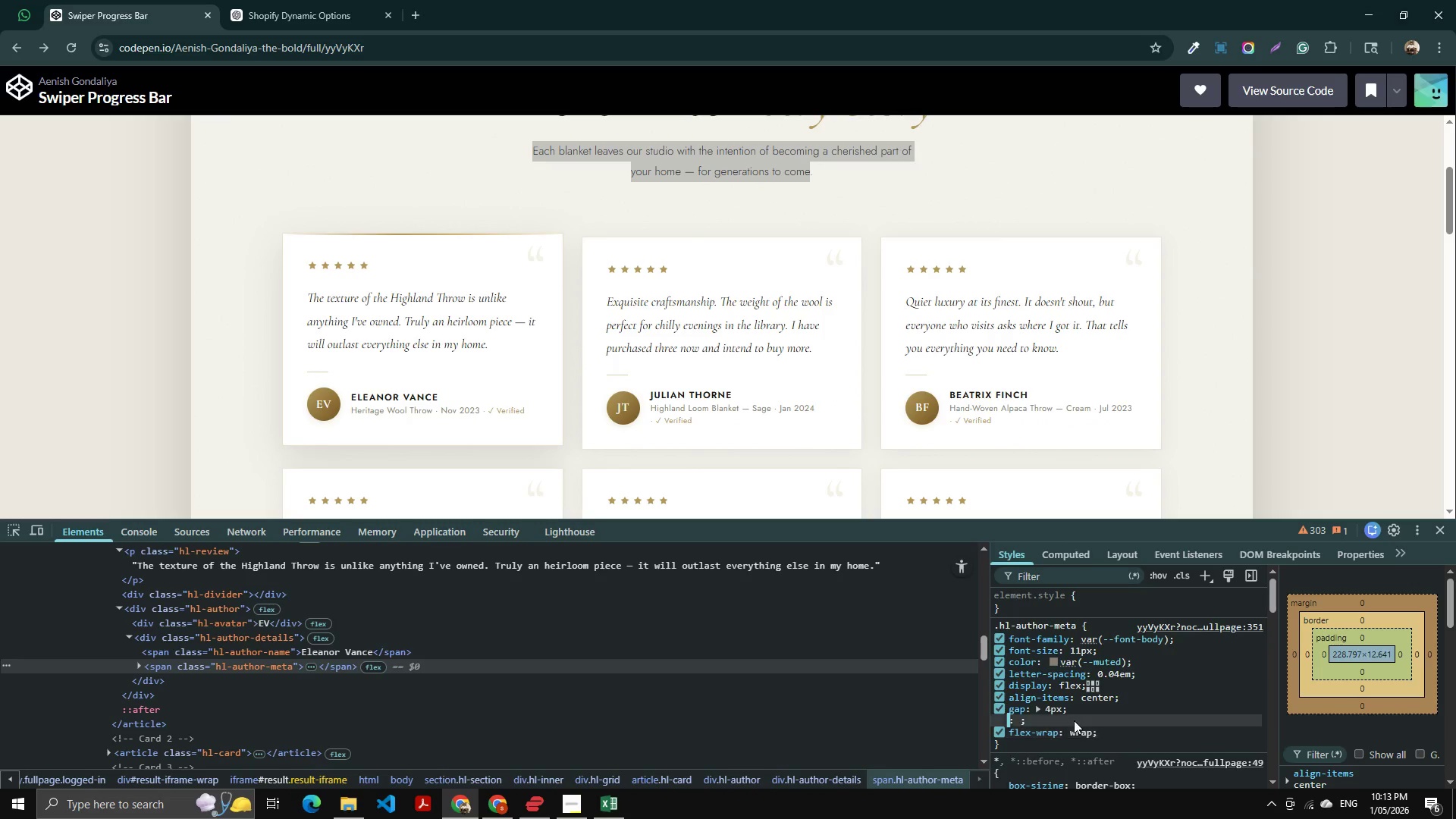 
type(font-w)
key(Tab)
 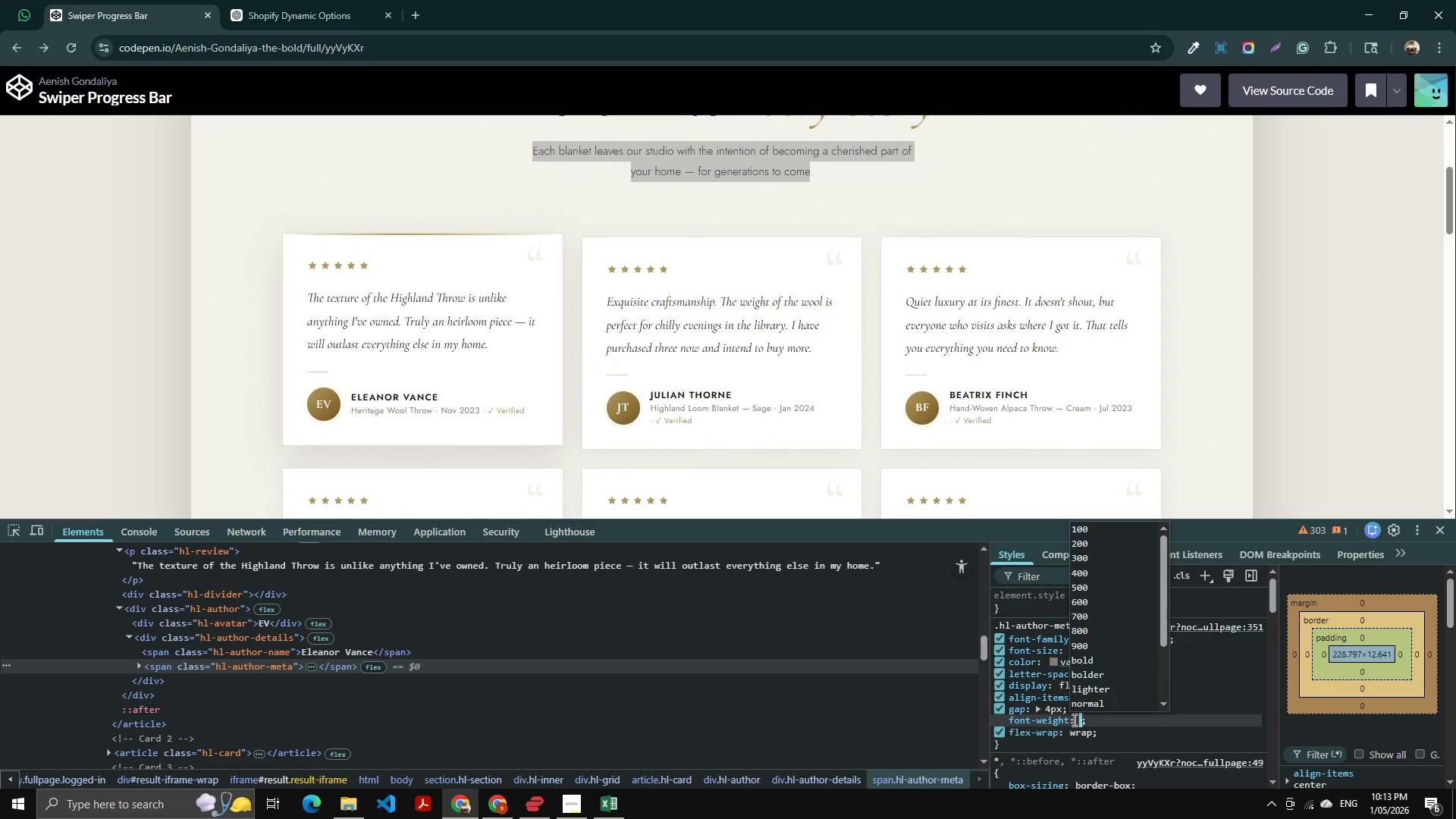 
key(ArrowDown)
 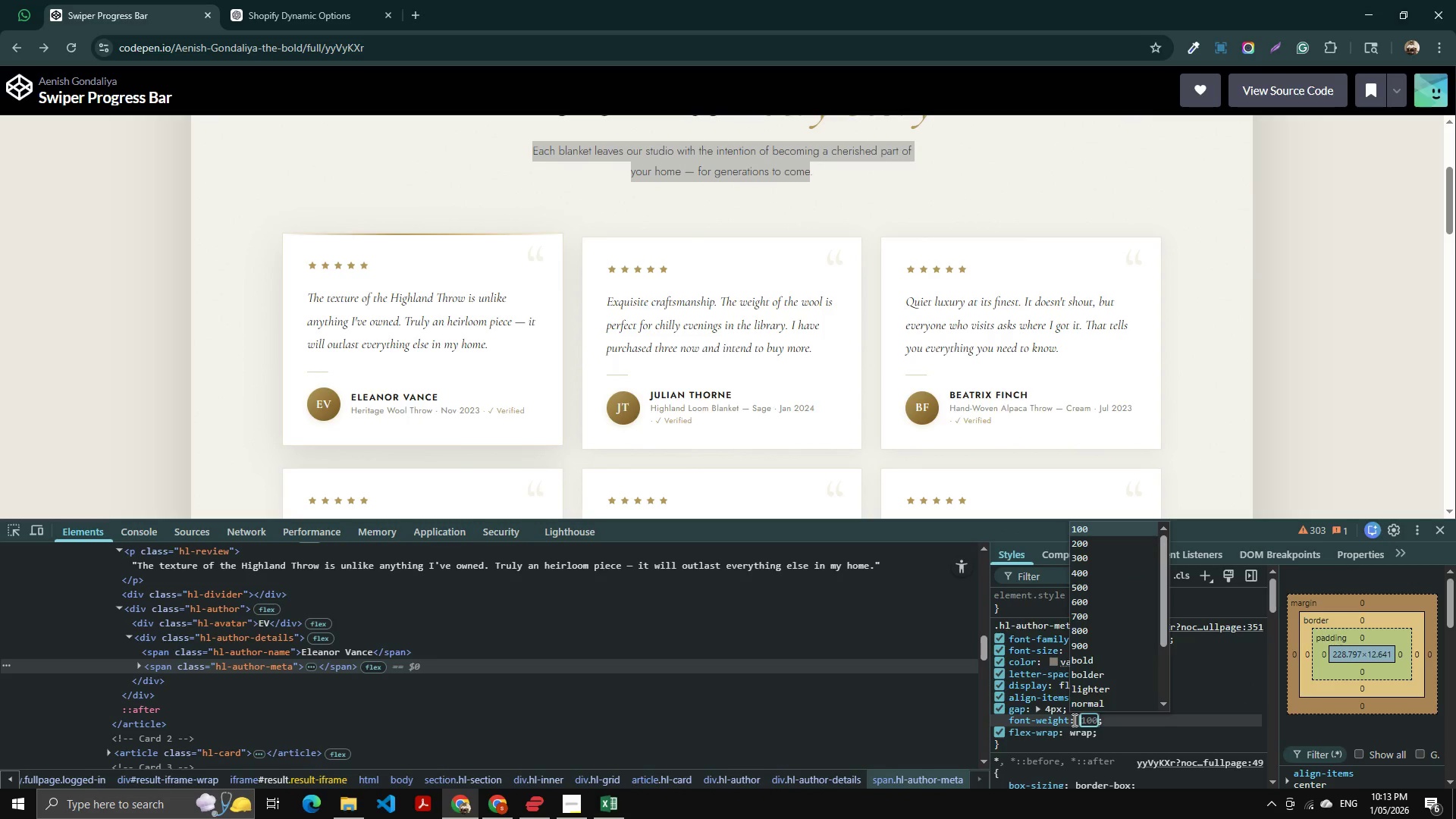 
key(ArrowDown)
 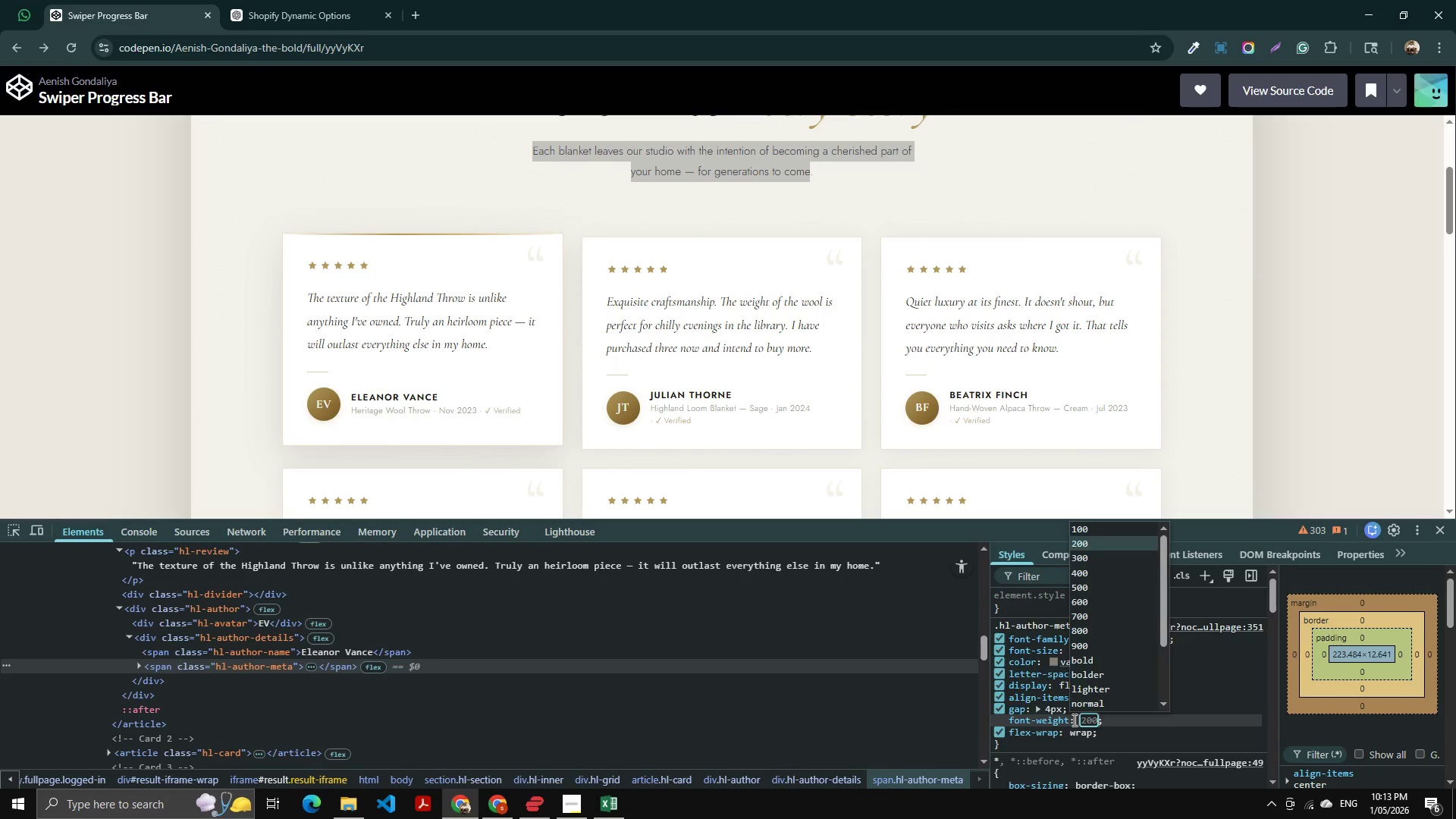 
key(ArrowDown)
 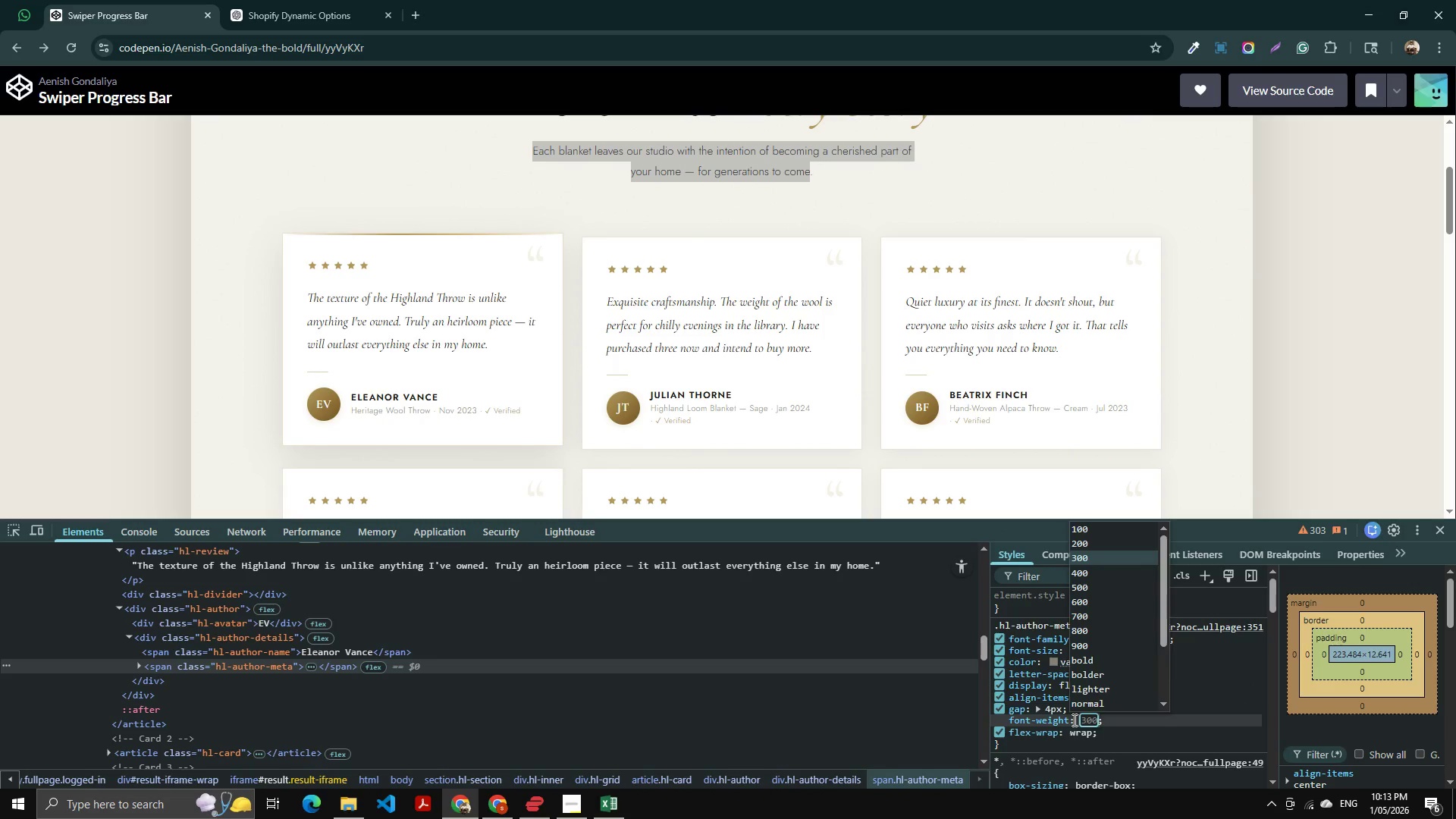 
key(ArrowDown)
 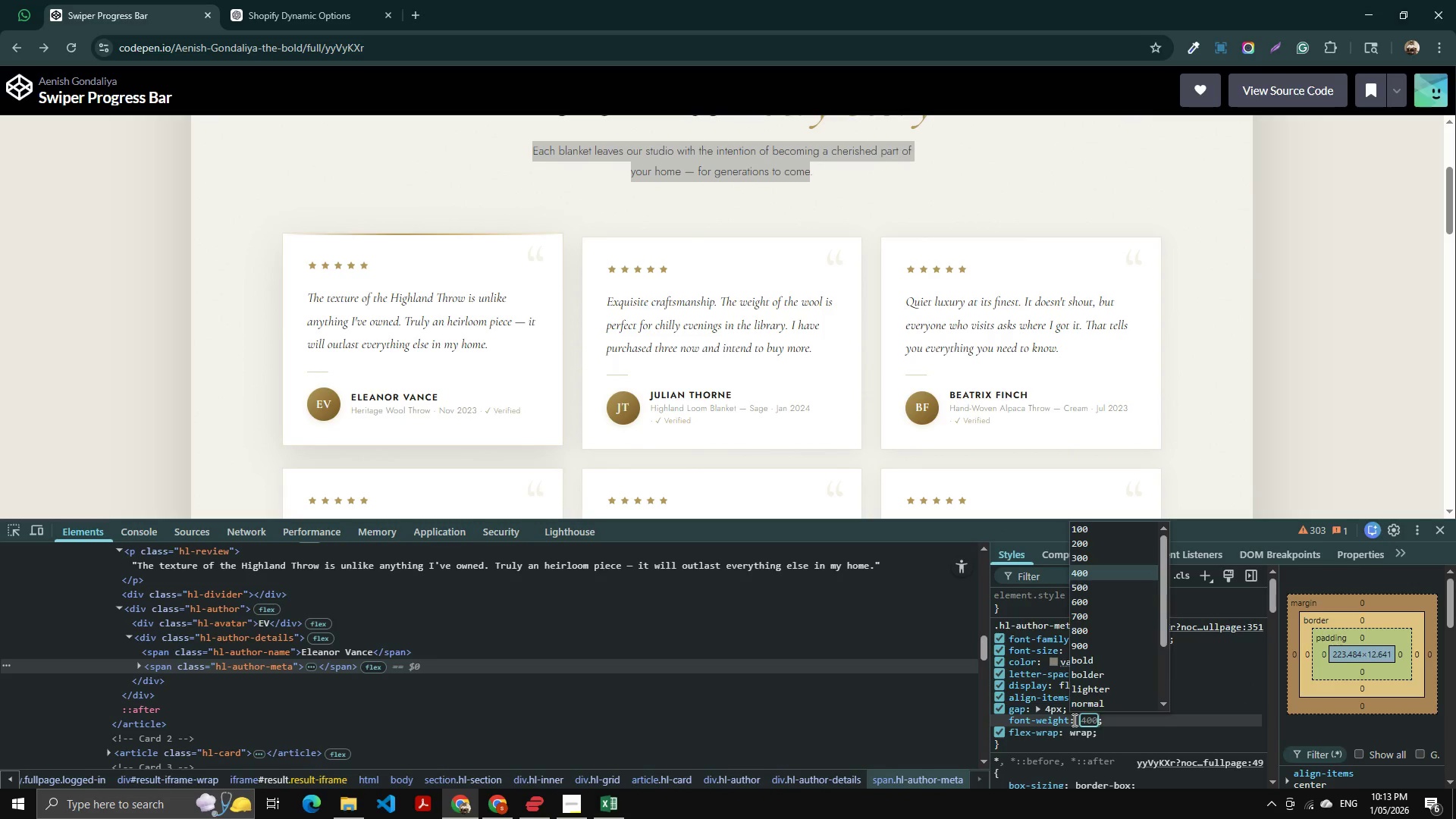 
key(ArrowDown)
 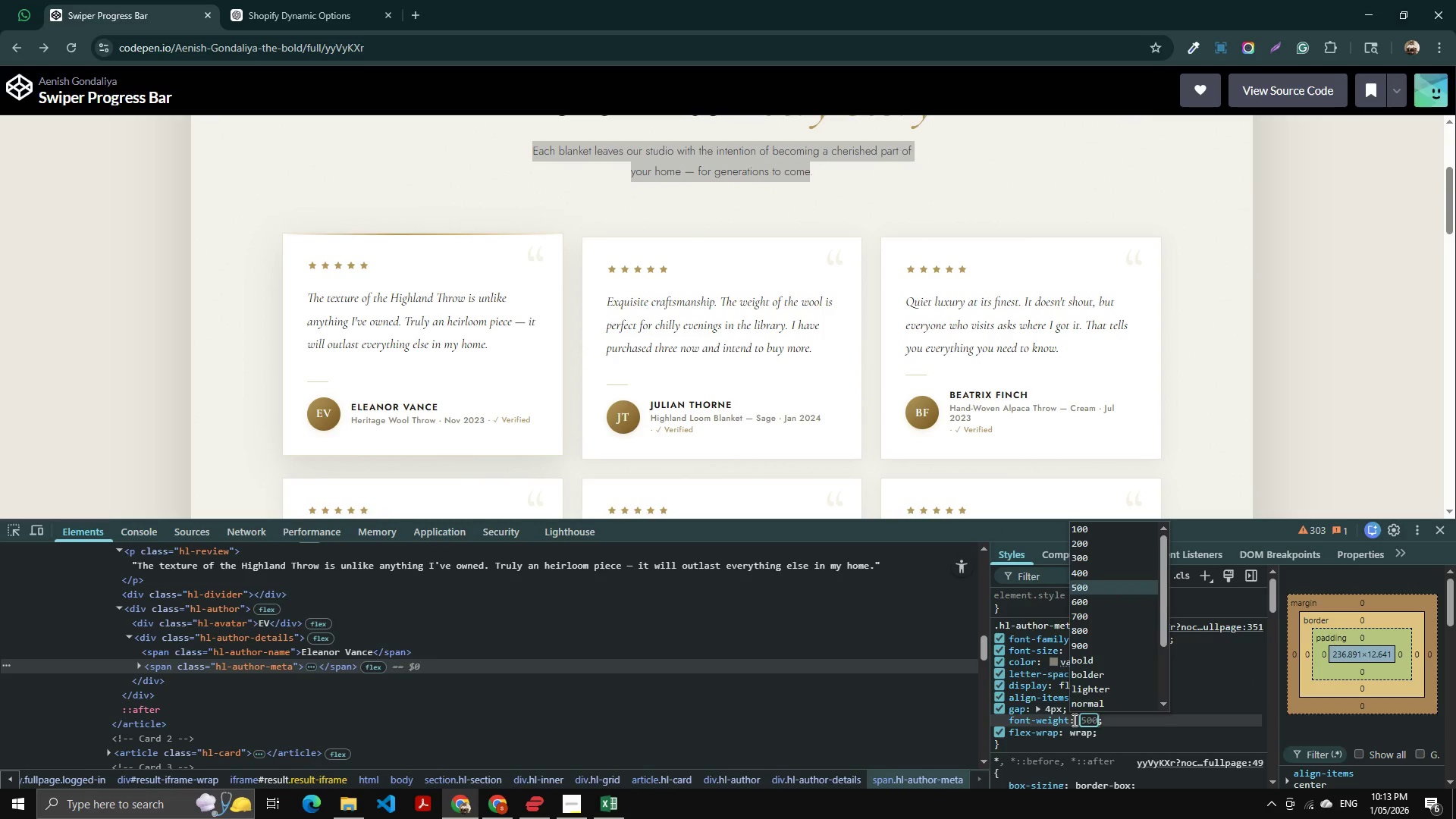 
key(ArrowDown)
 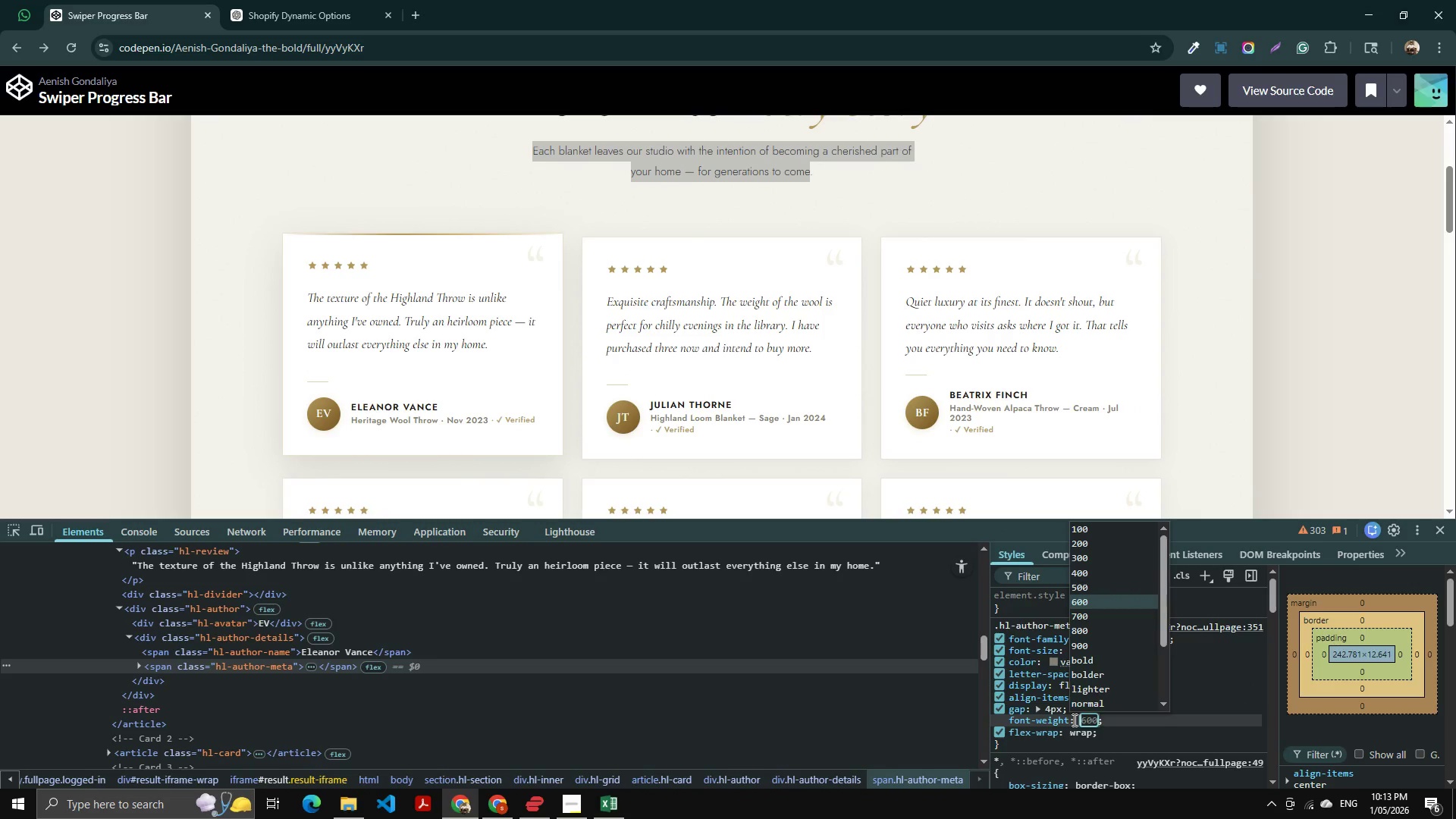 
key(ArrowUp)
 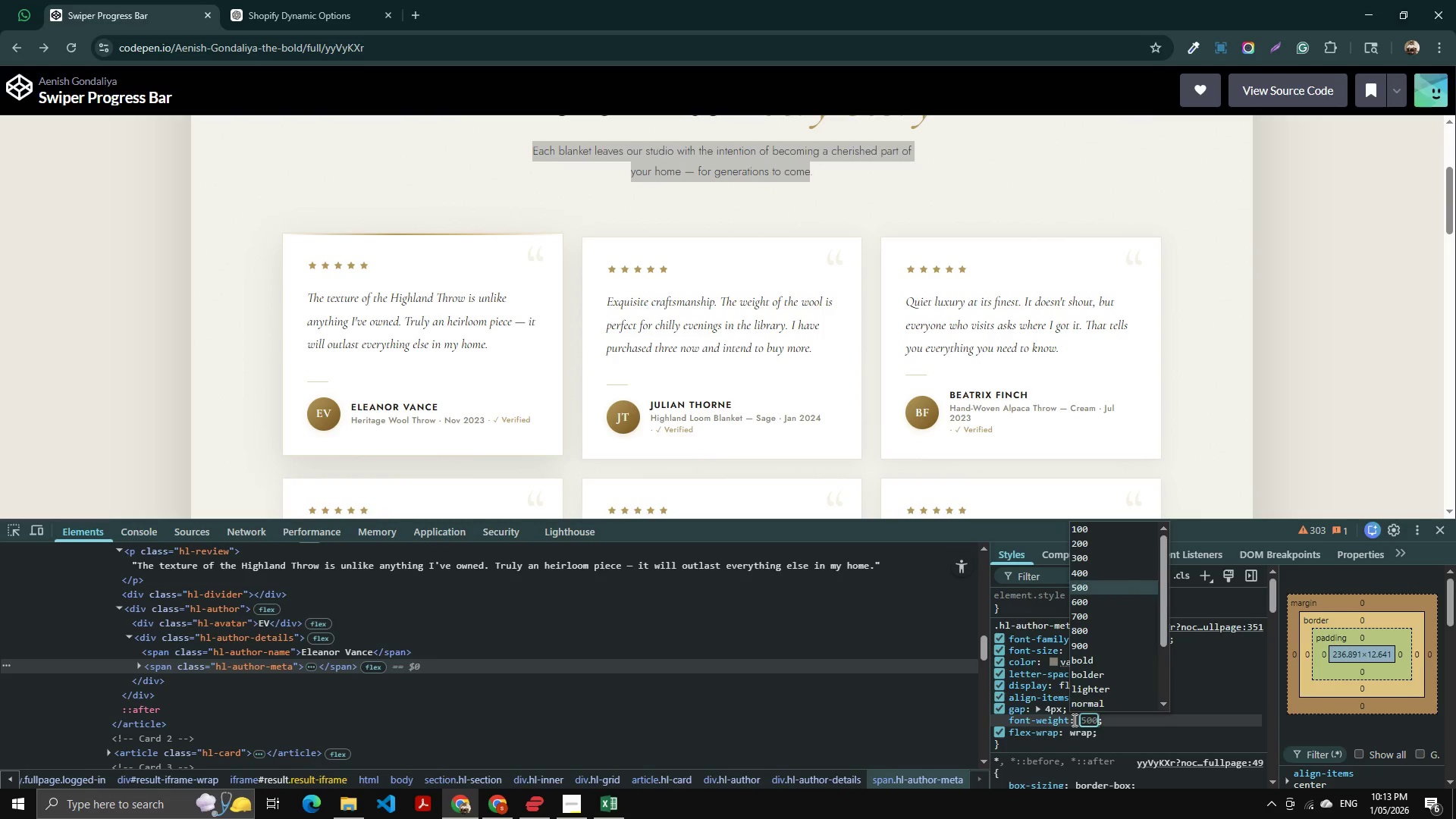 
wait(5.42)
 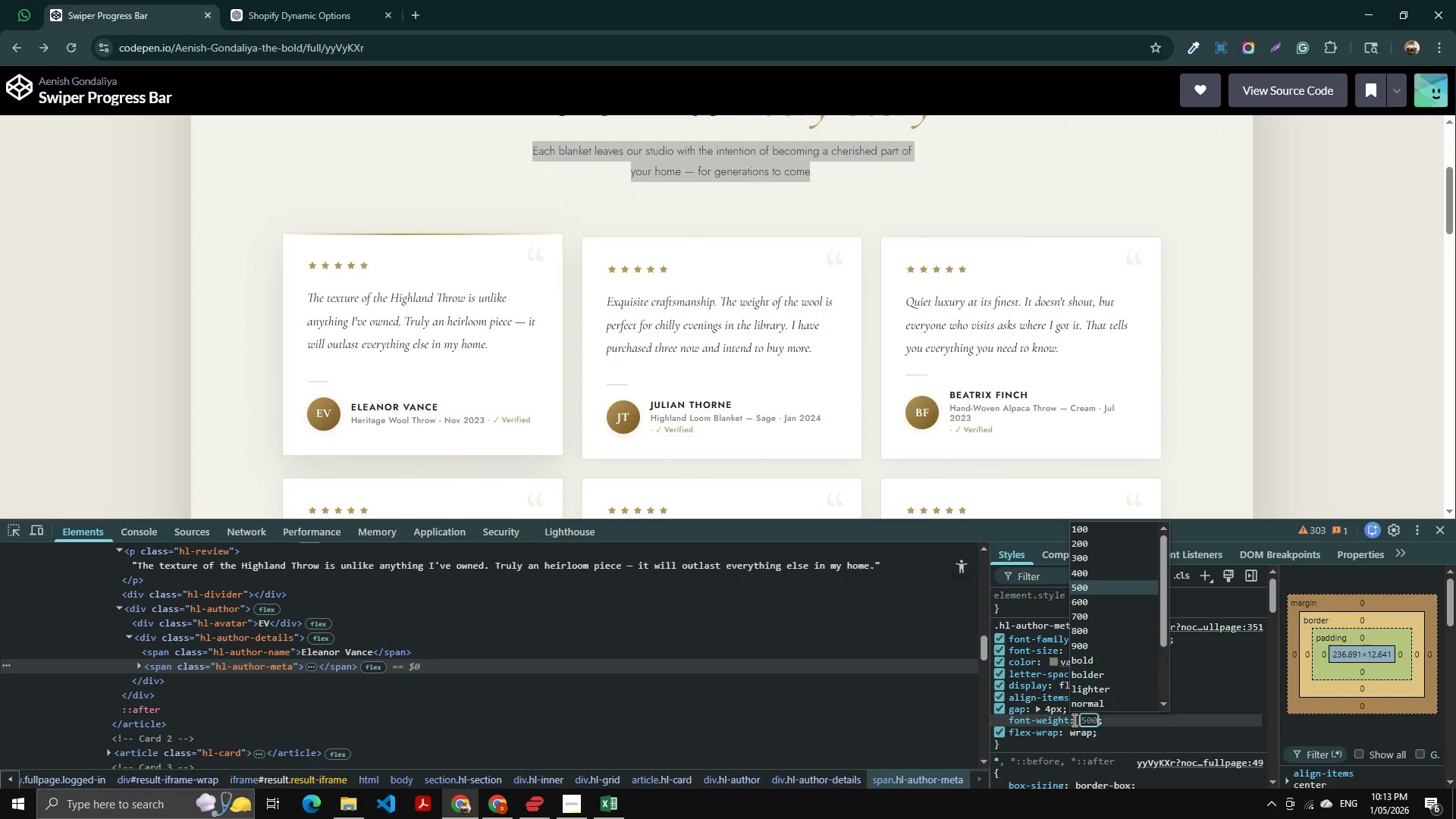 
key(Alt+AltLeft)
 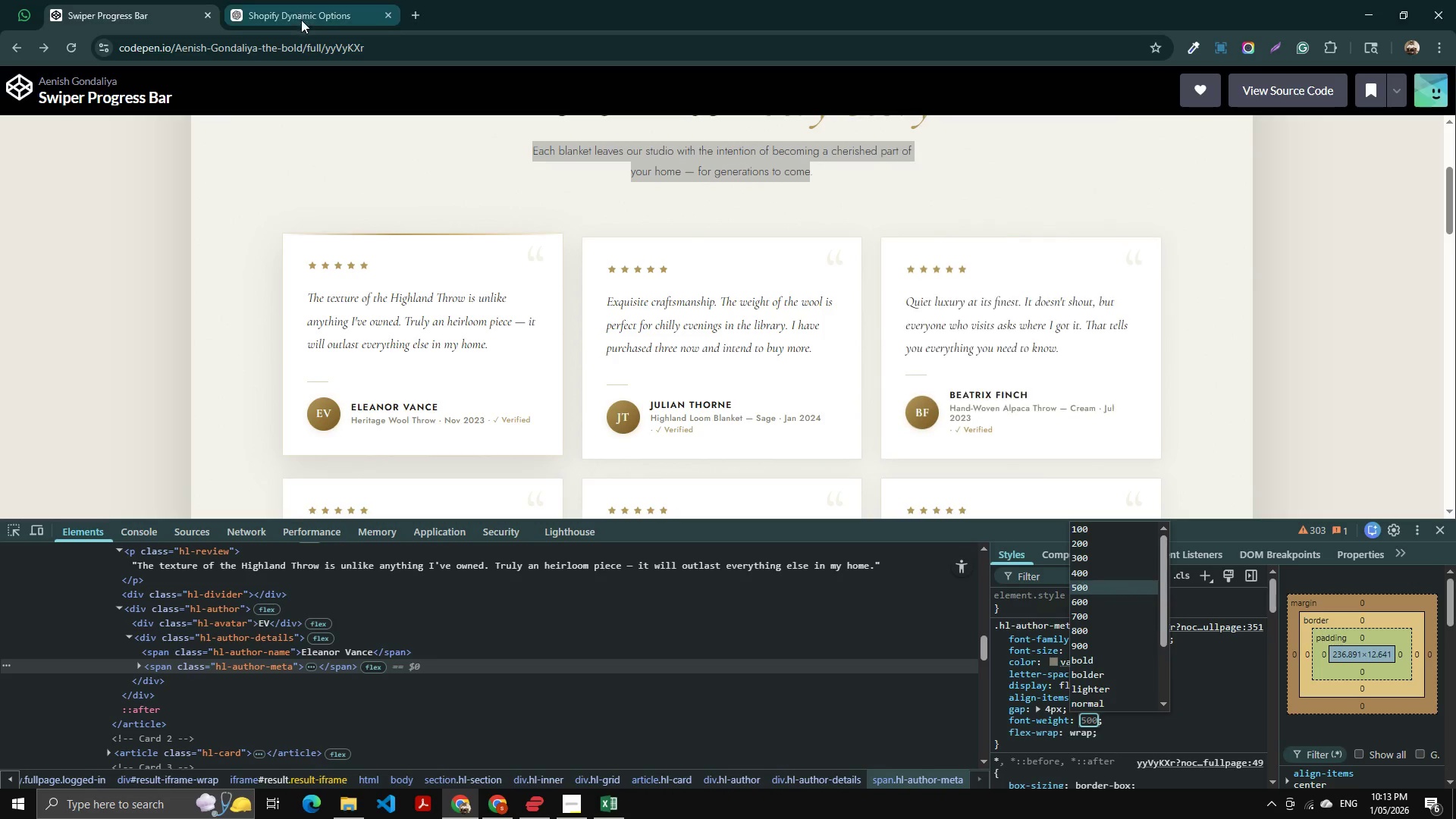 
key(Alt+Tab)
 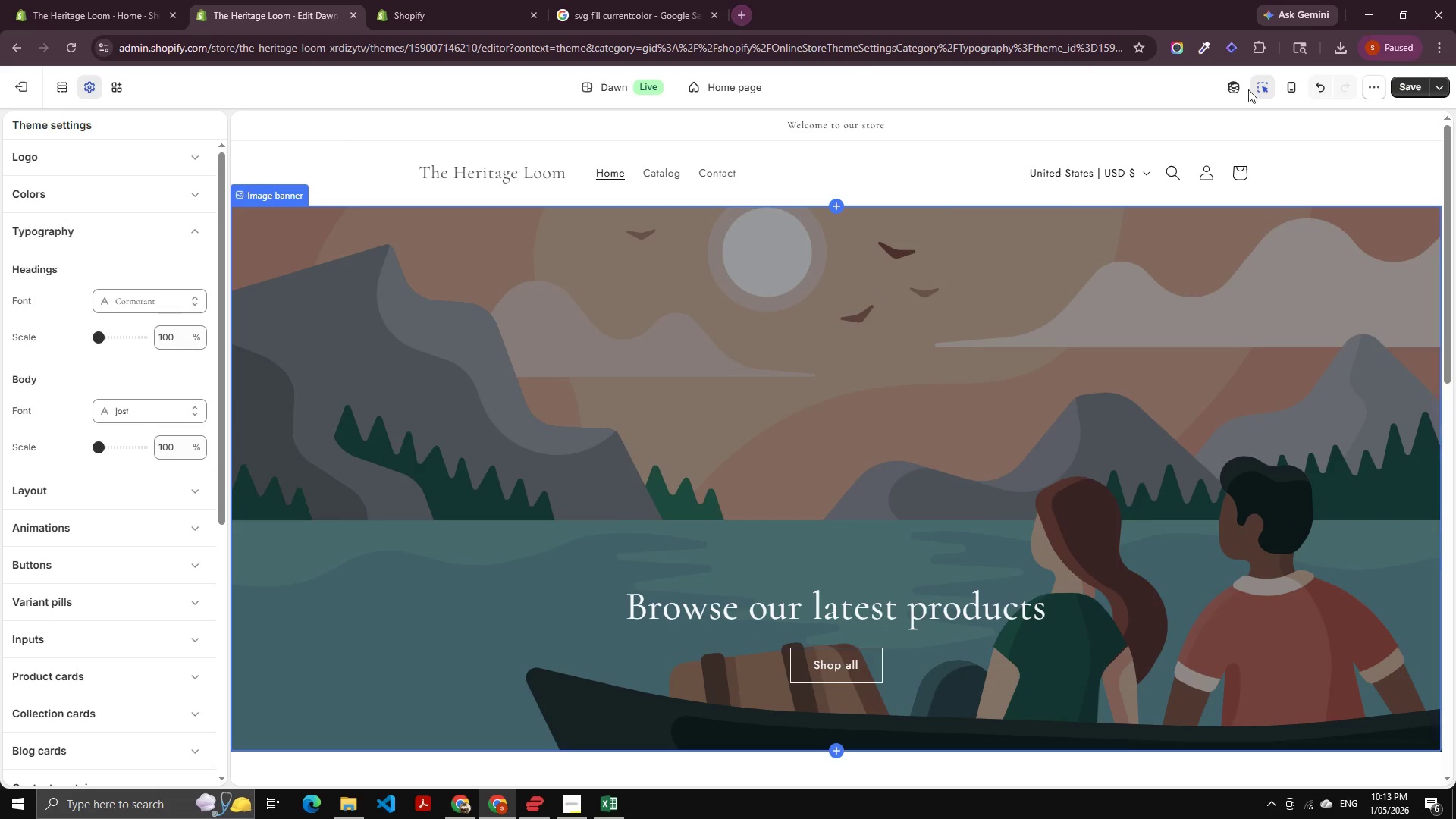 
left_click([1408, 89])
 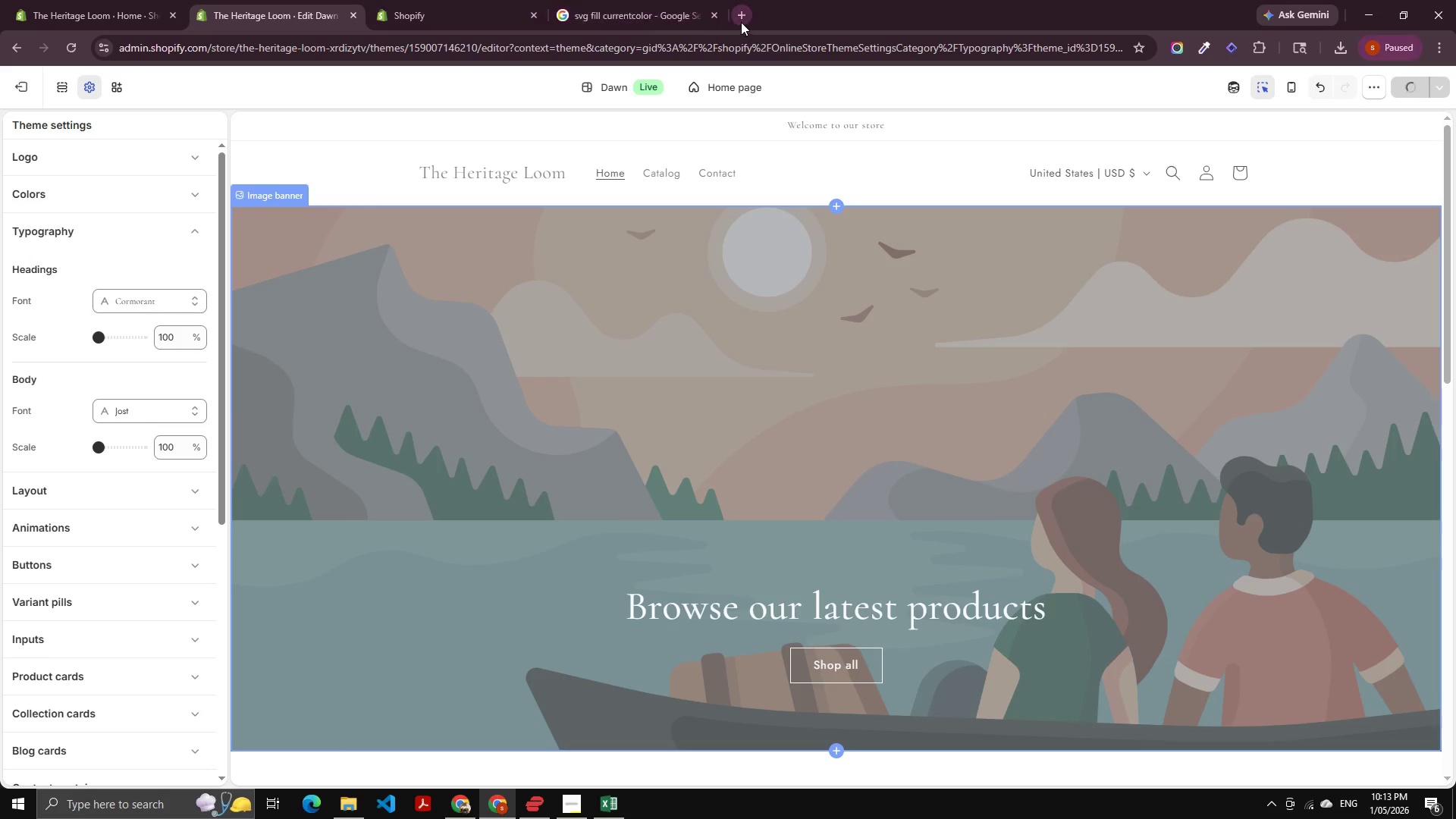 
left_click([738, 16])
 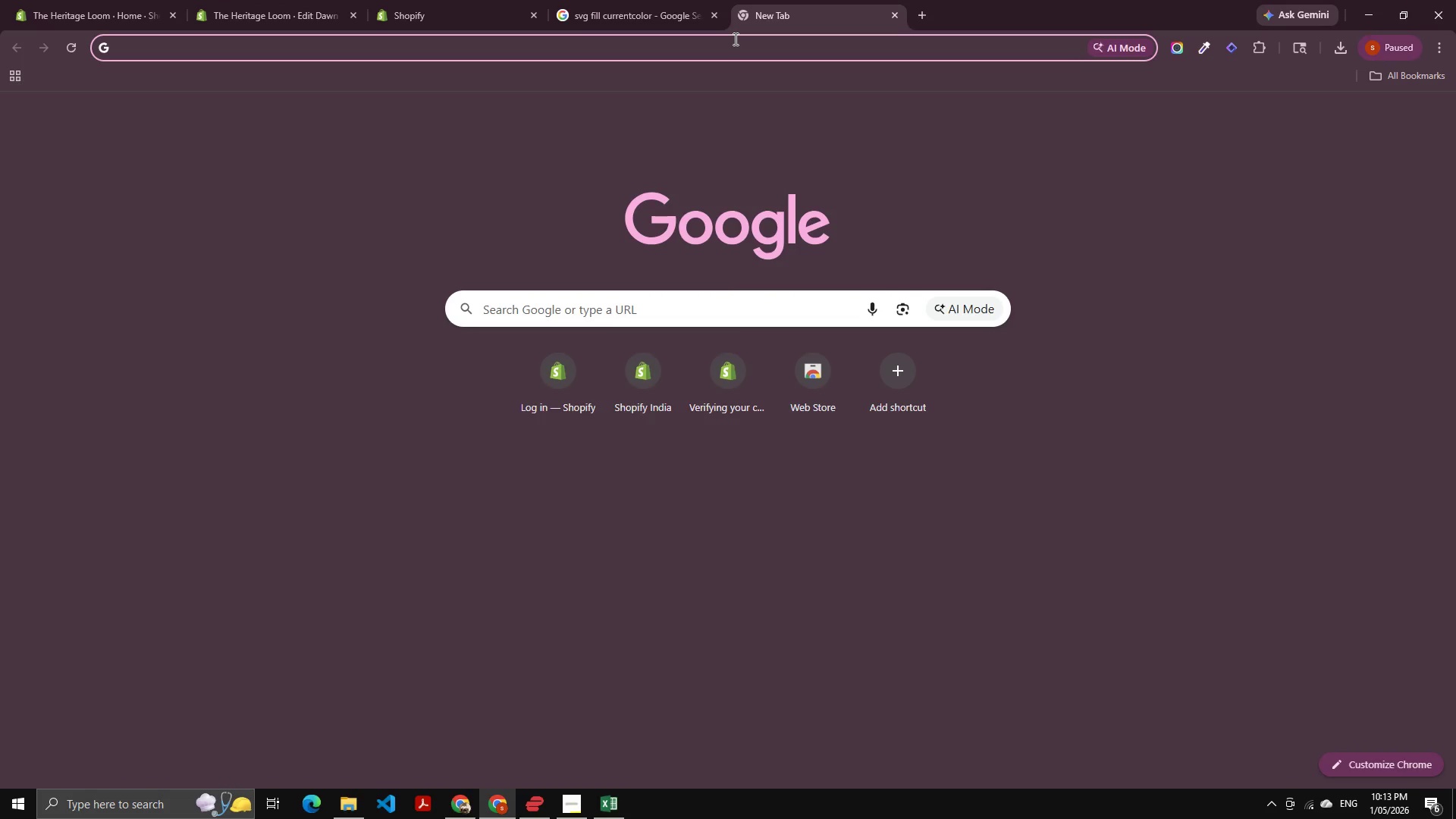 
type(font-w)
 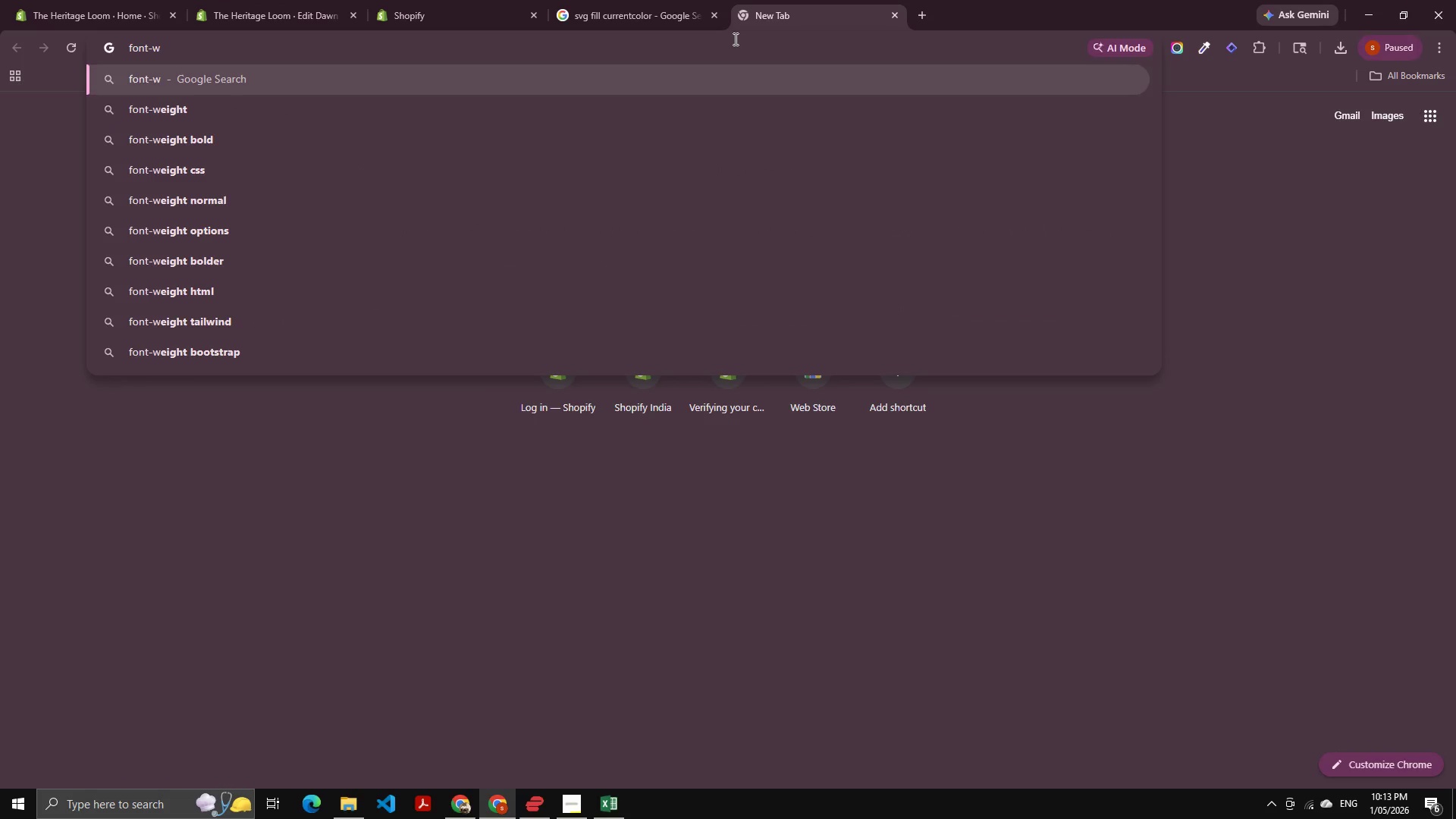 
key(ArrowDown)
 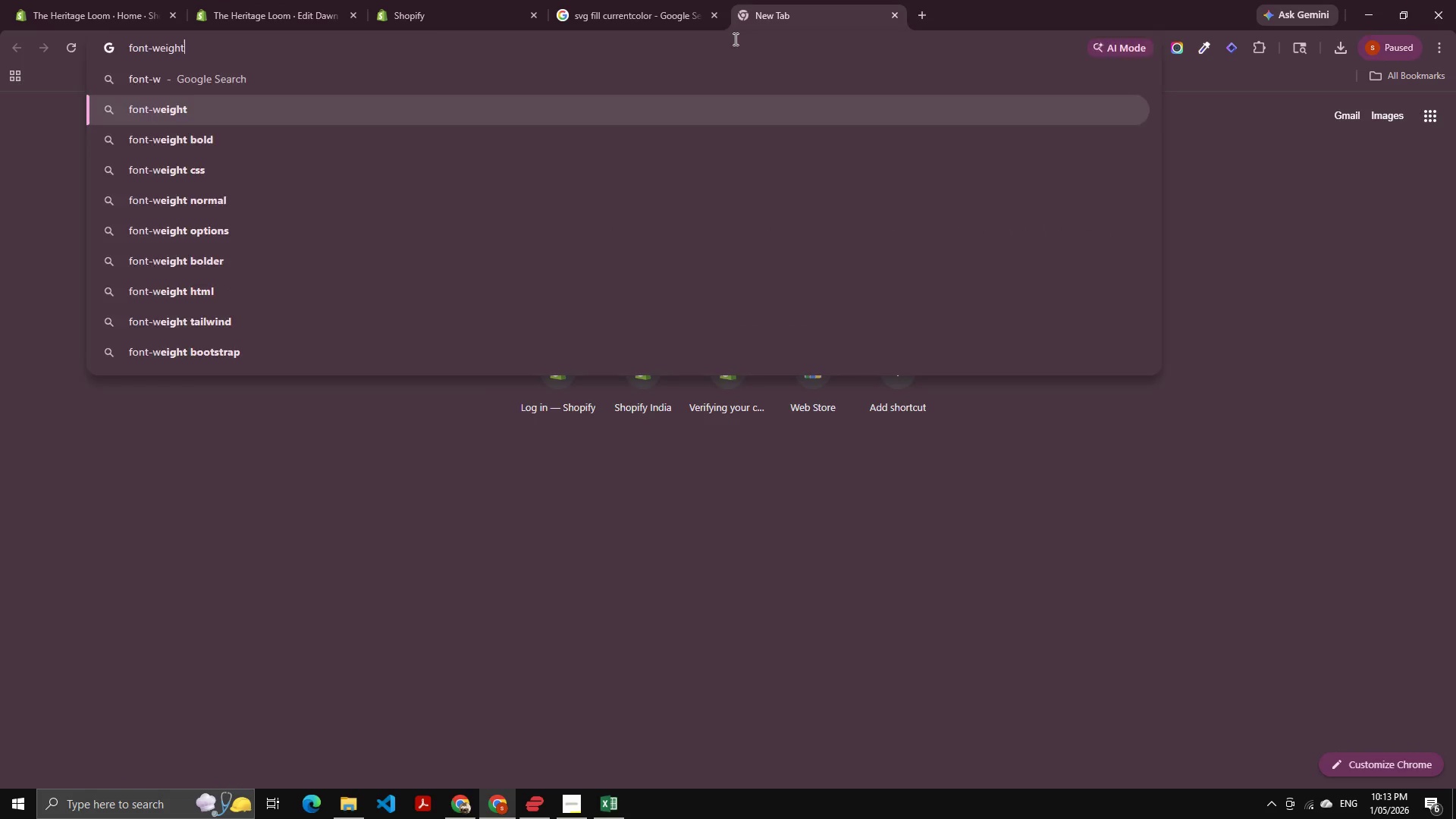 
key(Enter)
 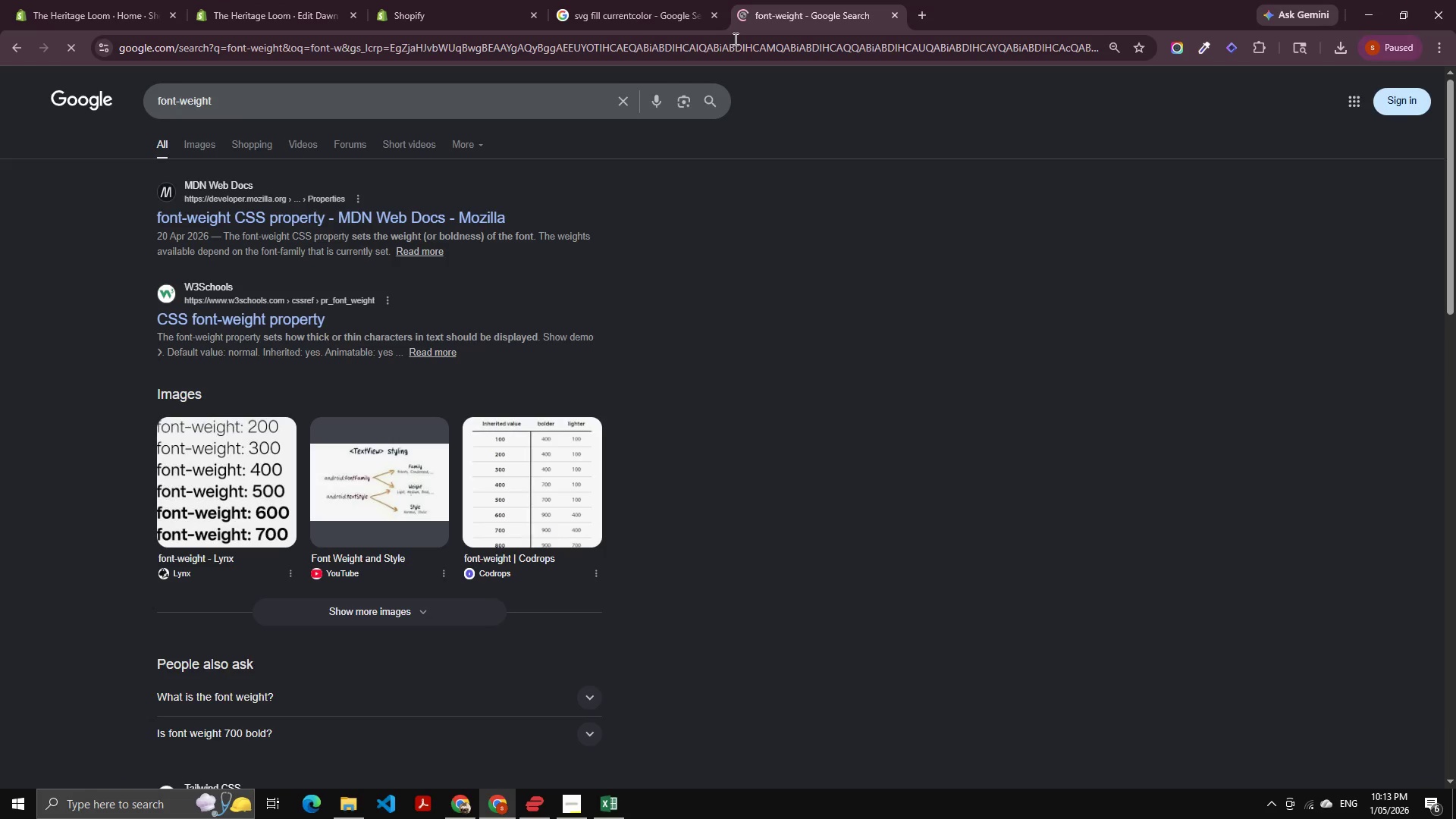 
key(Control+A)
 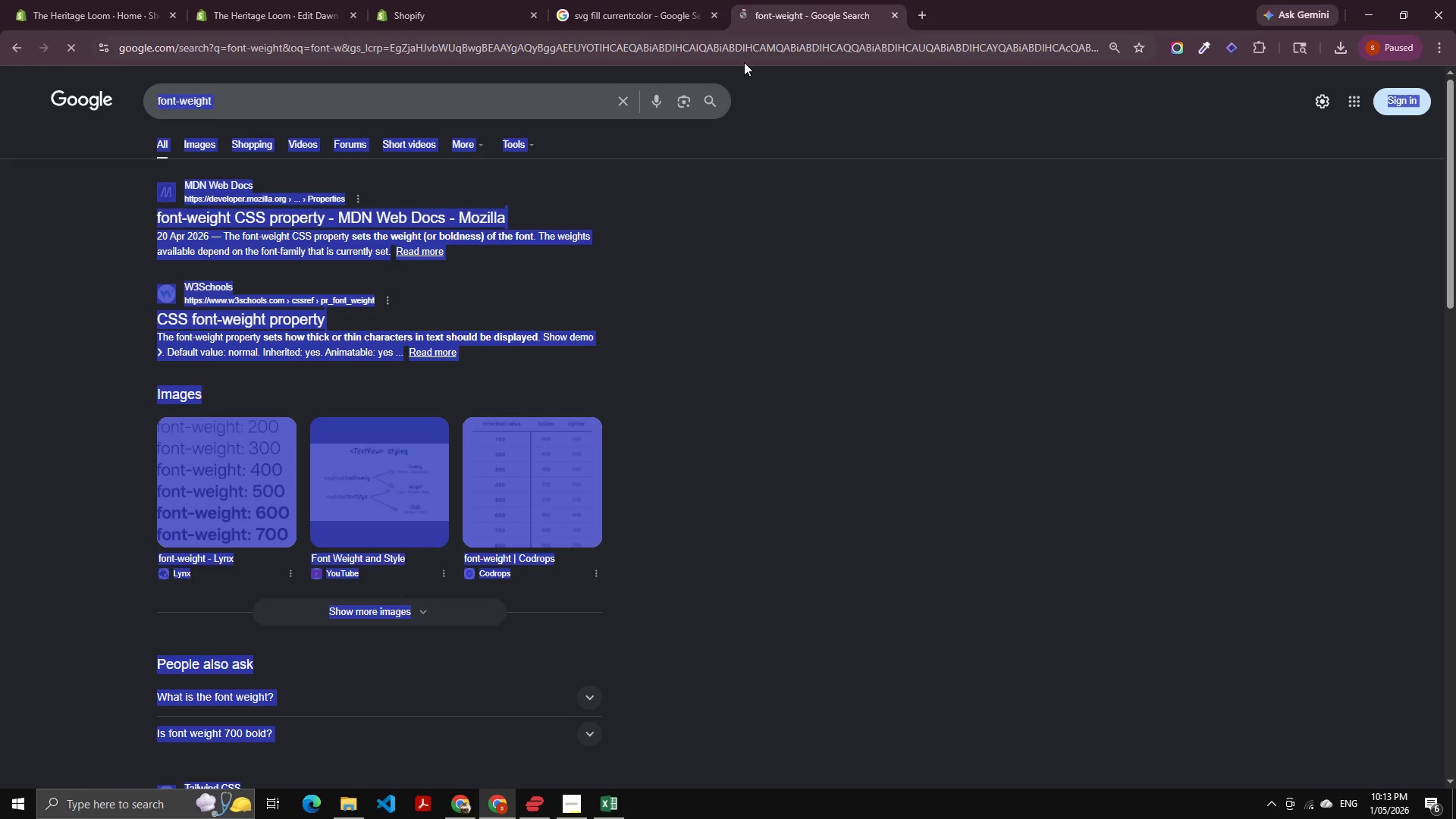 
left_click([697, 62])
 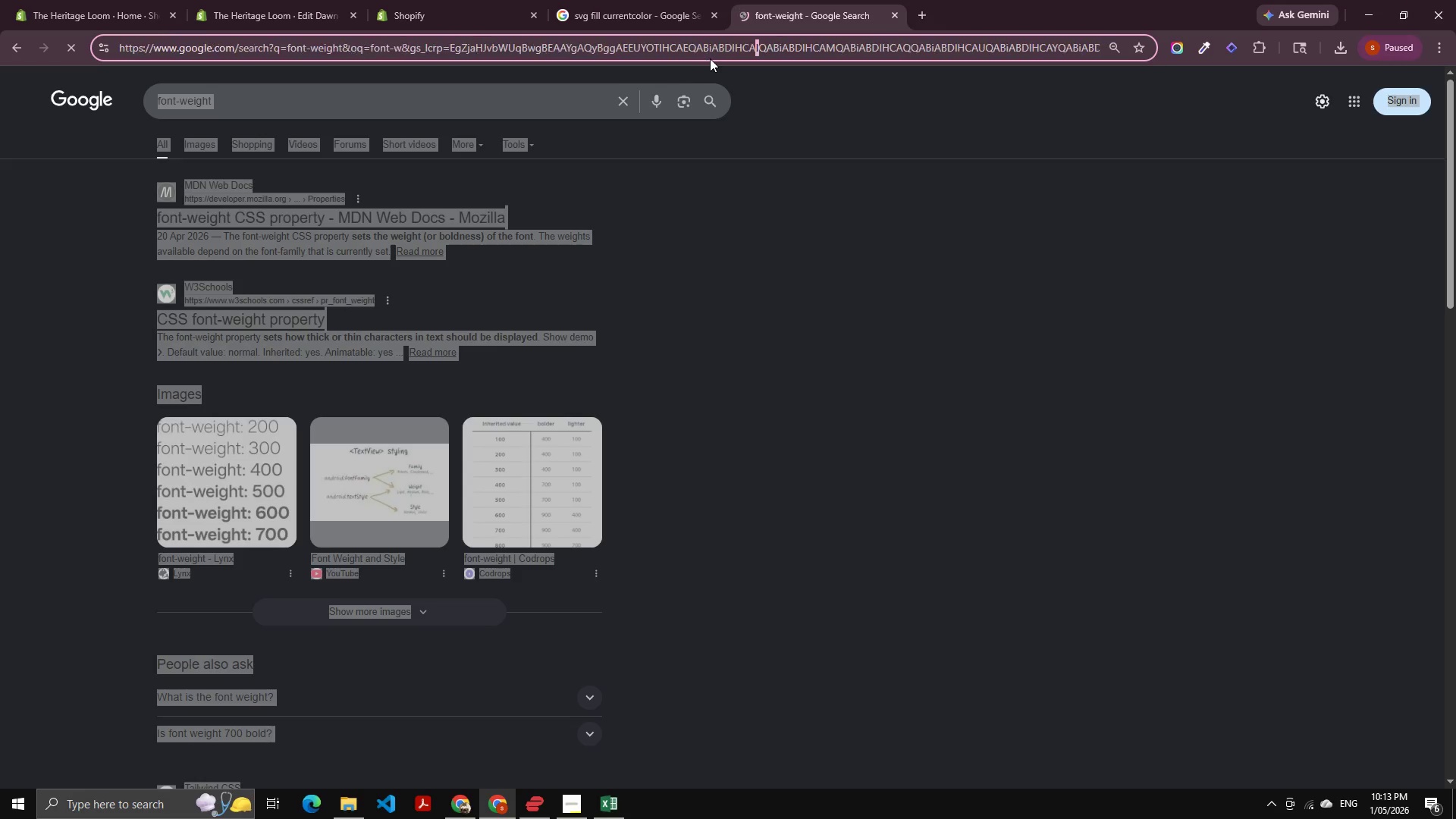 
left_click([711, 57])
 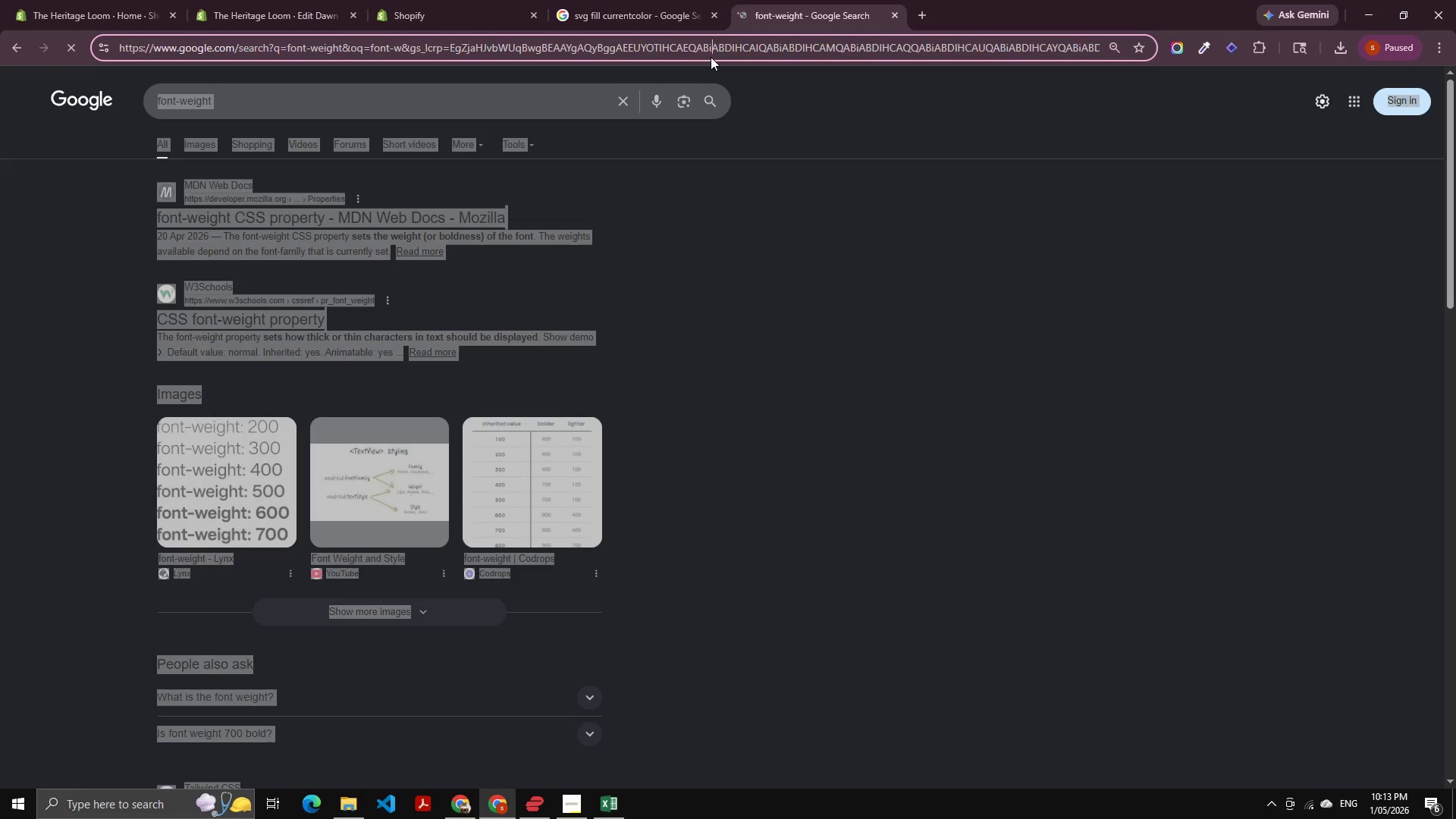 
key(Control+A)
 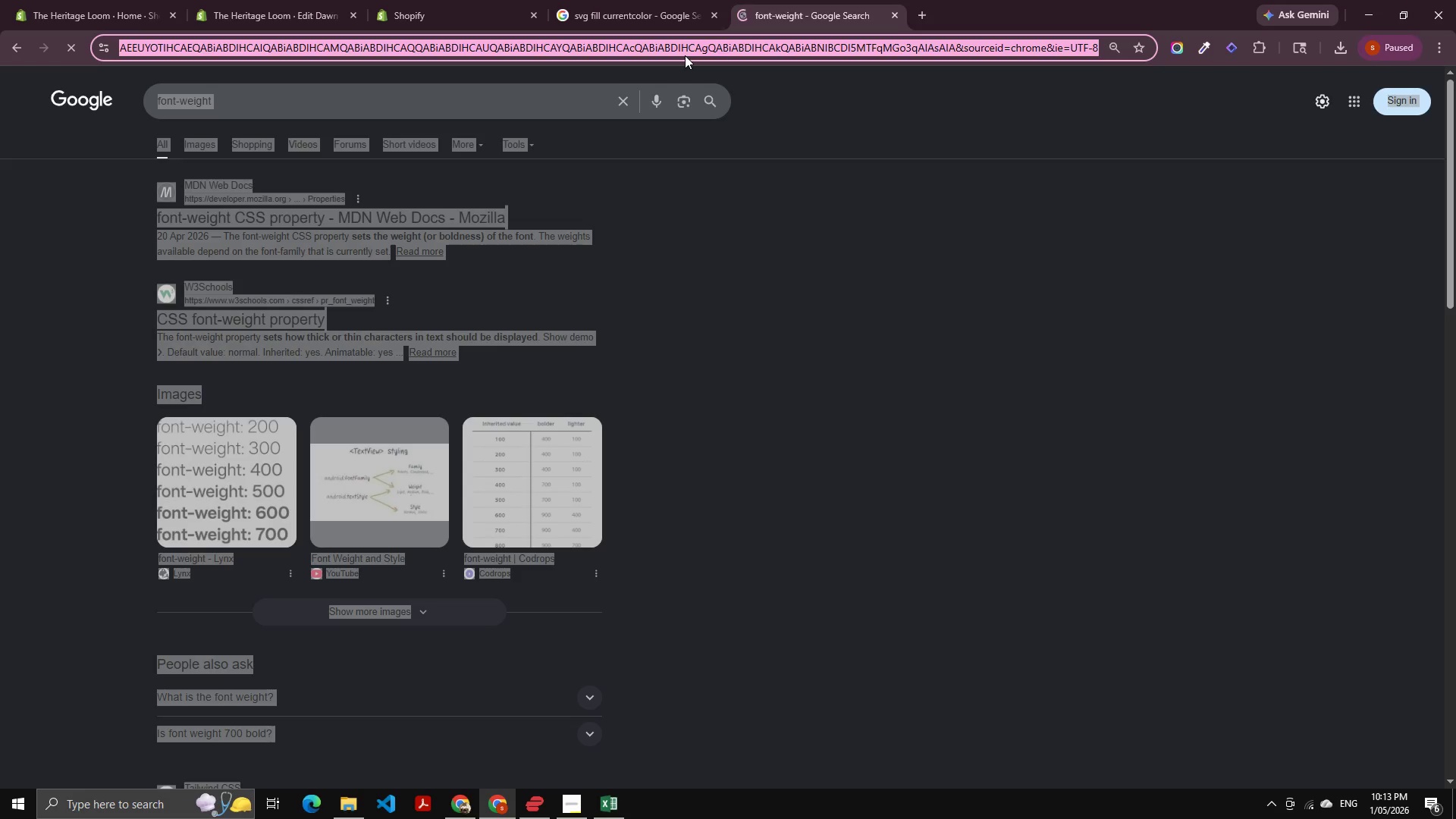 
type(font-f)
 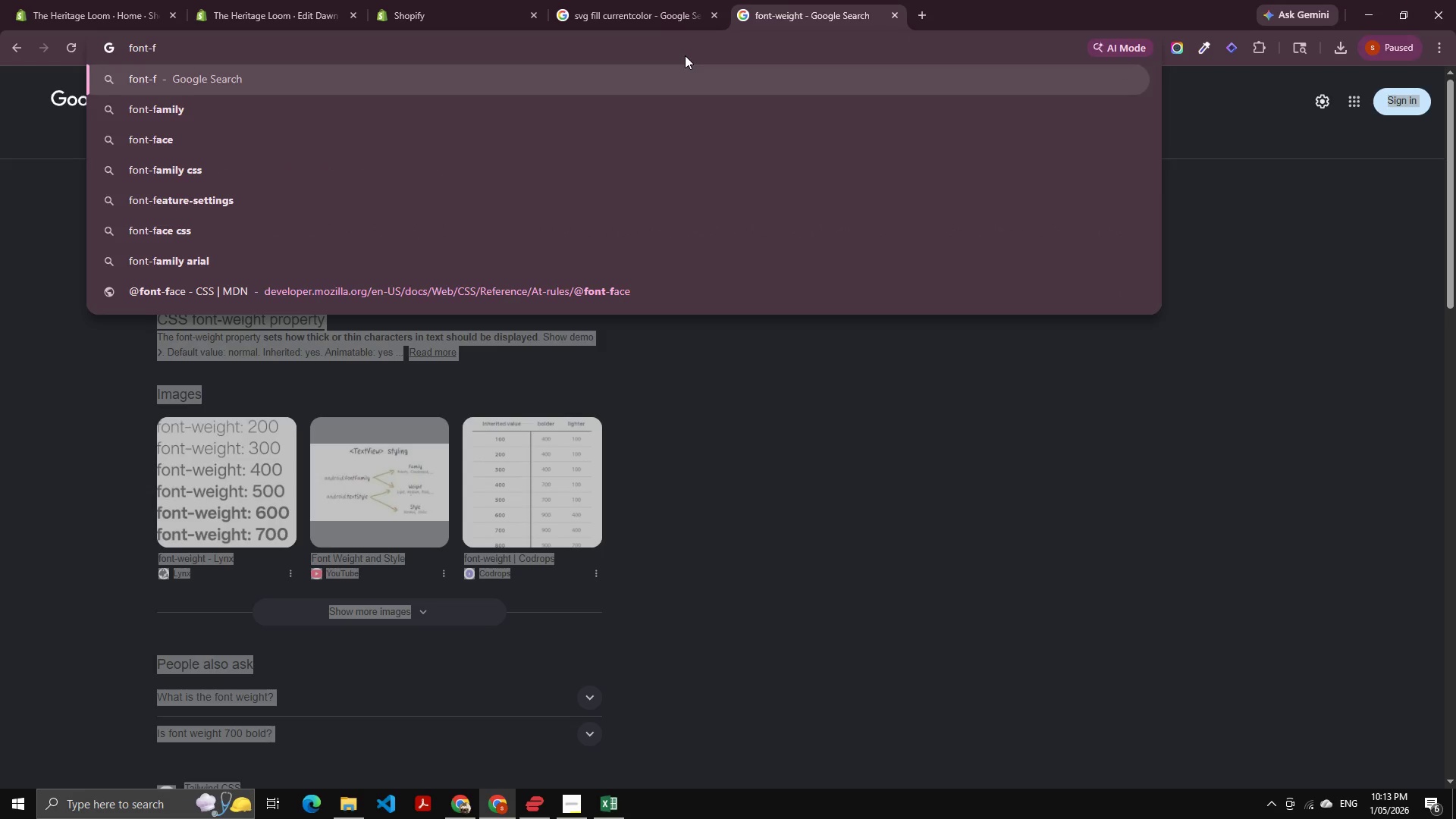 
key(ArrowDown)
 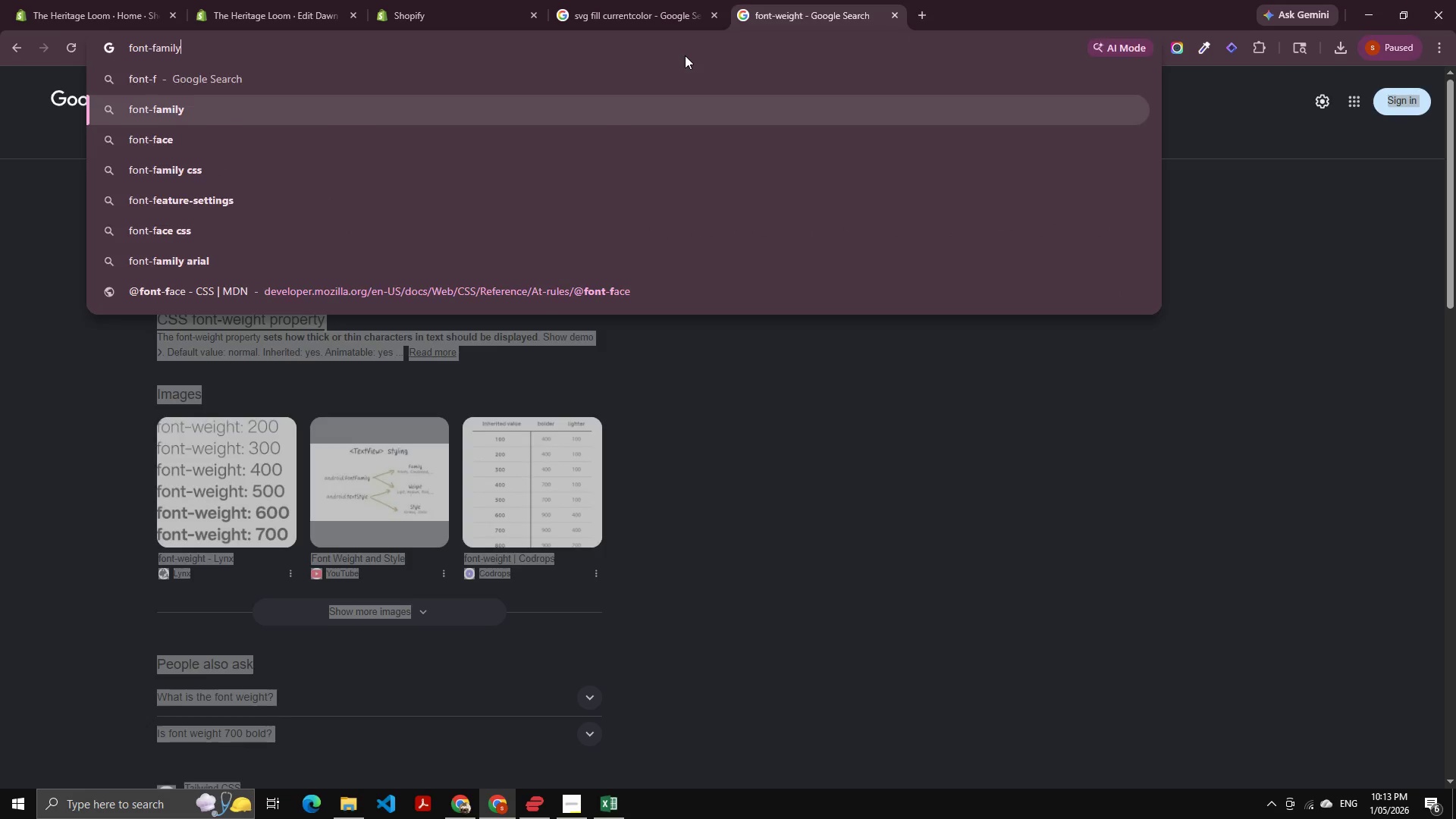 
key(Enter)
 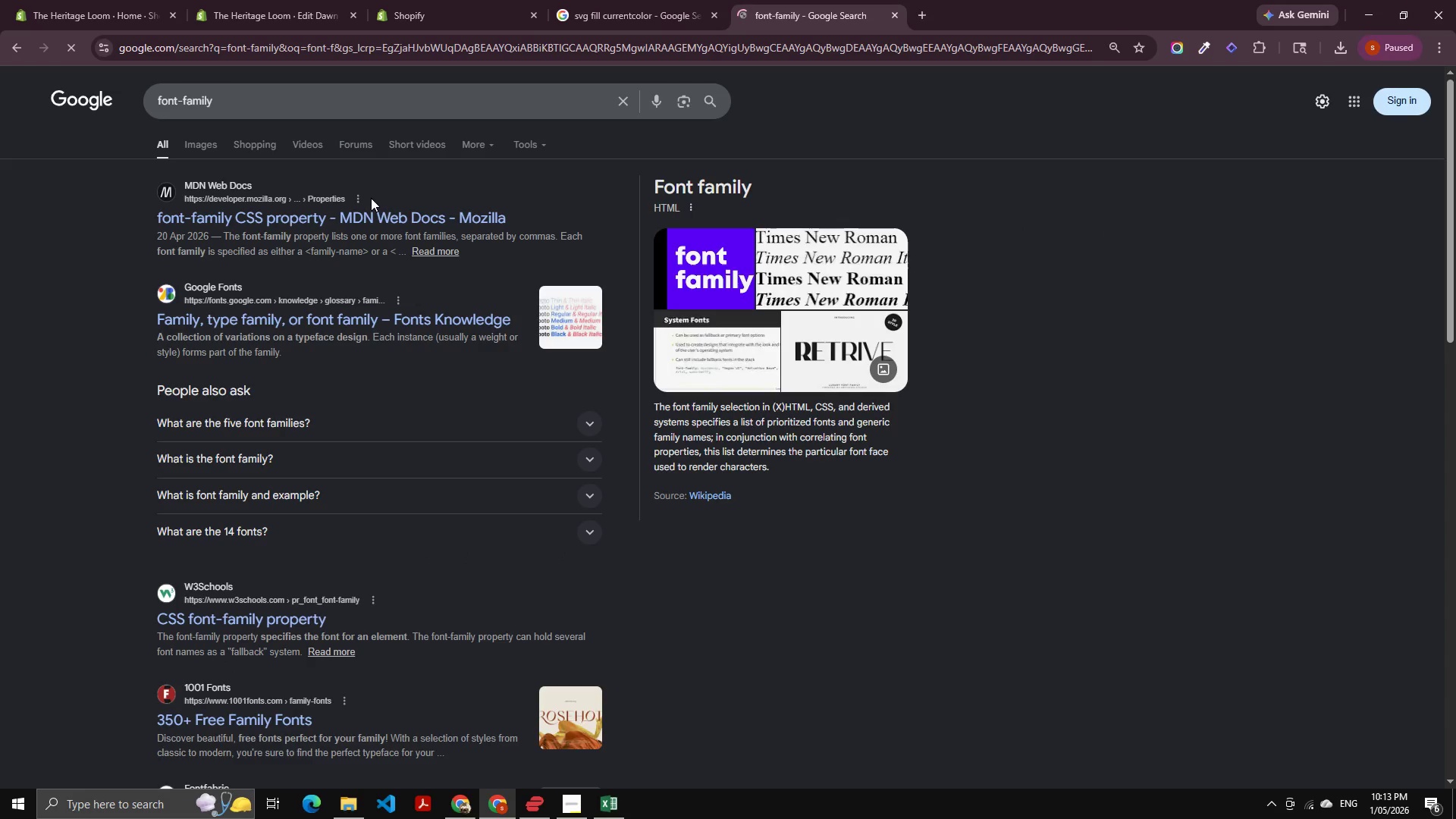 
left_click([243, 295])
 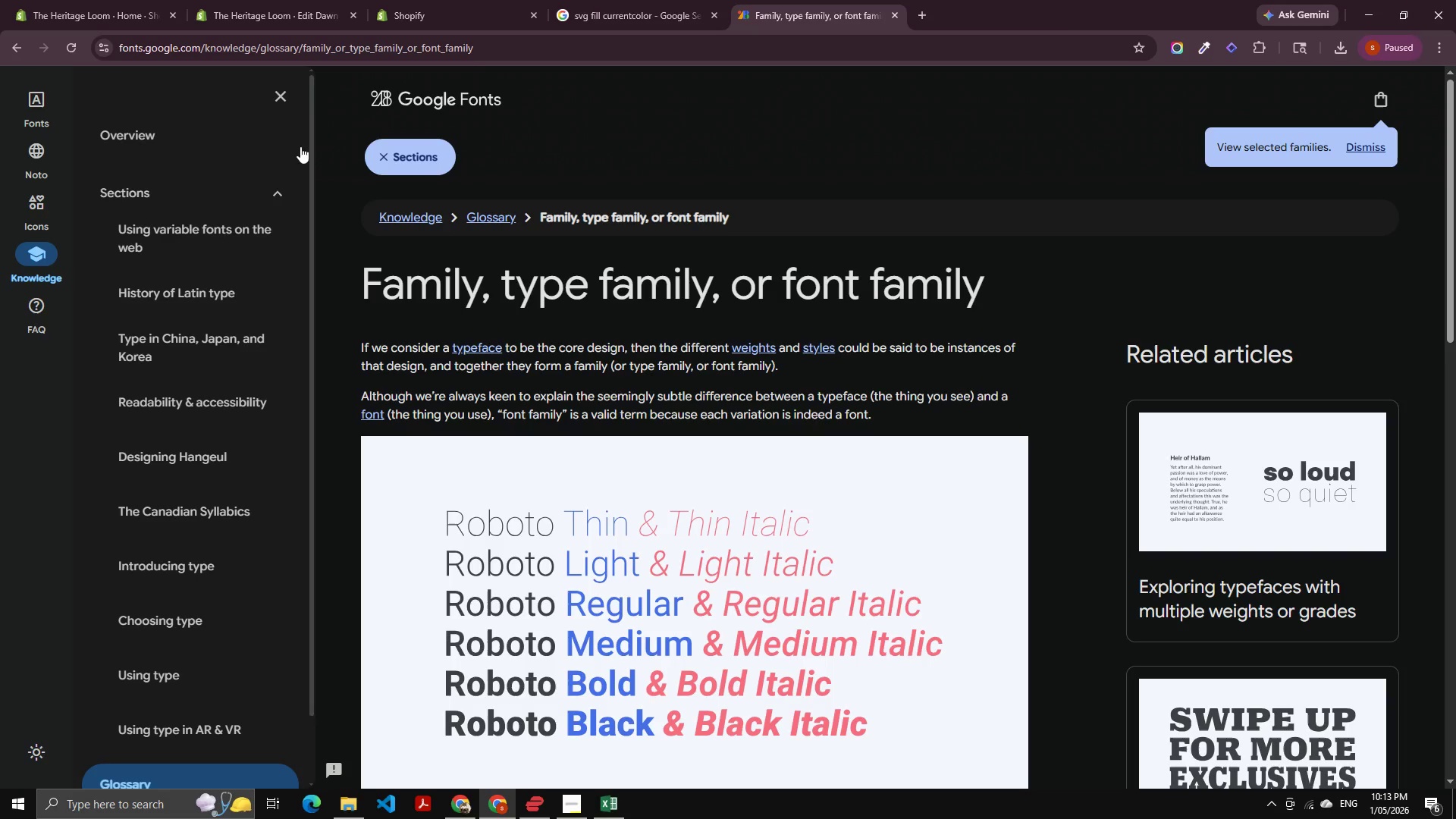 
wait(5.14)
 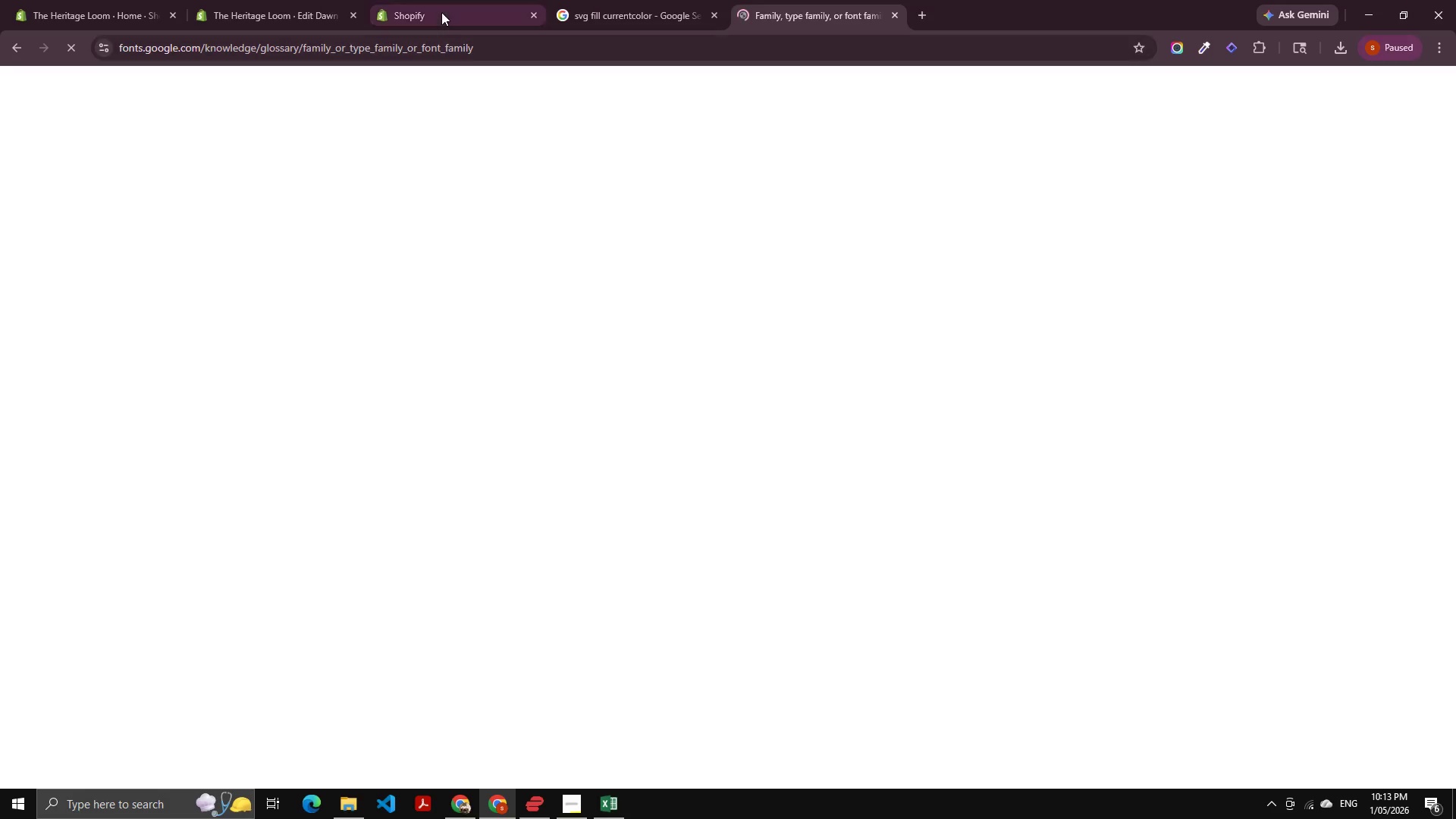 
left_click([32, 110])
 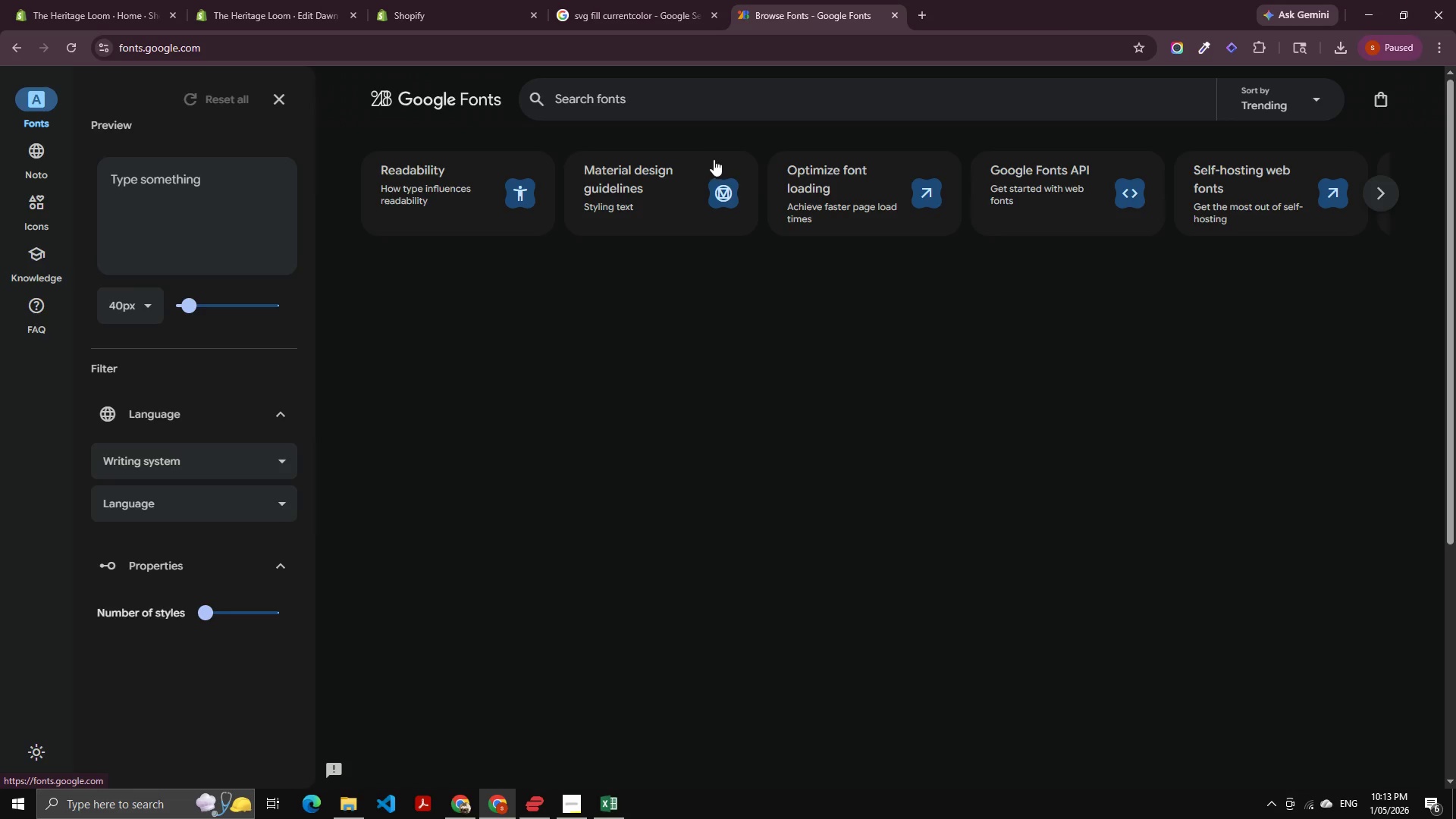 
left_click([667, 108])
 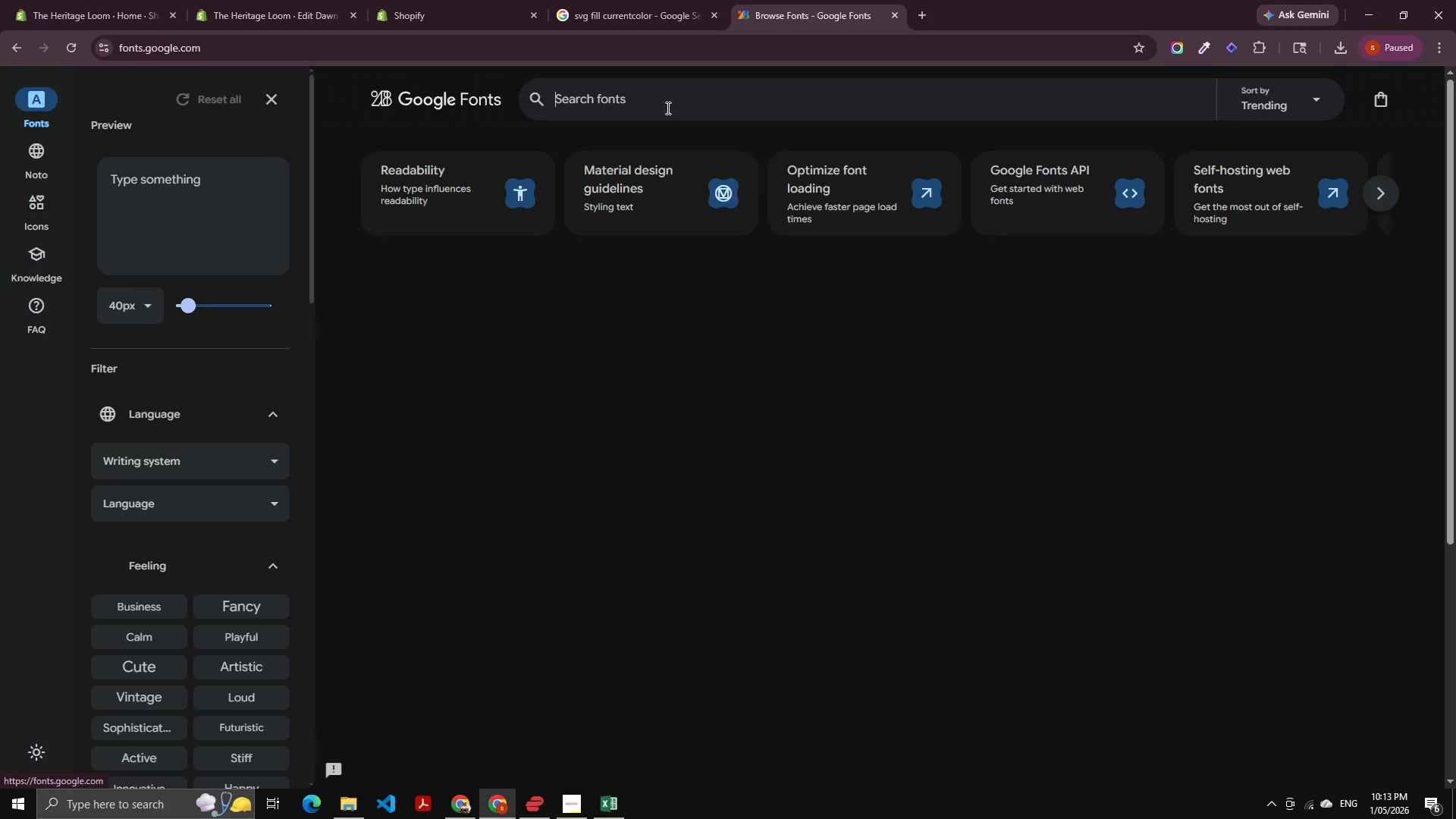 
key(Control+V)
 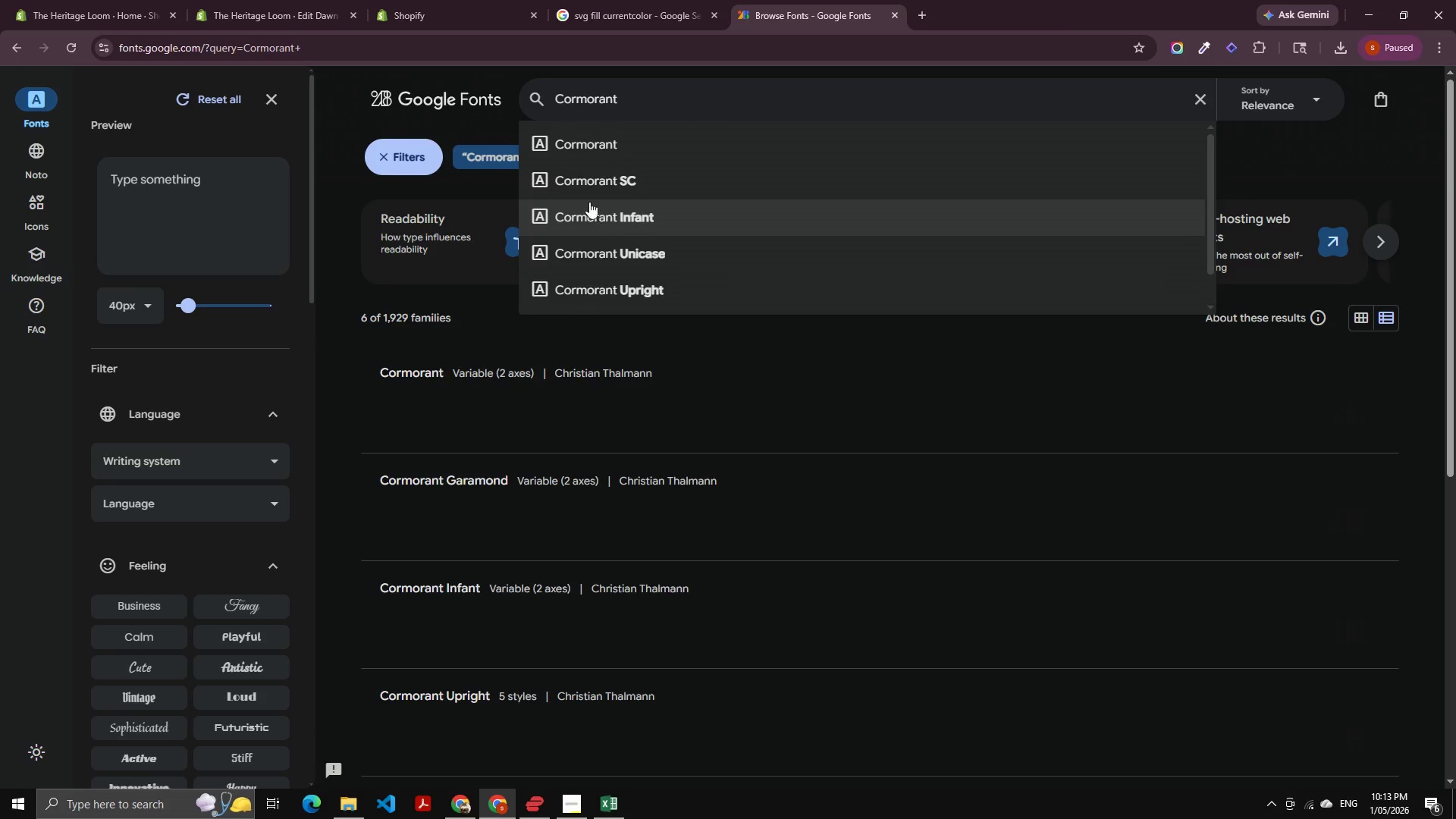 
left_click([601, 148])
 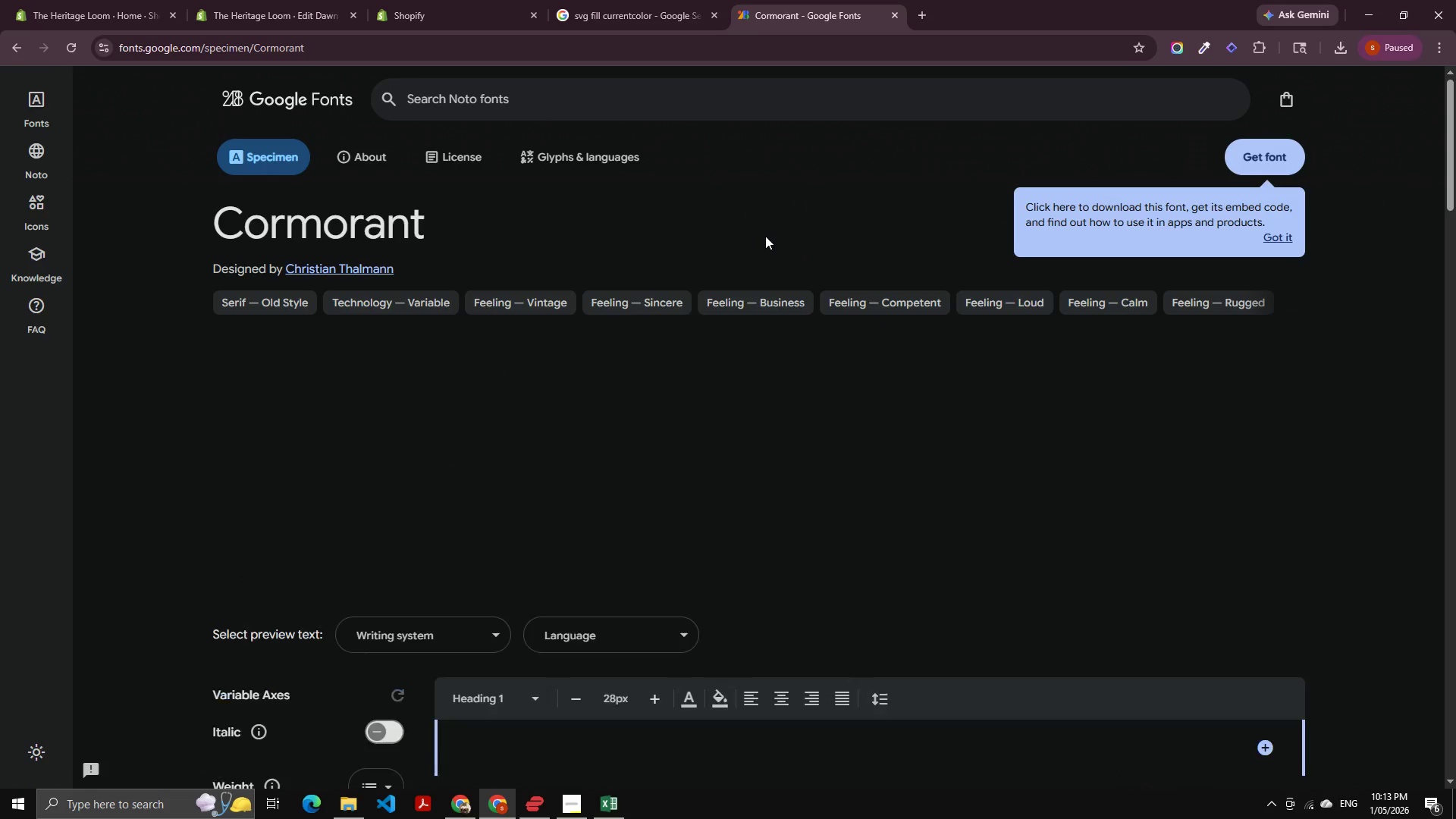 
scroll: coordinate [732, 365], scroll_direction: down, amount: 7.0
 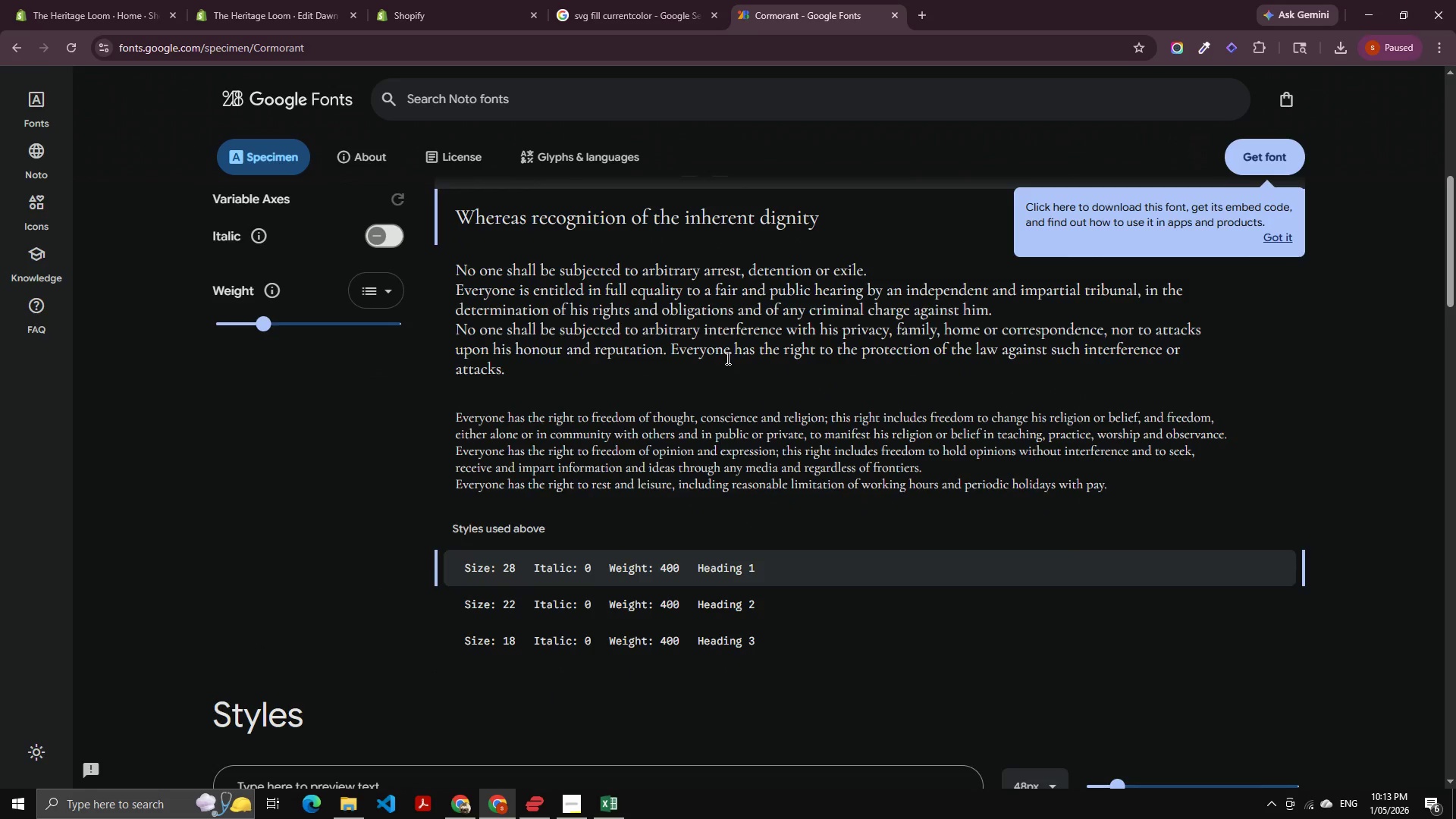 
scroll: coordinate [668, 257], scroll_direction: up, amount: 17.0
 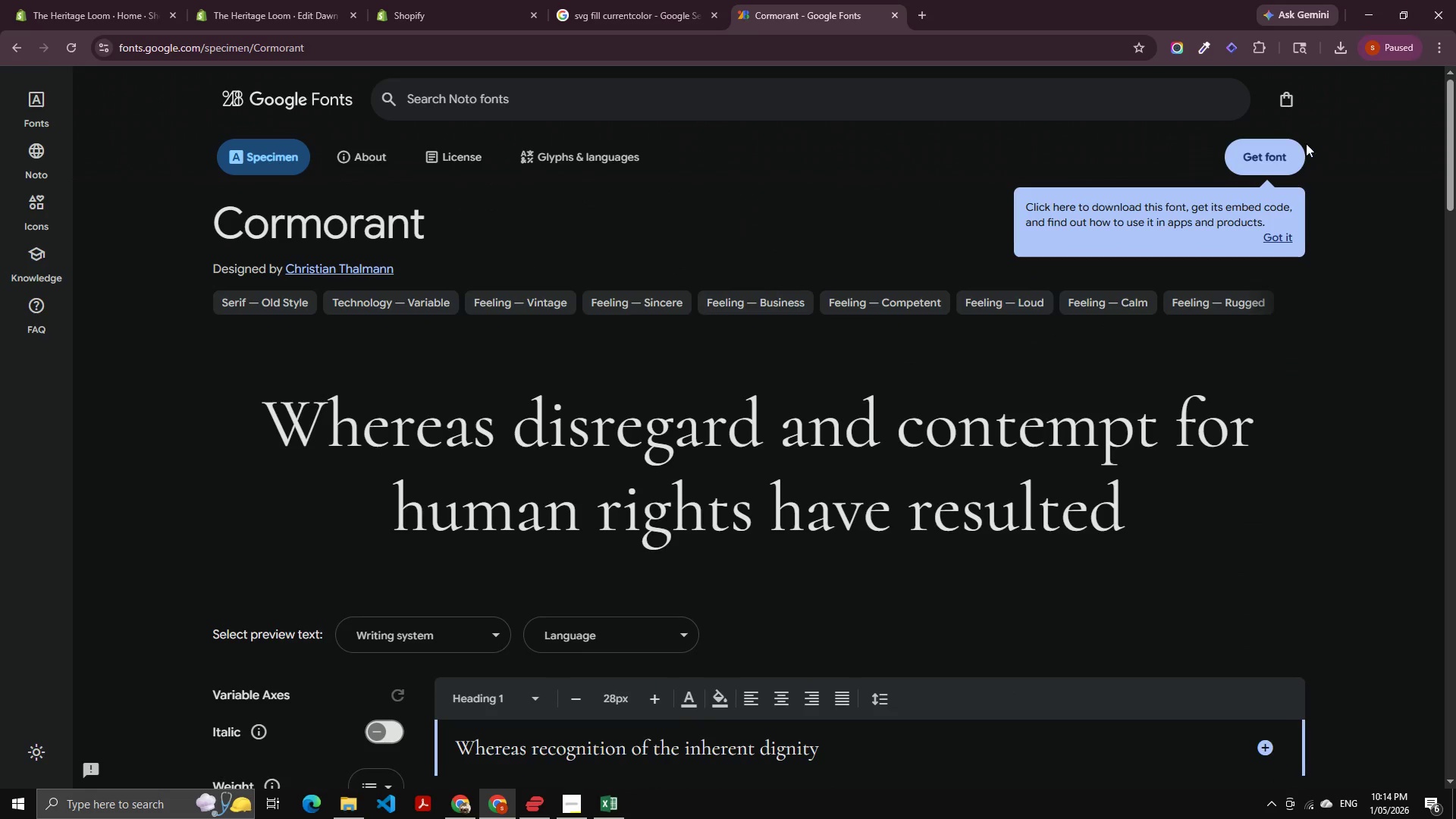 
left_click([1285, 143])
 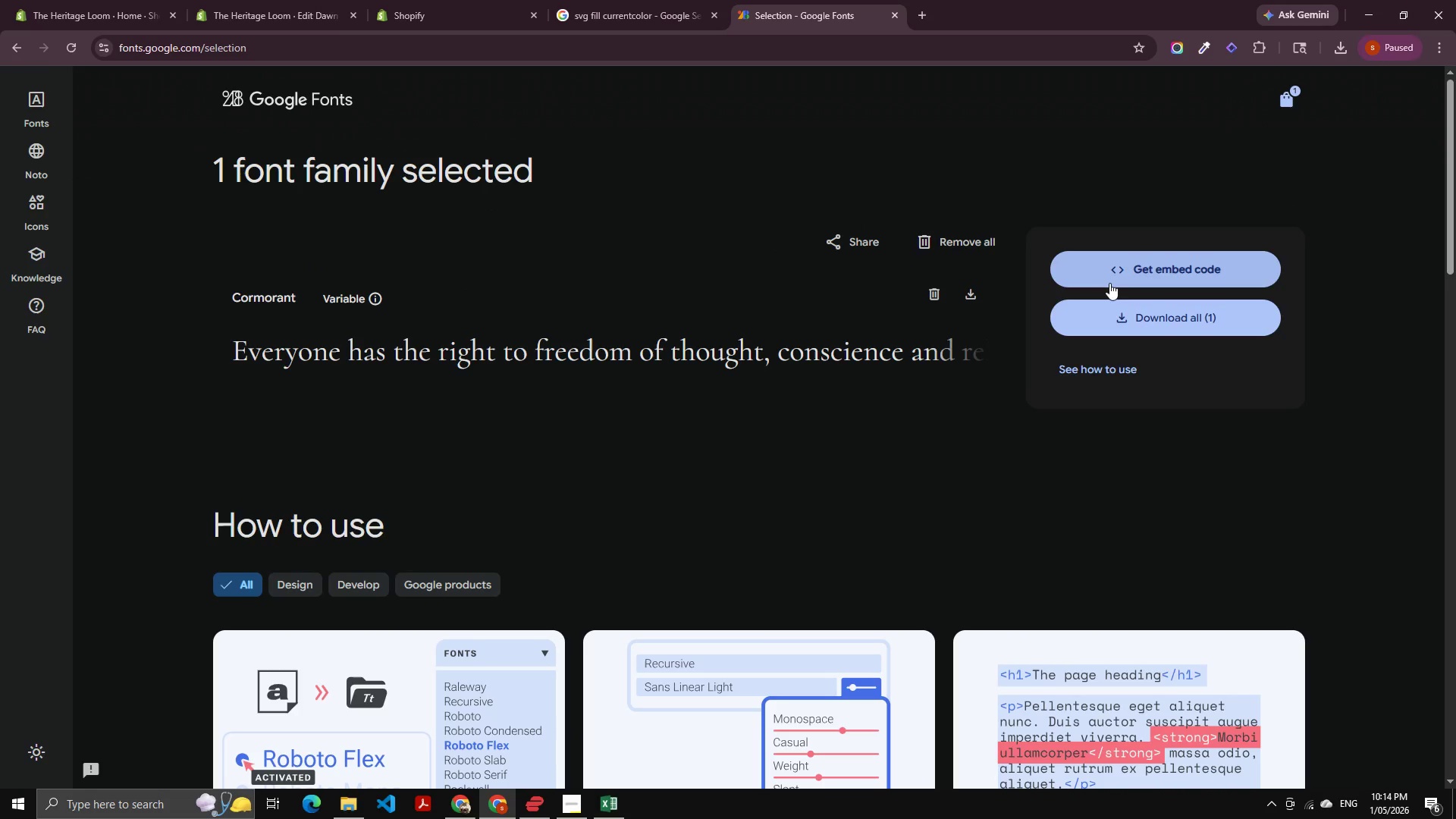 
left_click([1095, 271])
 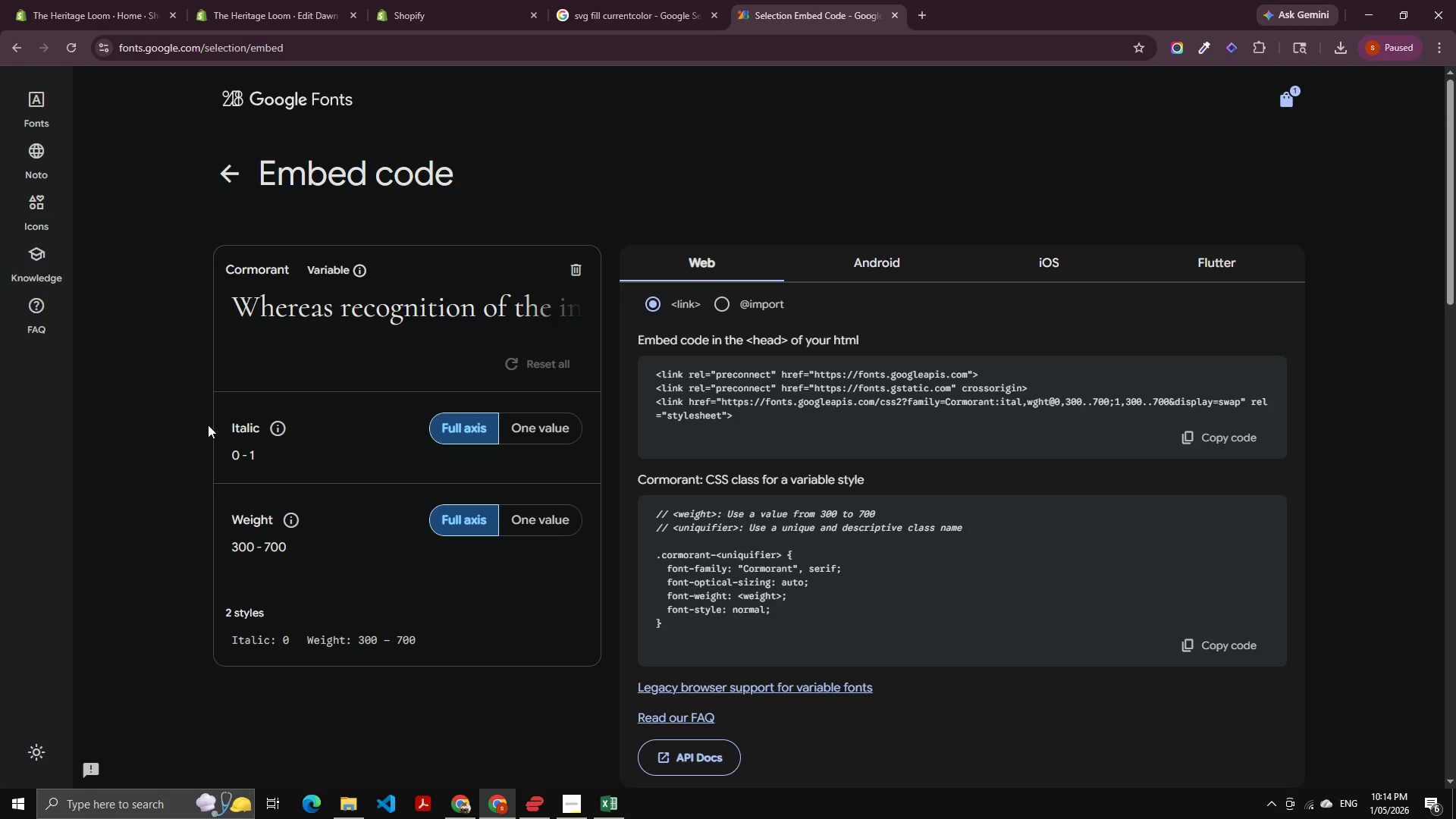 
double_click([219, 172])
 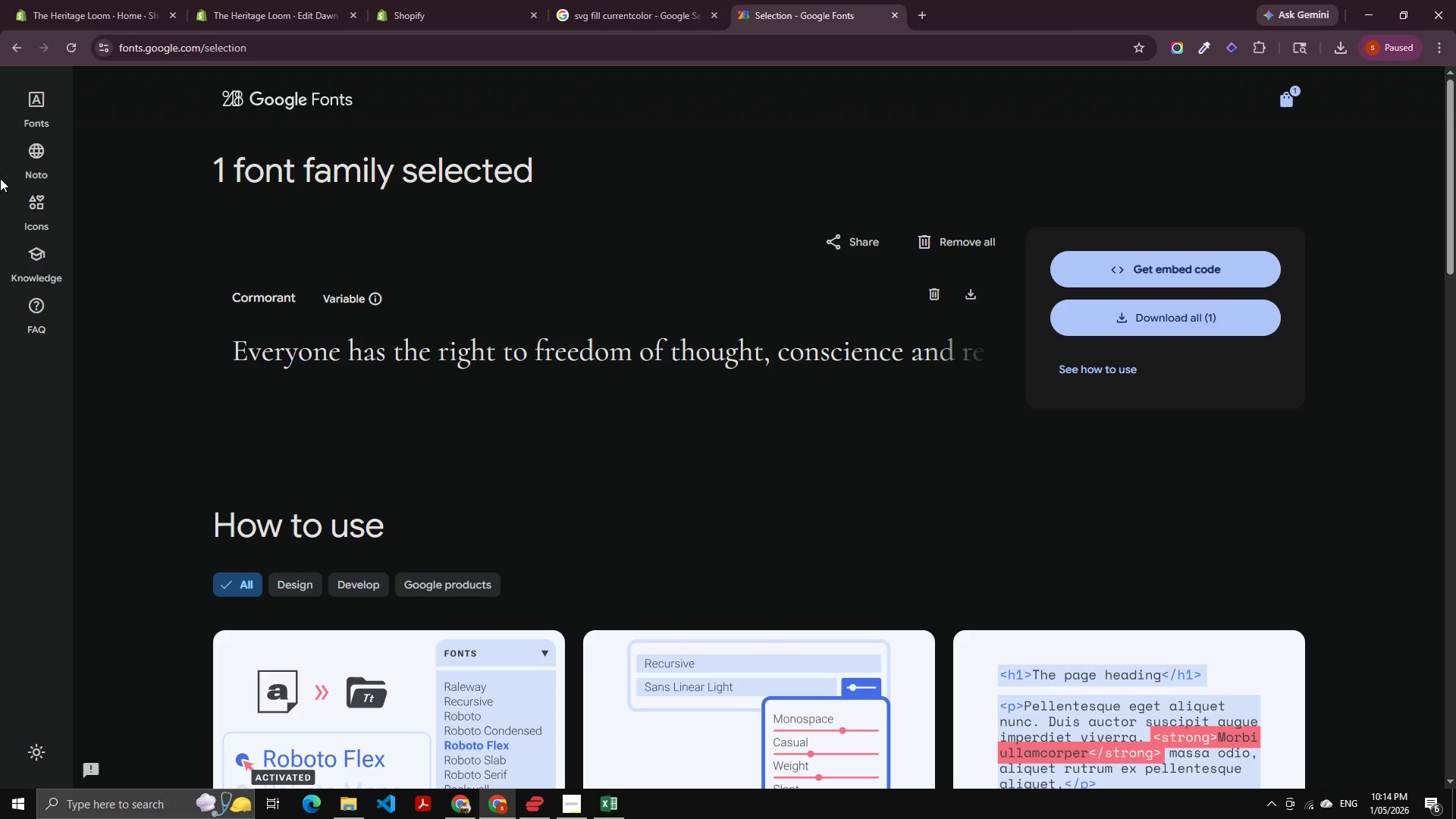 
left_click([22, 103])
 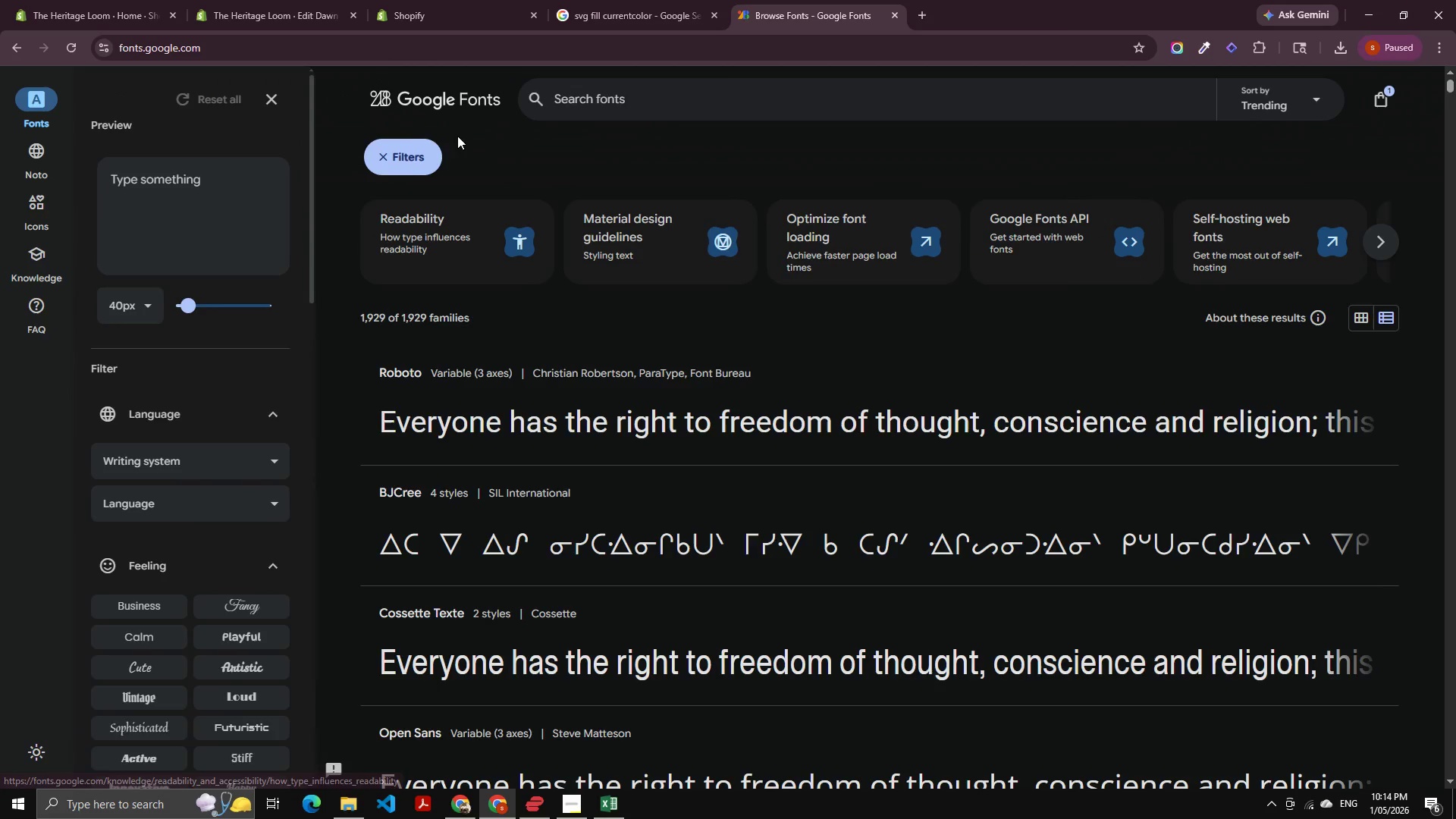 
left_click([592, 102])
 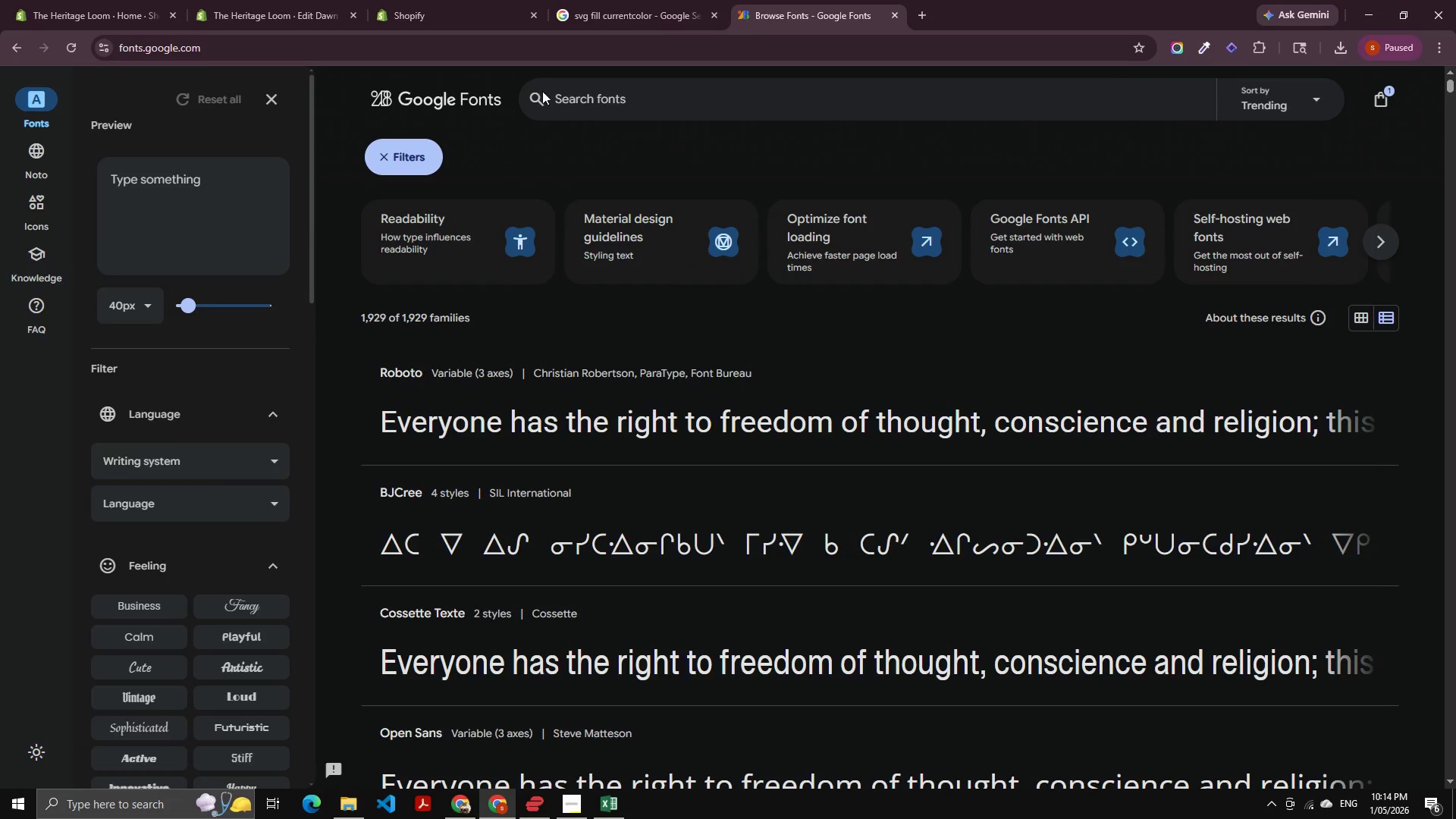 
type(jost)
 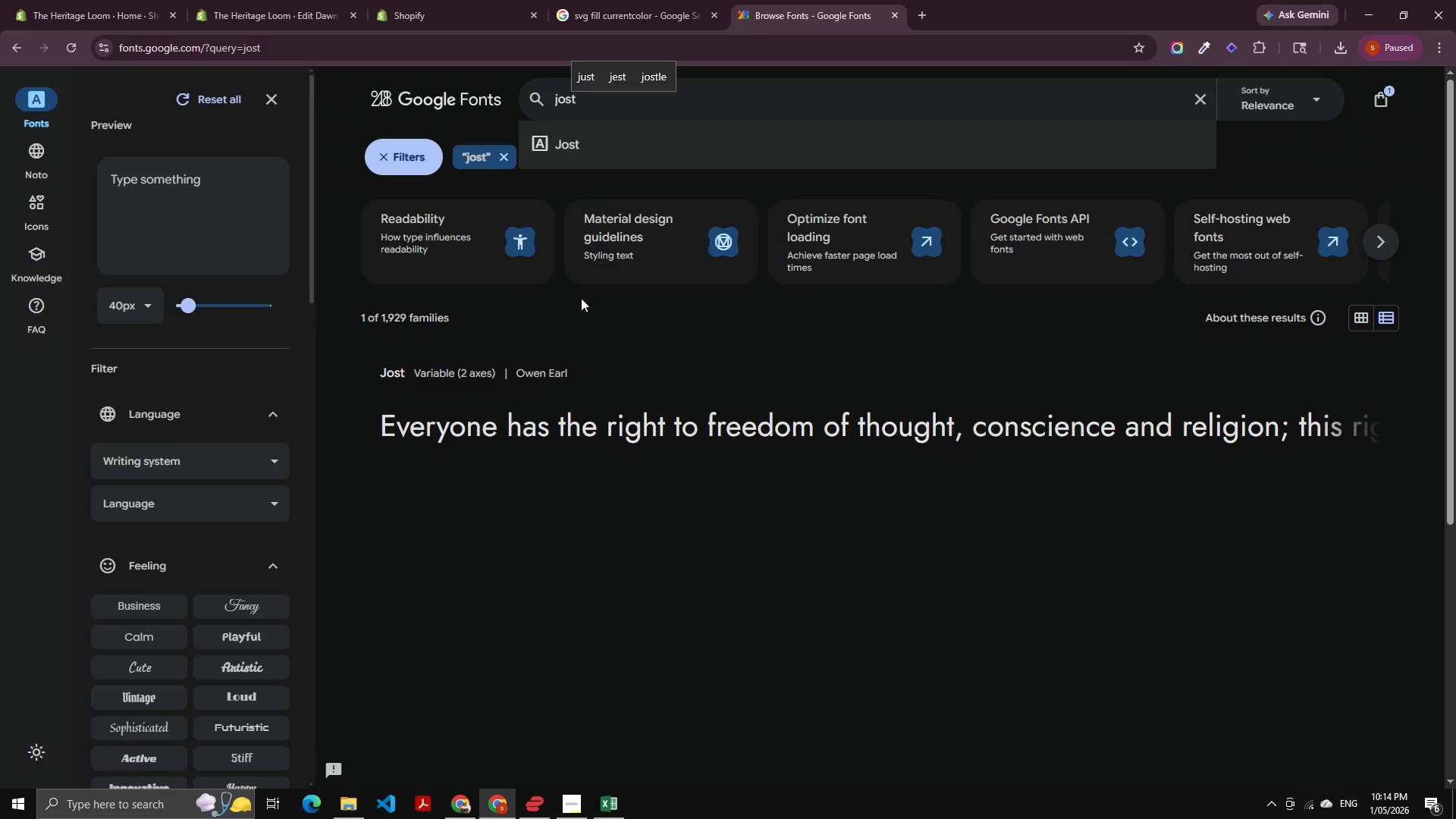 
left_click([570, 133])
 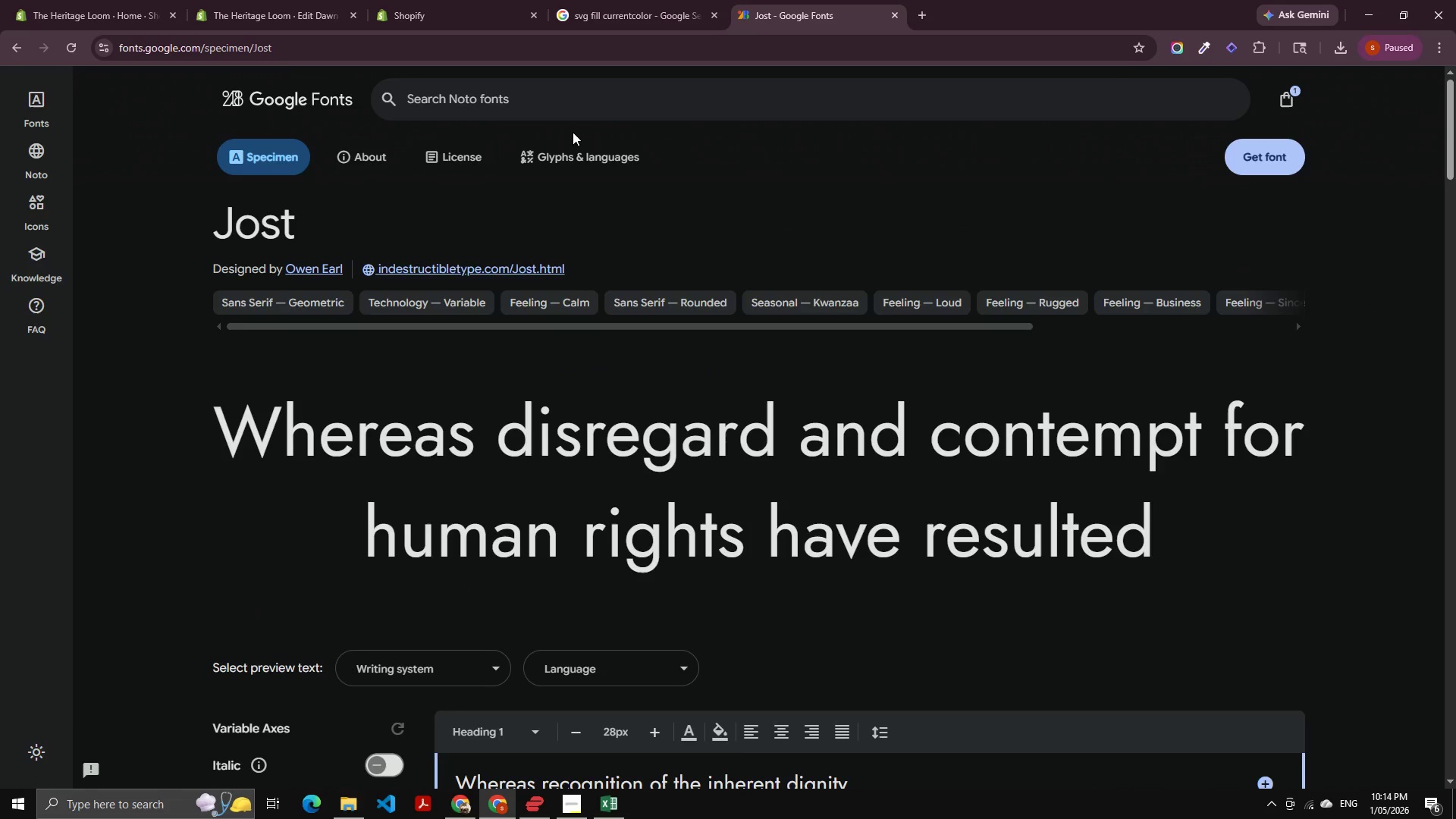 
wait(29.56)
 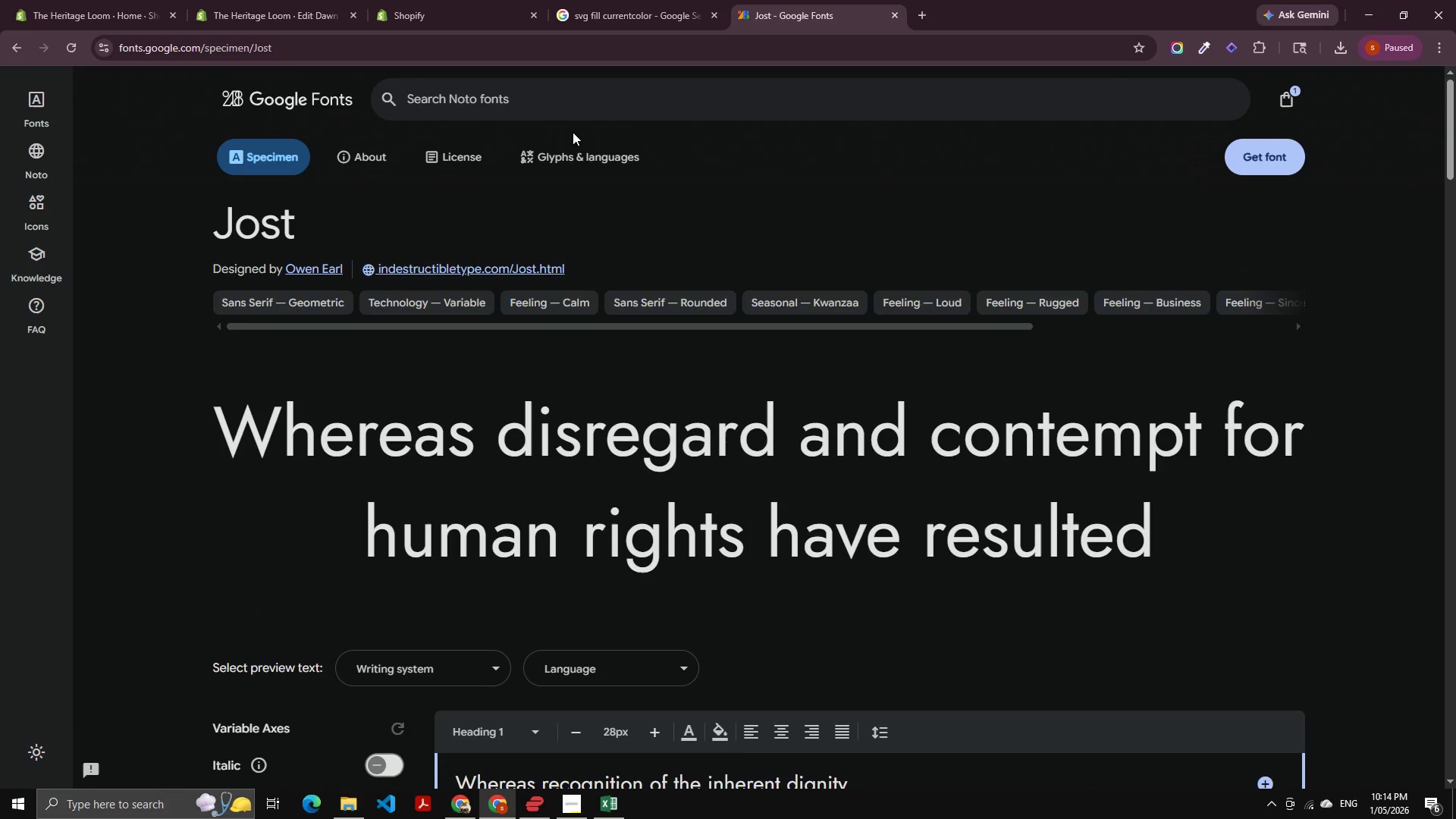 
scroll: coordinate [626, 383], scroll_direction: none, amount: 0.0
 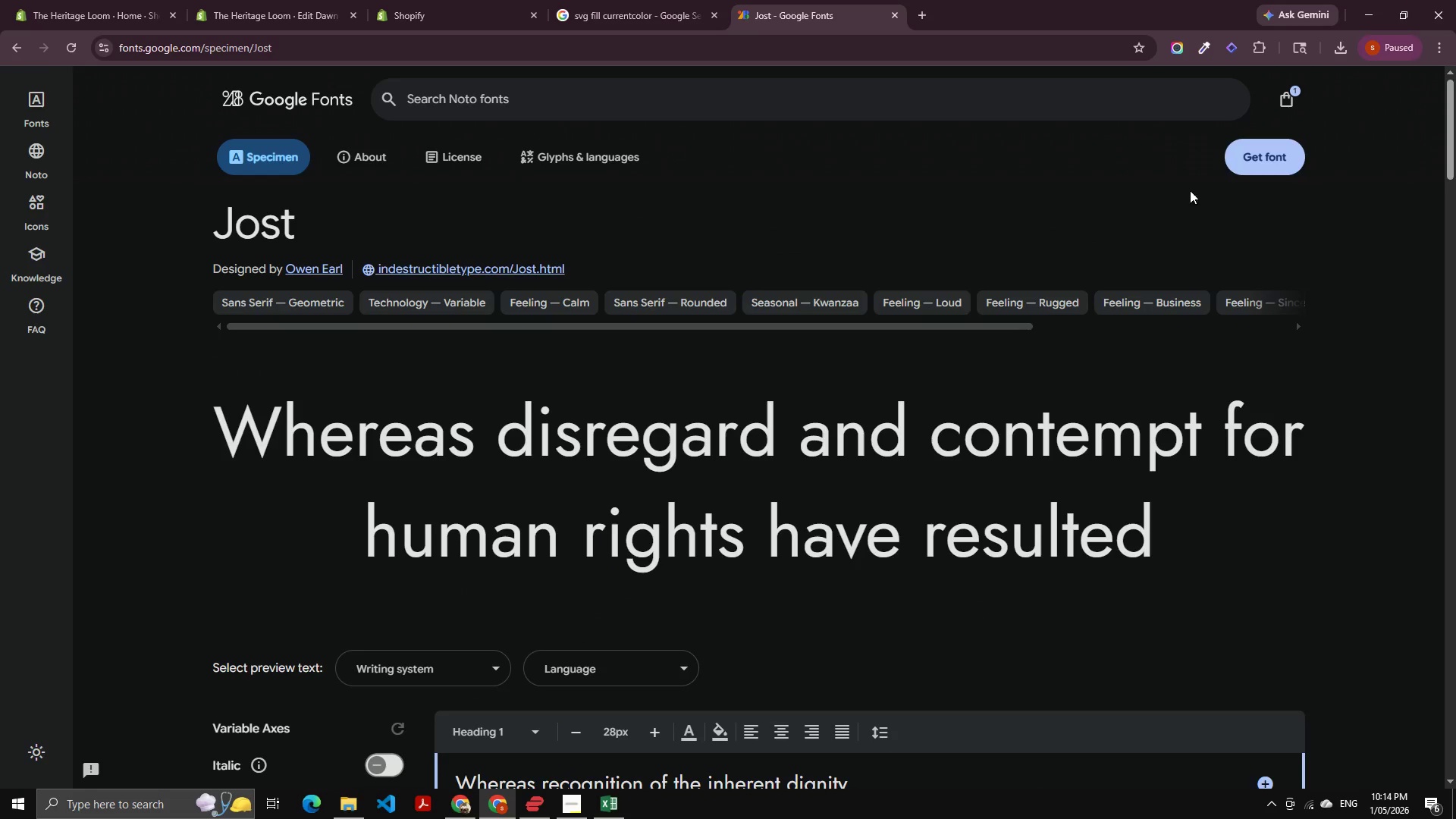 
left_click([1278, 152])
 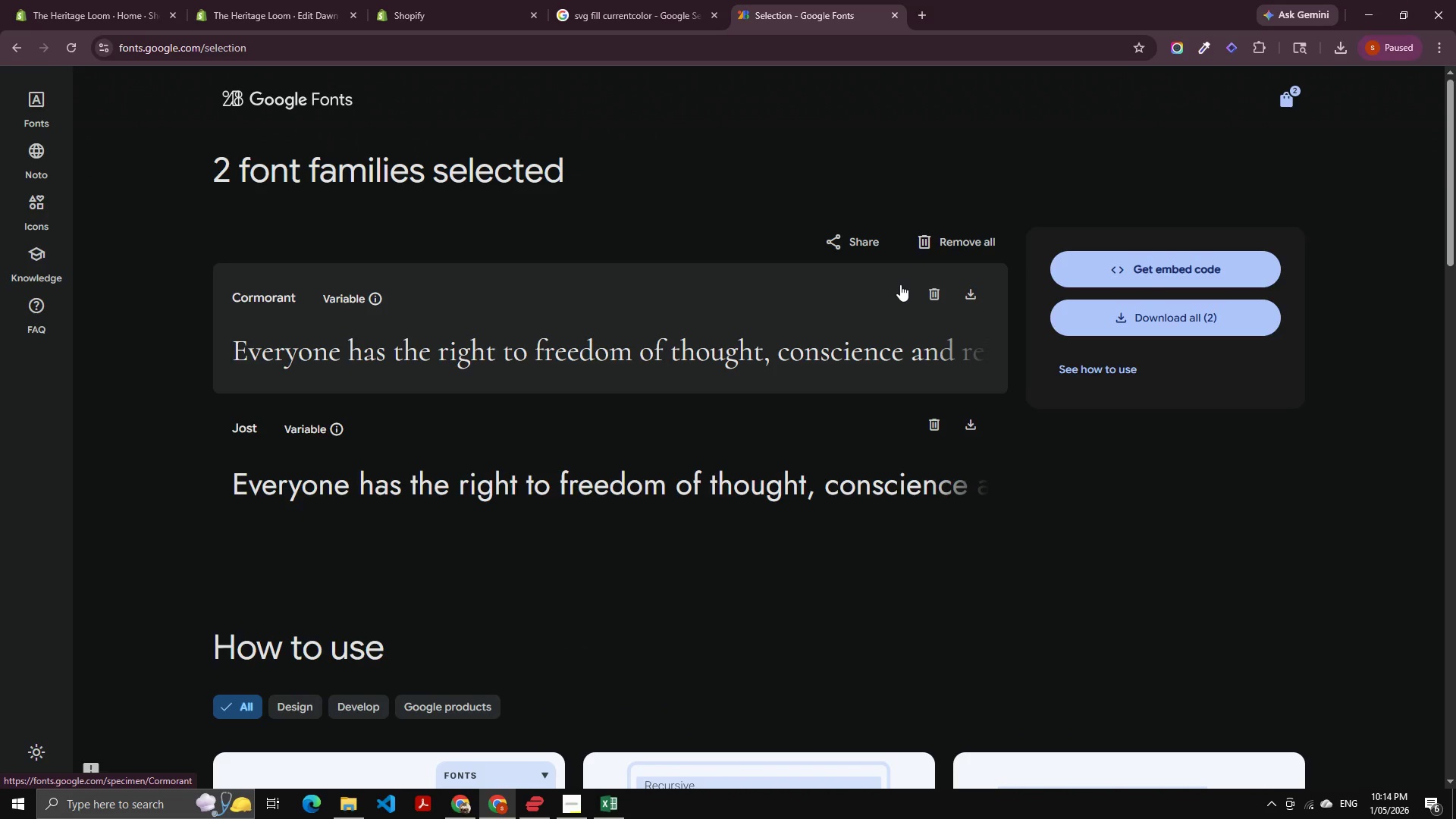 
wait(8.95)
 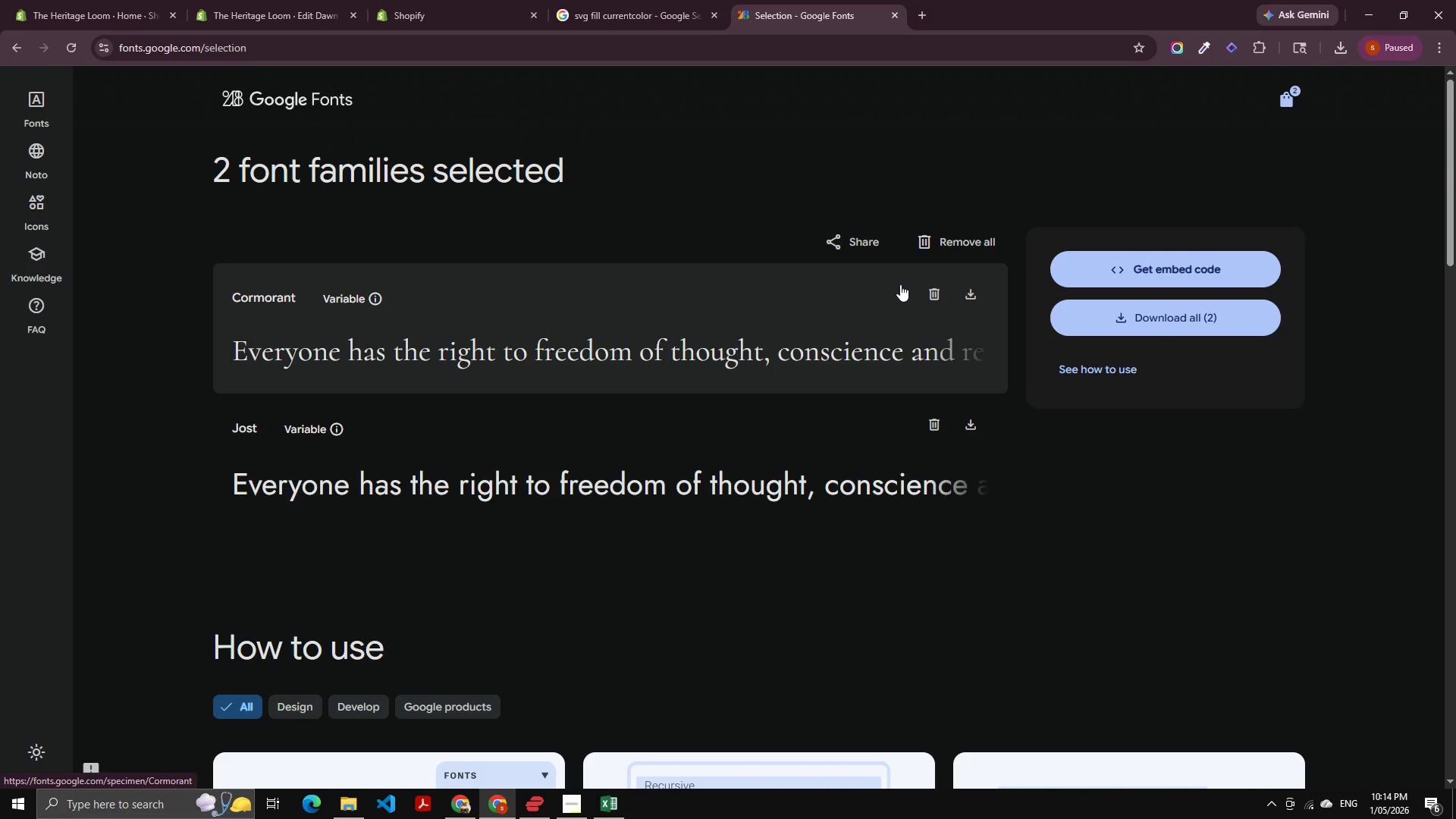 
left_click([1191, 256])
 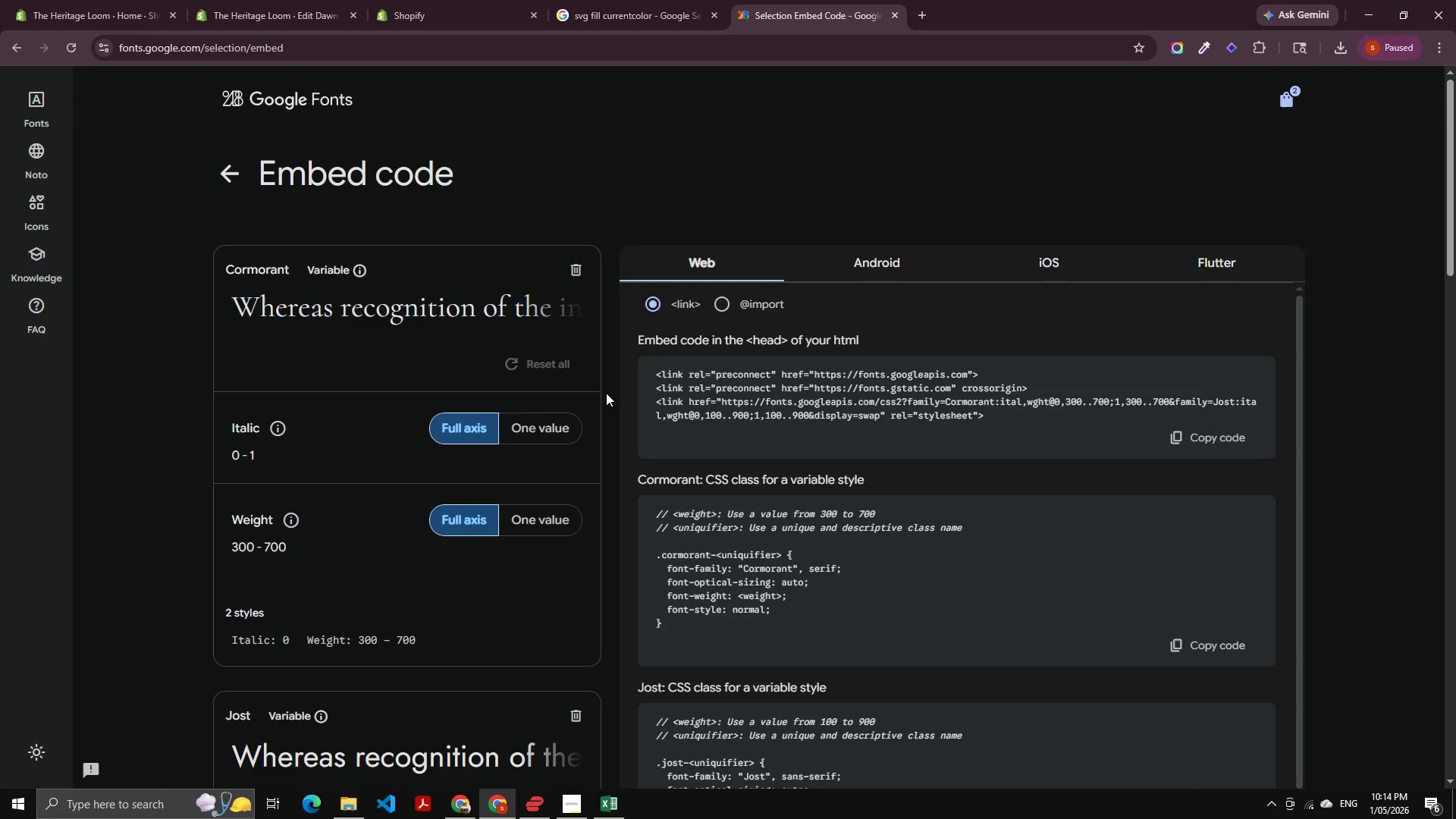 
scroll: coordinate [305, 443], scroll_direction: down, amount: 9.0
 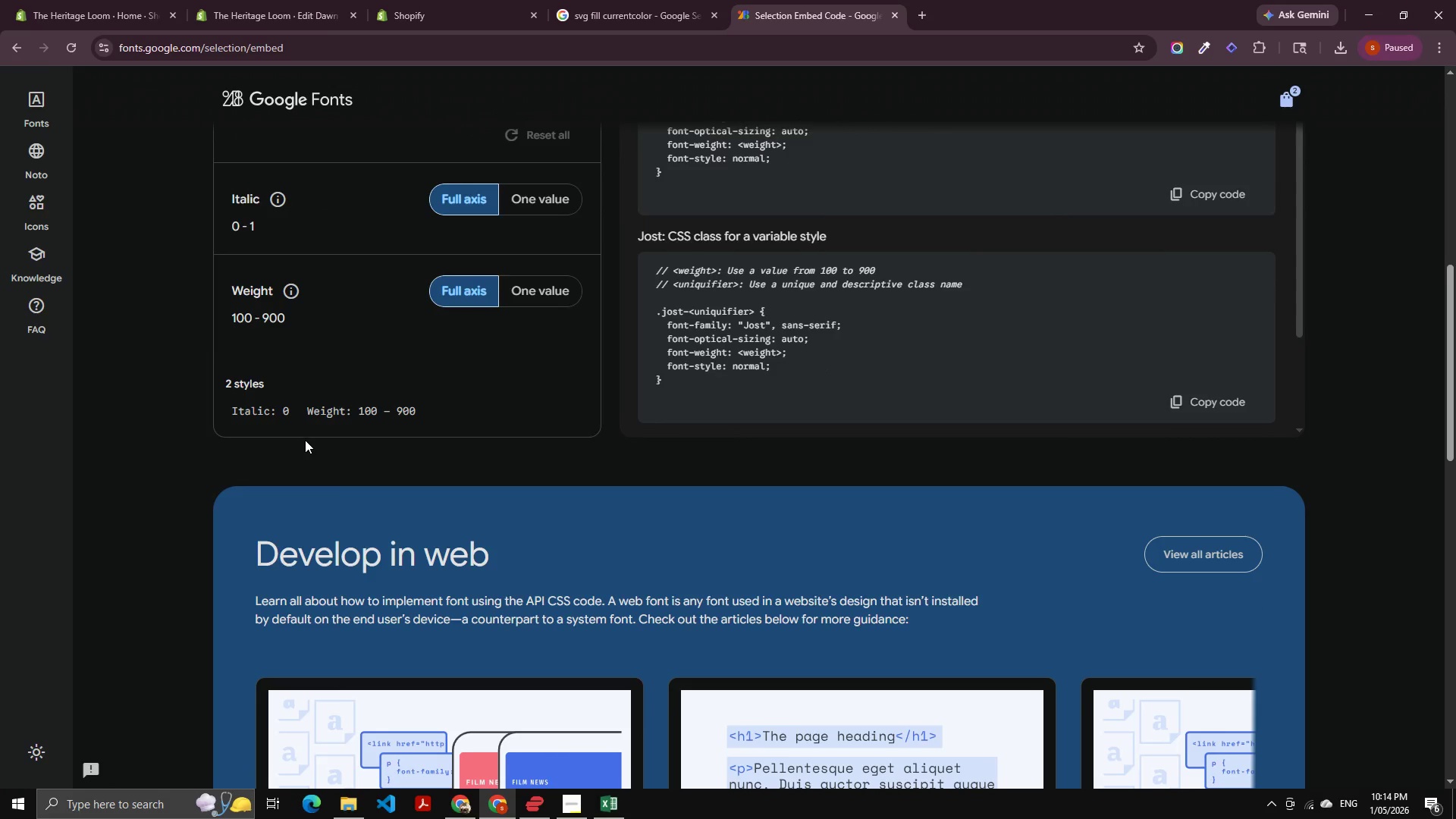 
scroll: coordinate [758, 324], scroll_direction: up, amount: 9.0
 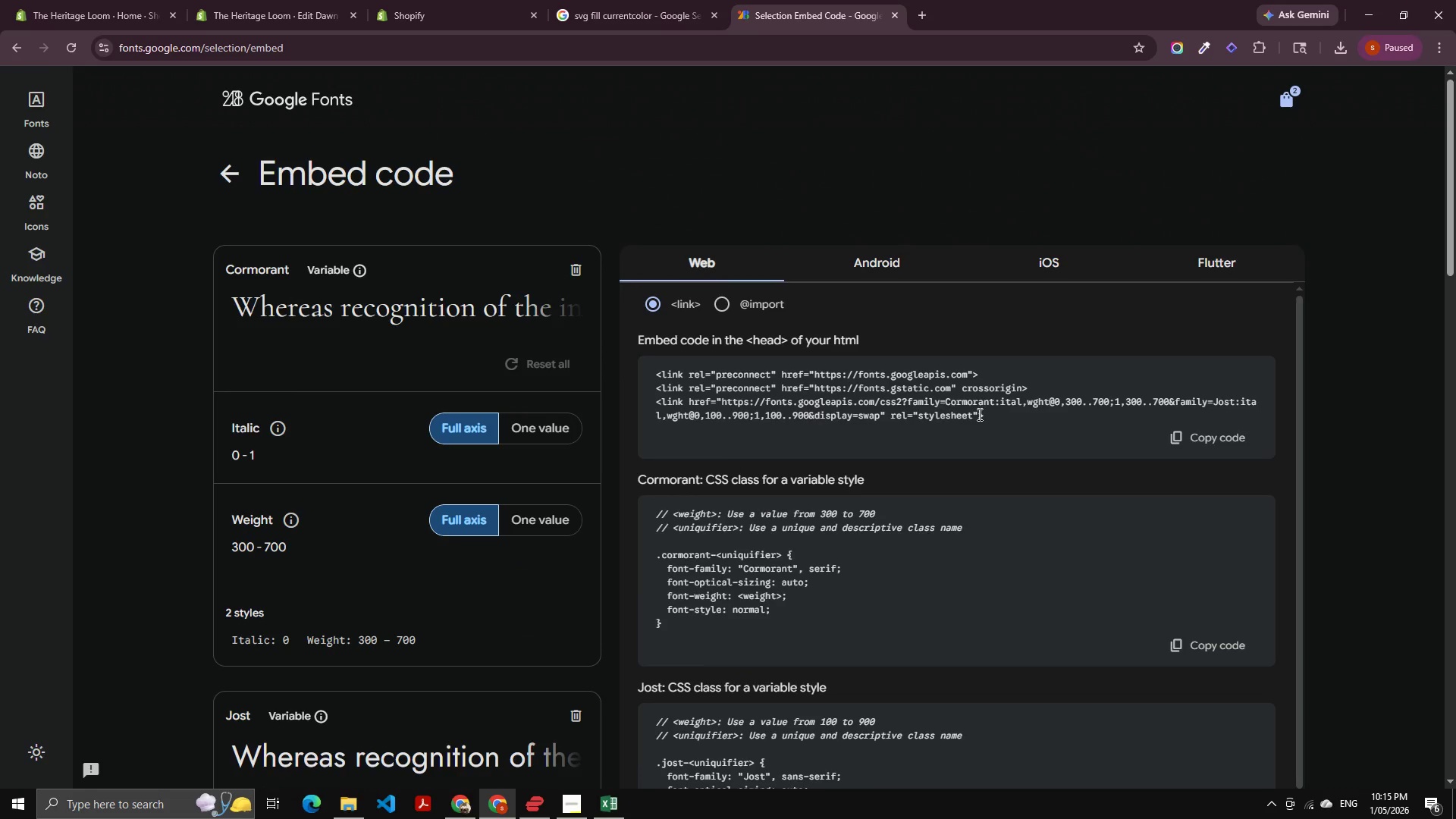 
left_click_drag(start_coordinate=[992, 418], to_coordinate=[648, 363])
 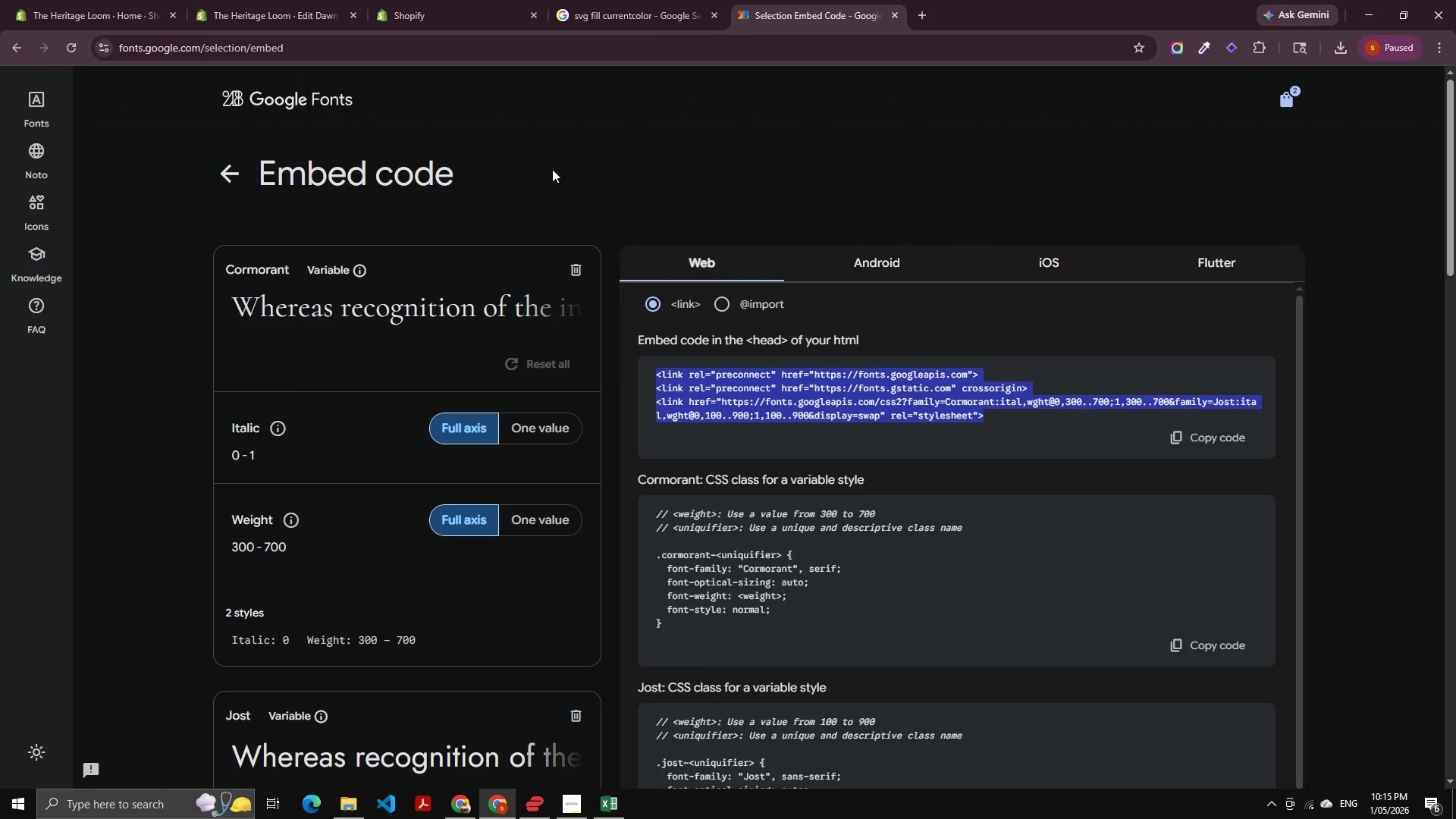 
key(Control+C)
 